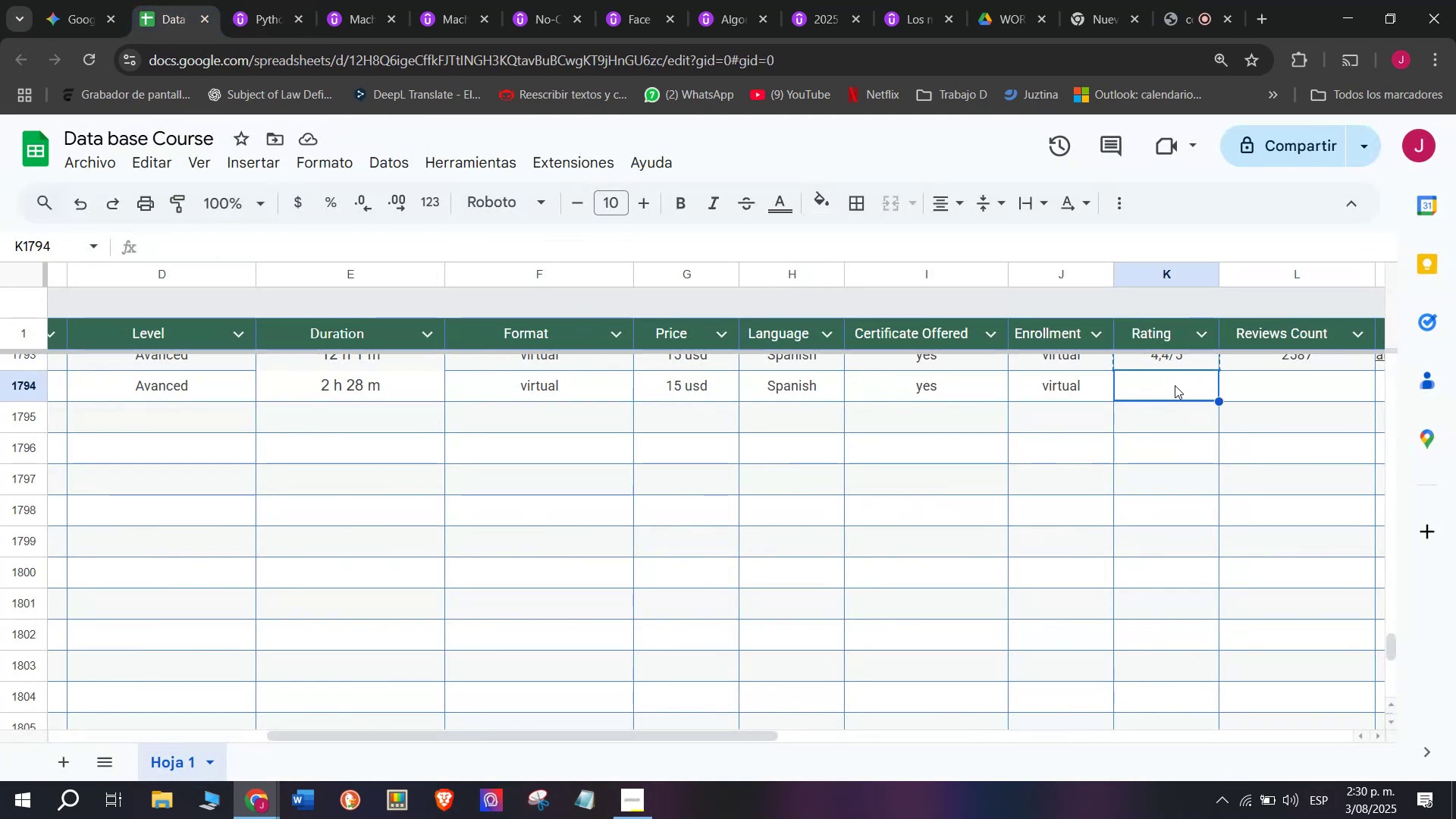 
key(Z)
 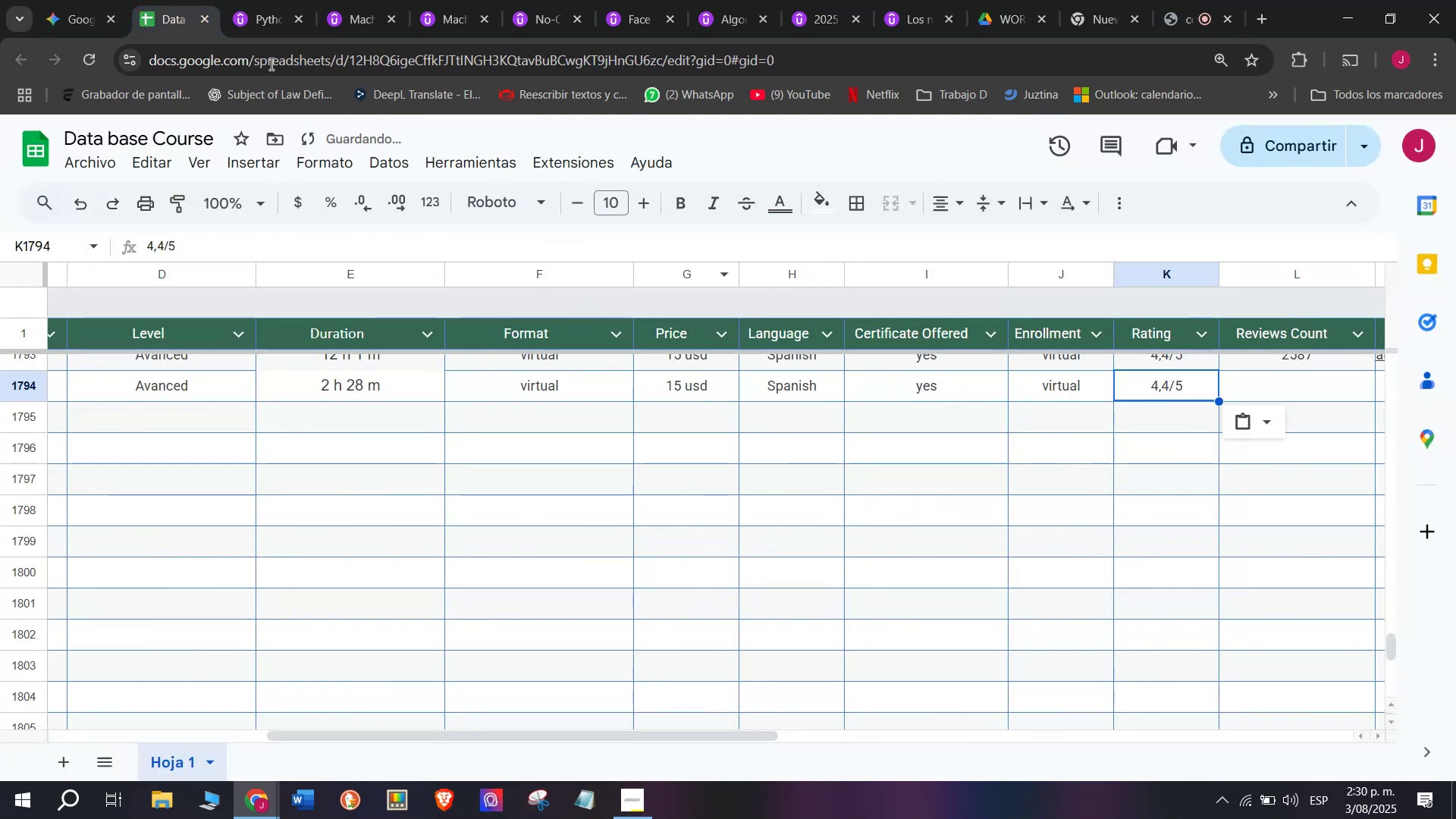 
key(Control+ControlLeft)
 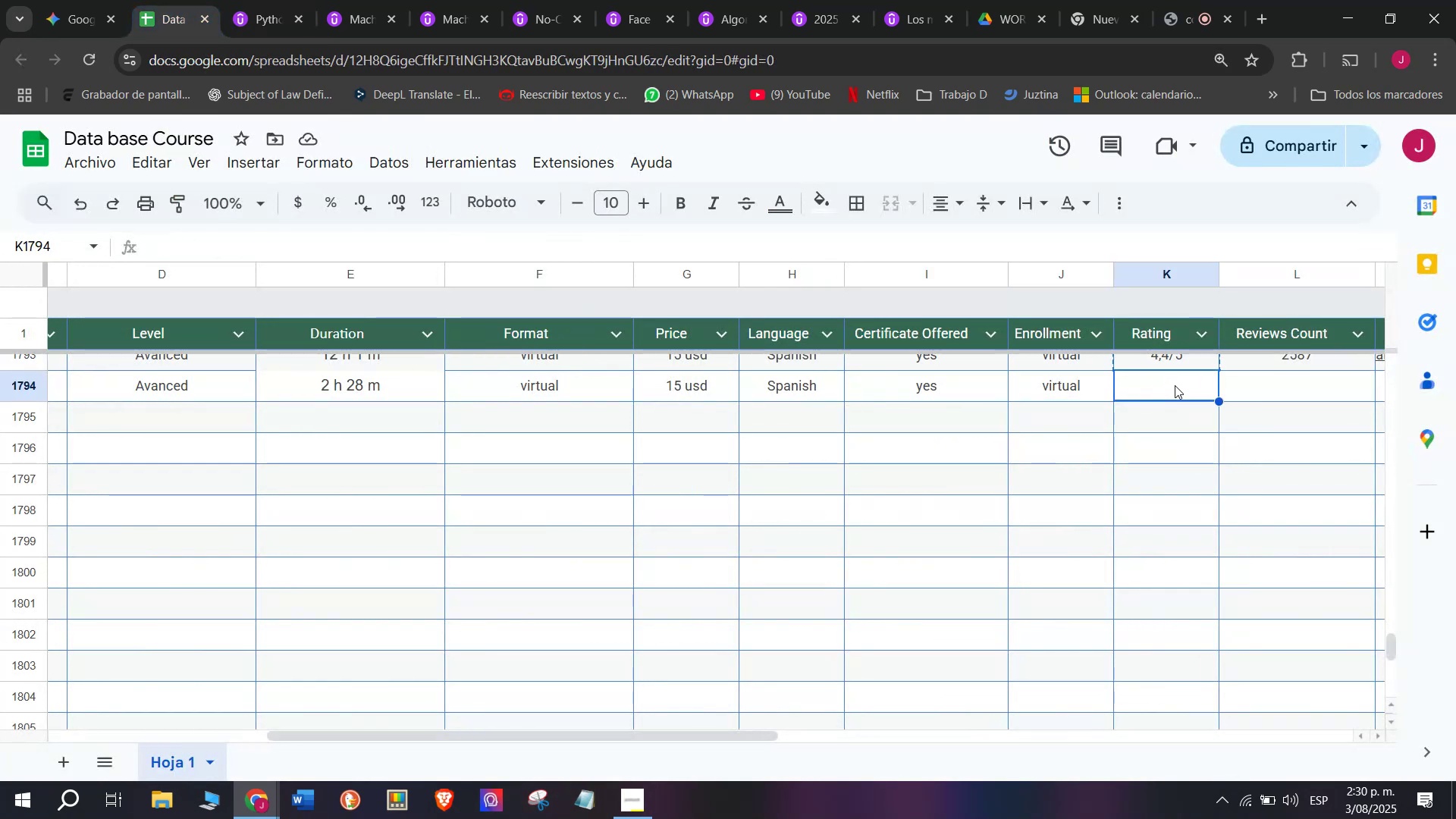 
key(Control+V)
 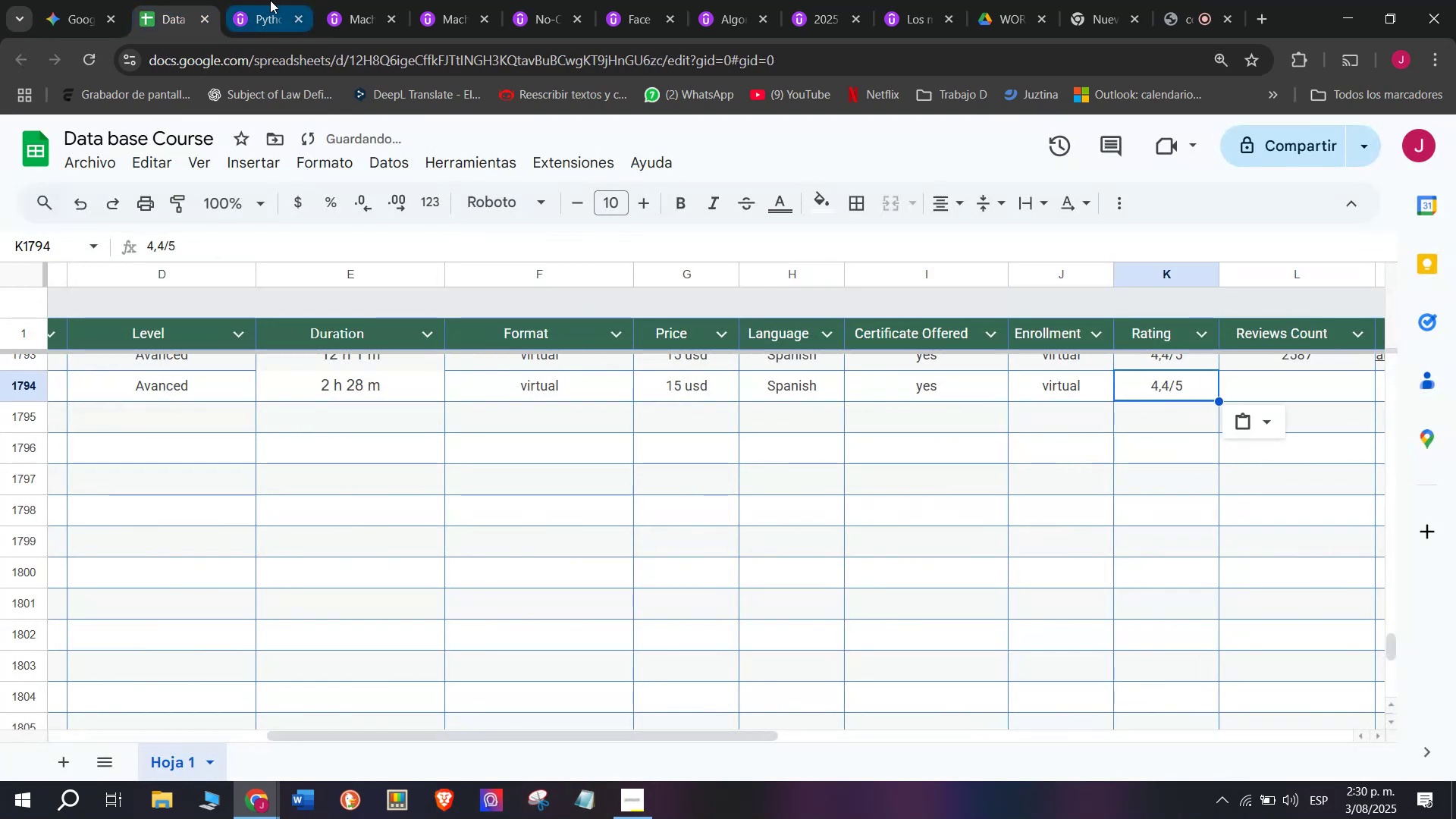 
left_click([262, 0])
 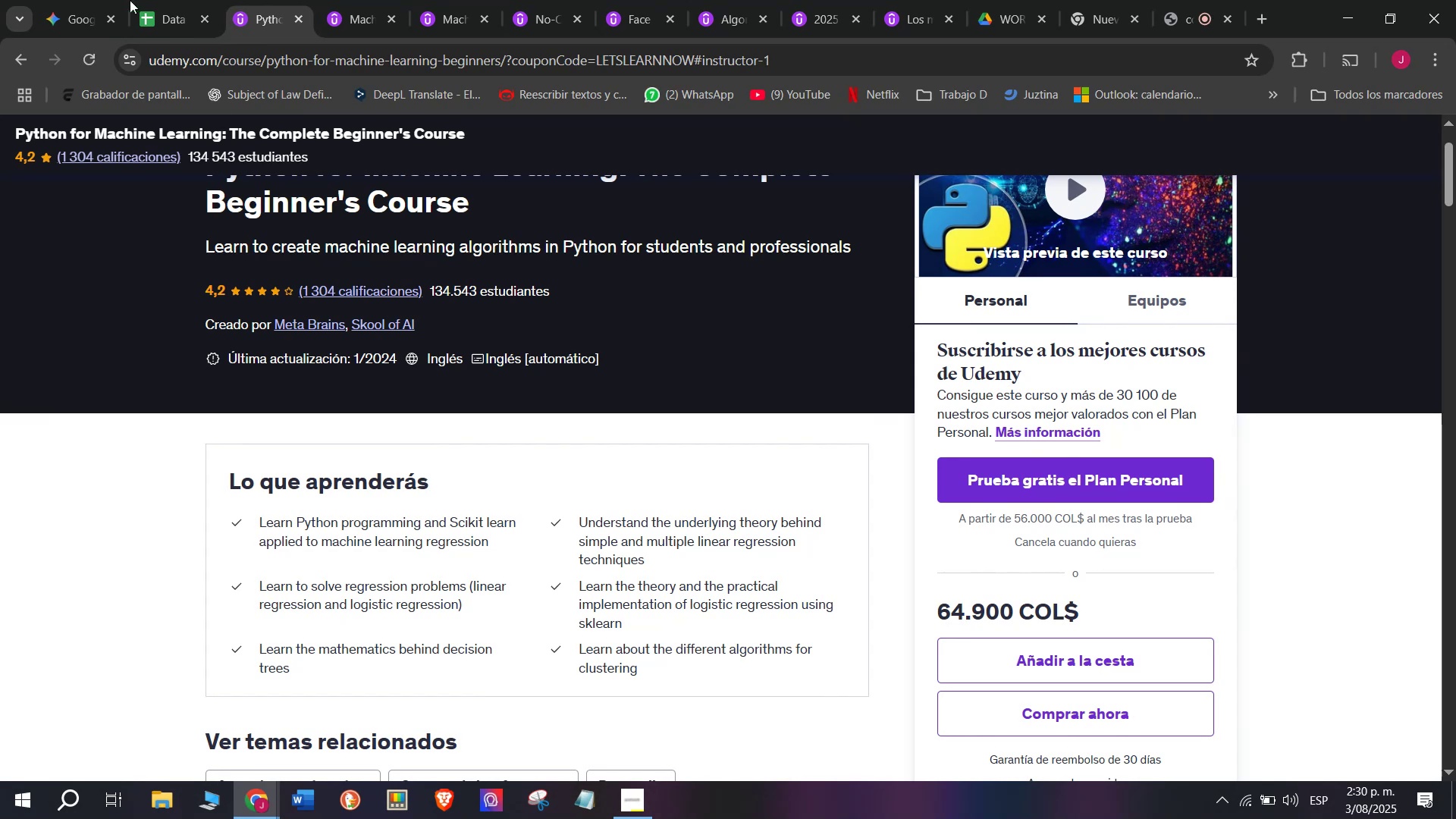 
left_click([134, 0])
 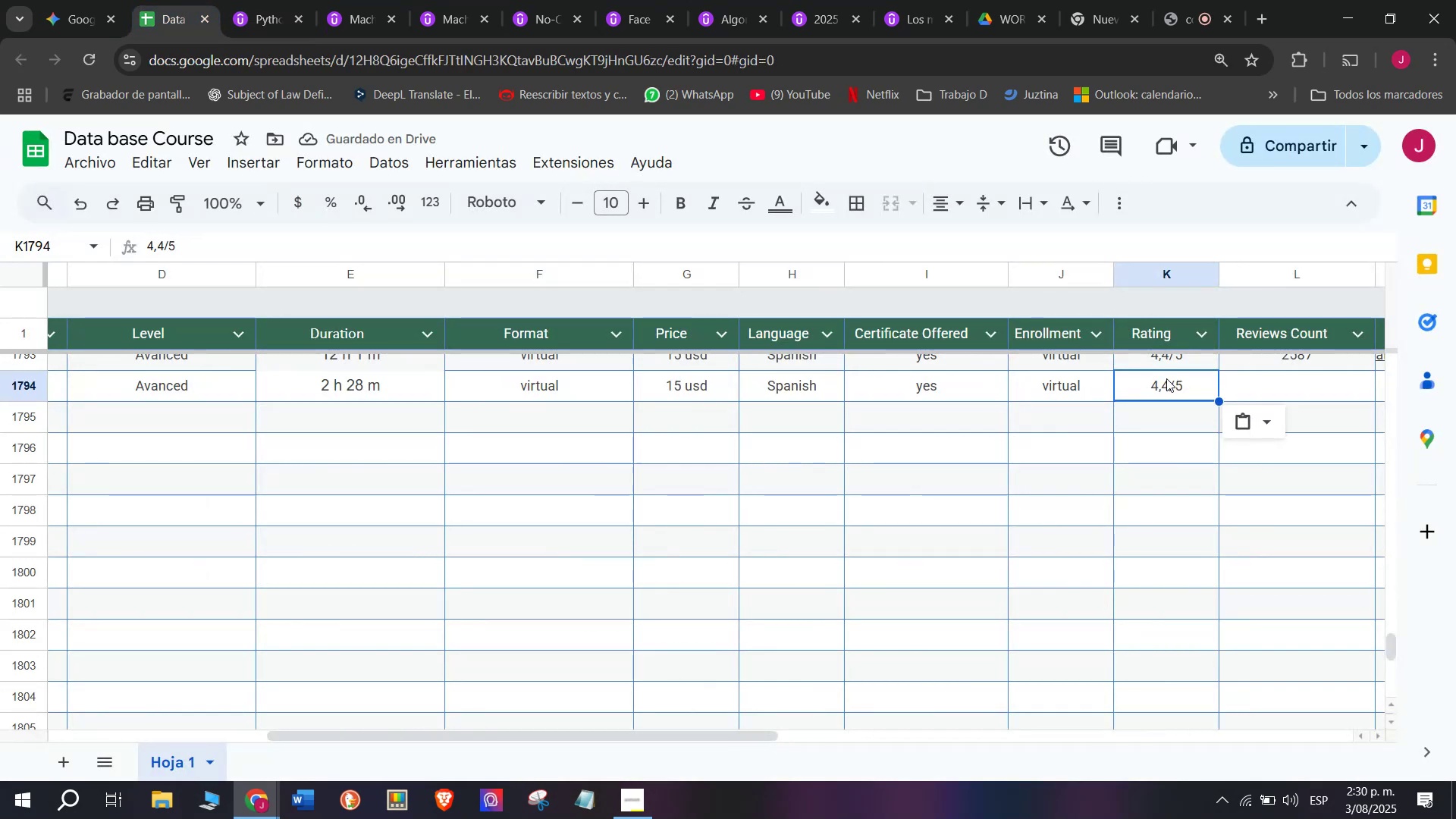 
double_click([1168, 378])
 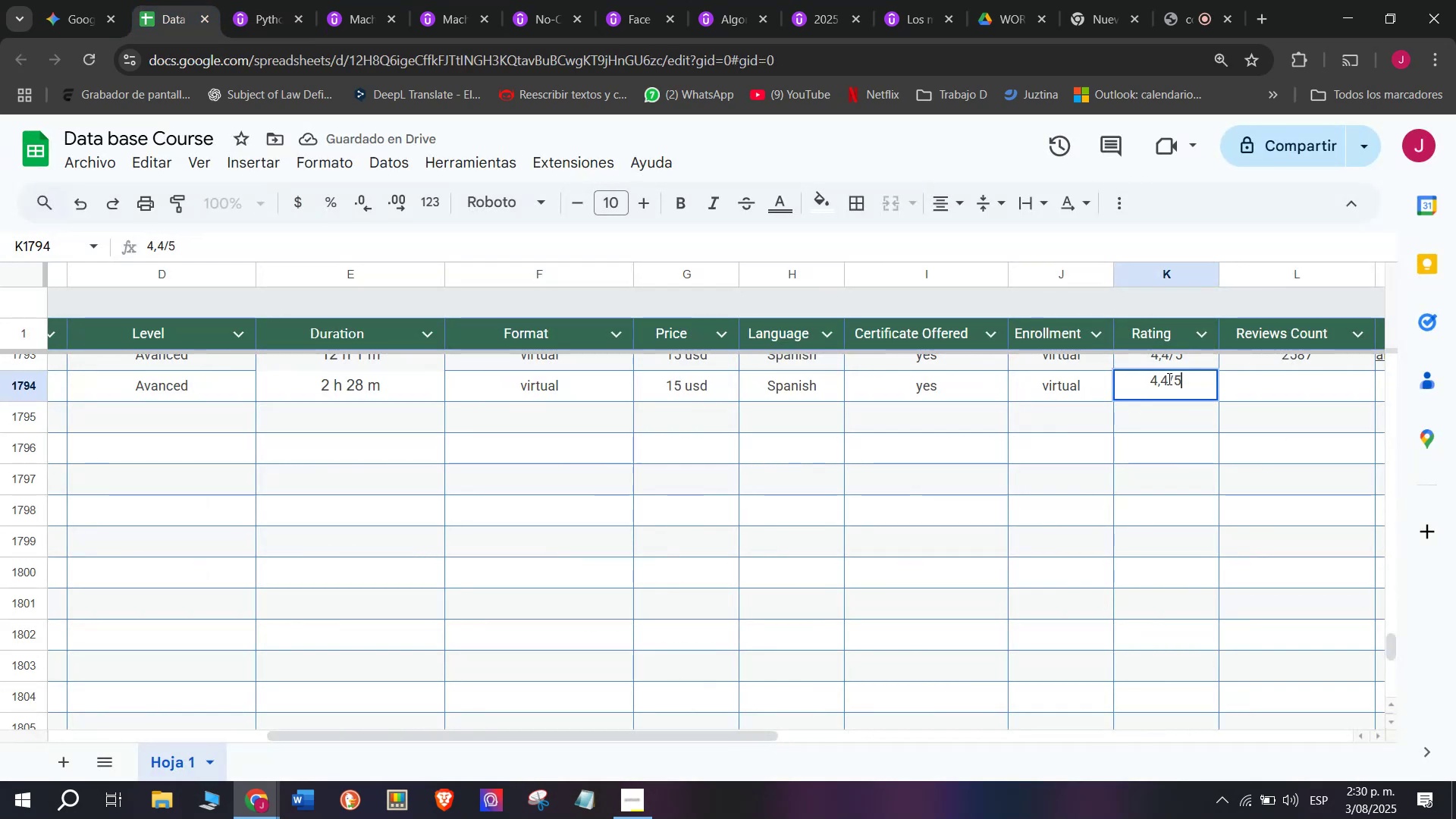 
triple_click([1168, 378])
 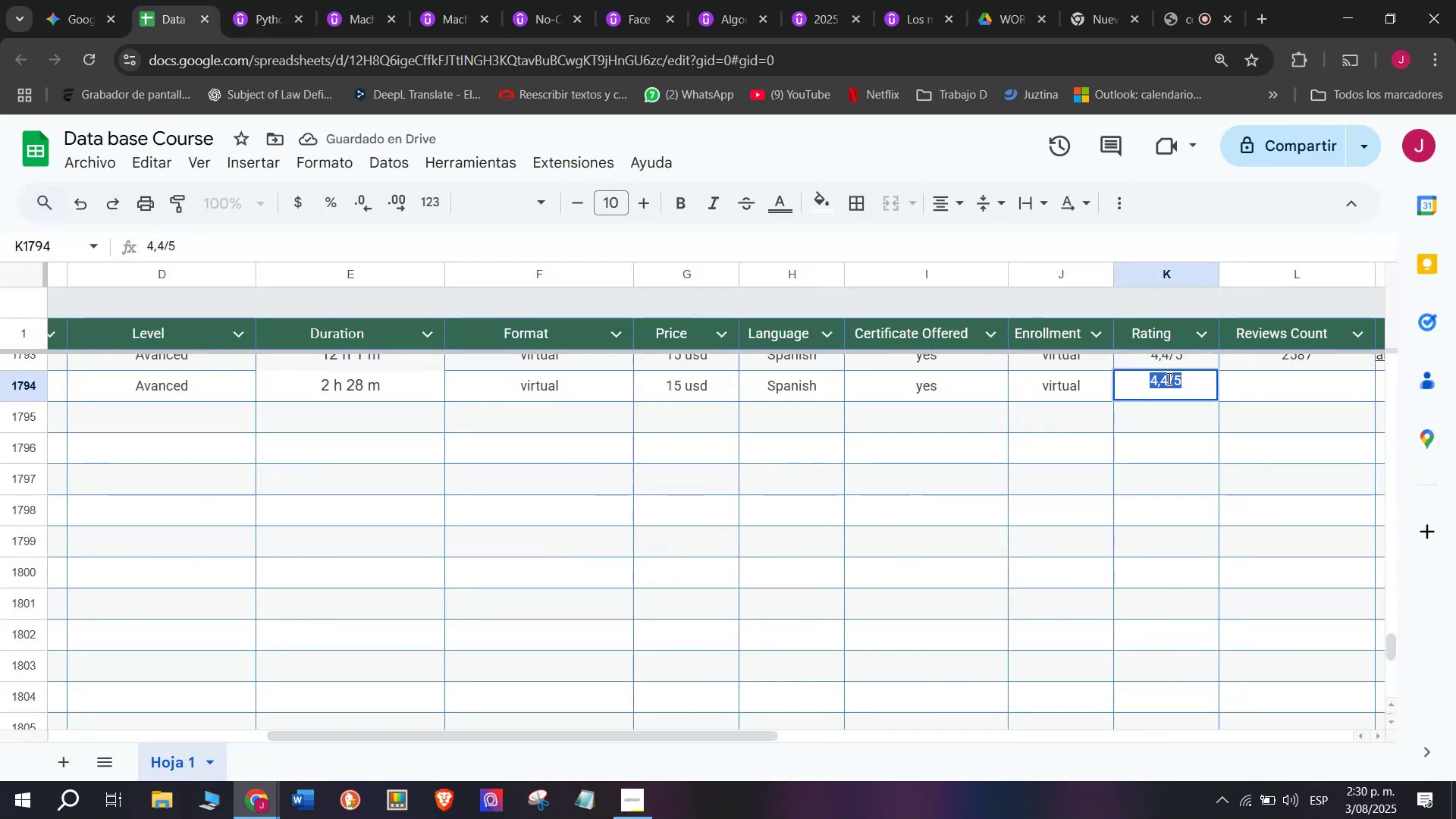 
triple_click([1168, 378])
 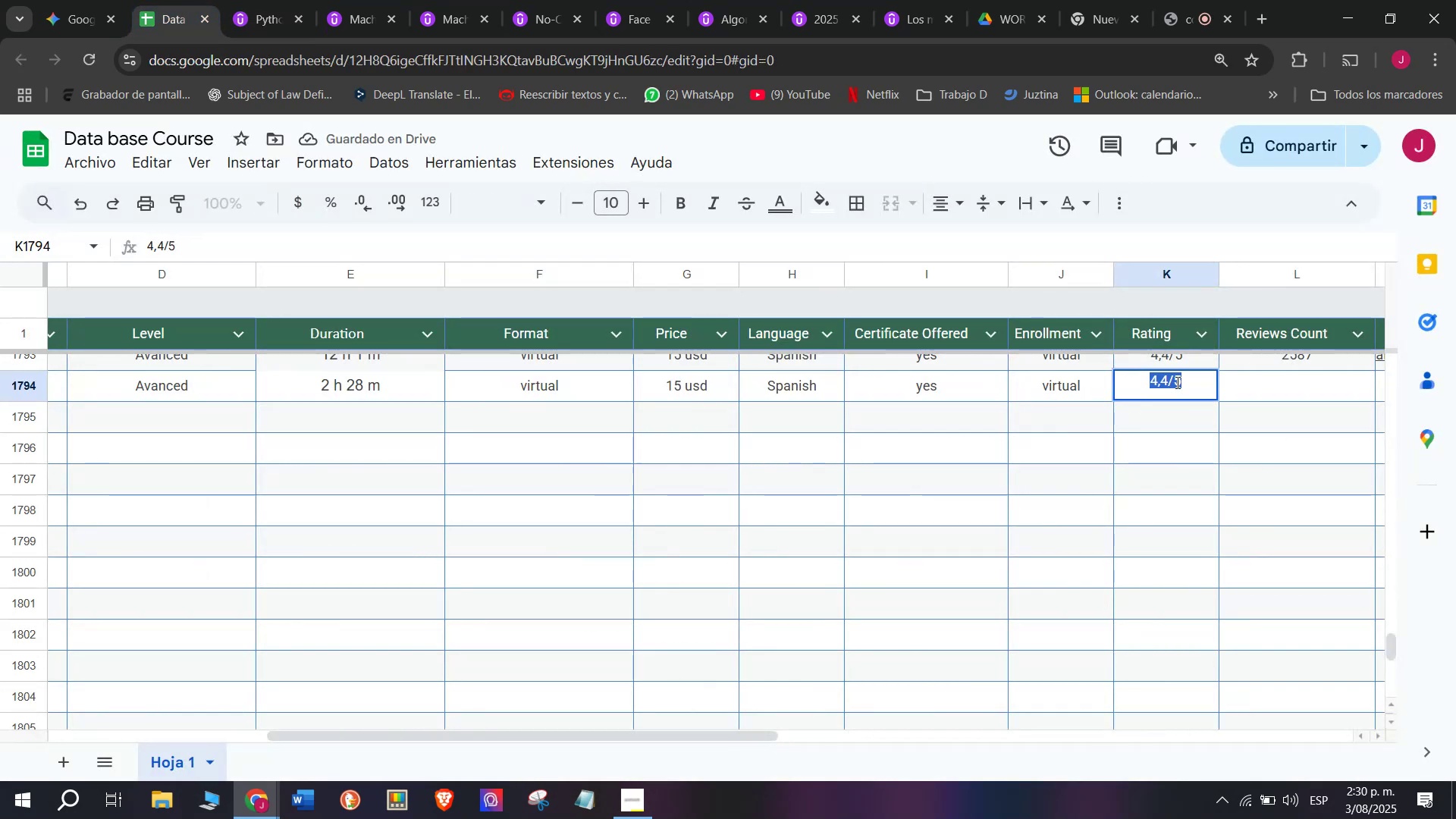 
triple_click([1176, 382])
 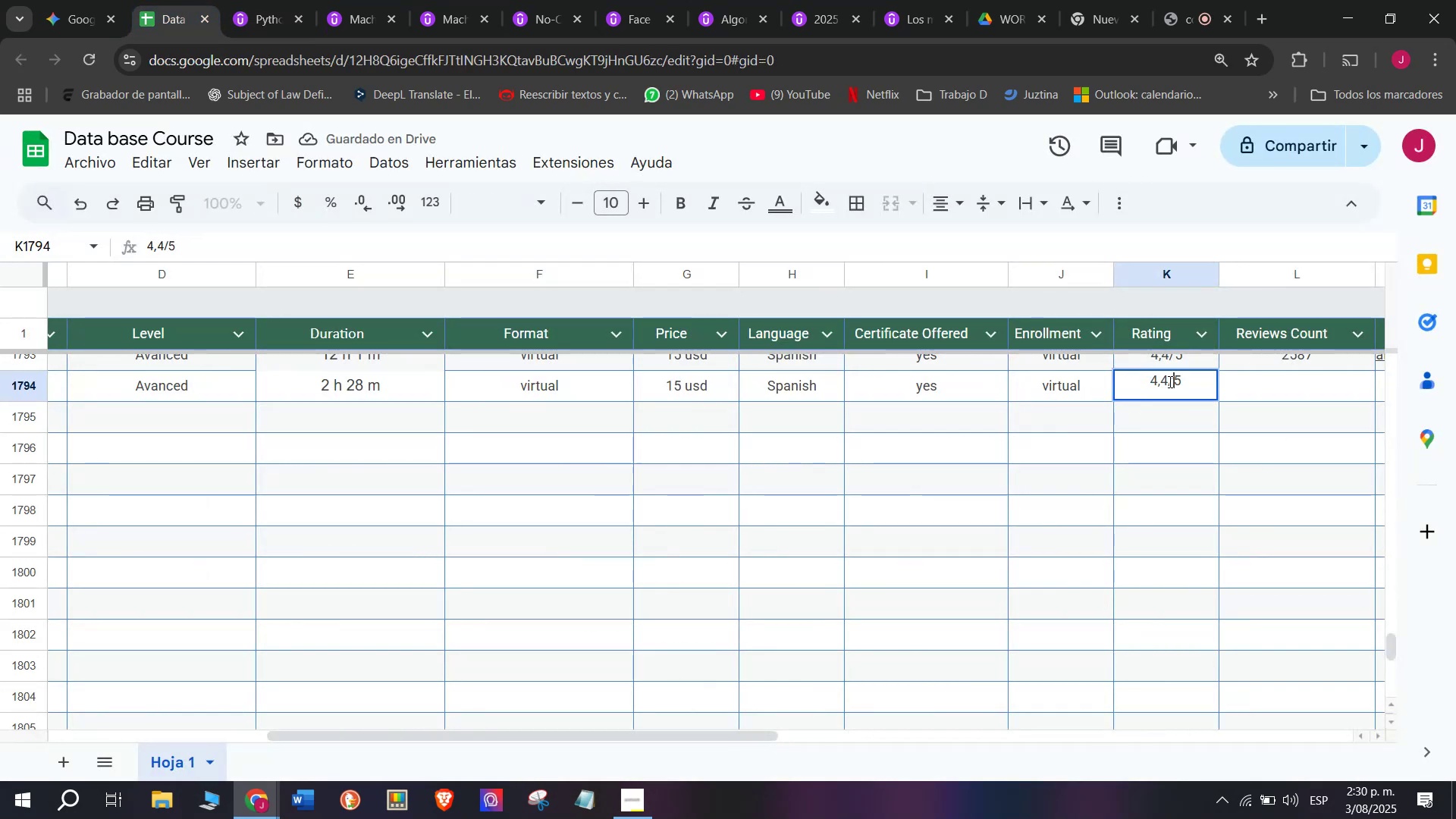 
left_click([1169, 381])
 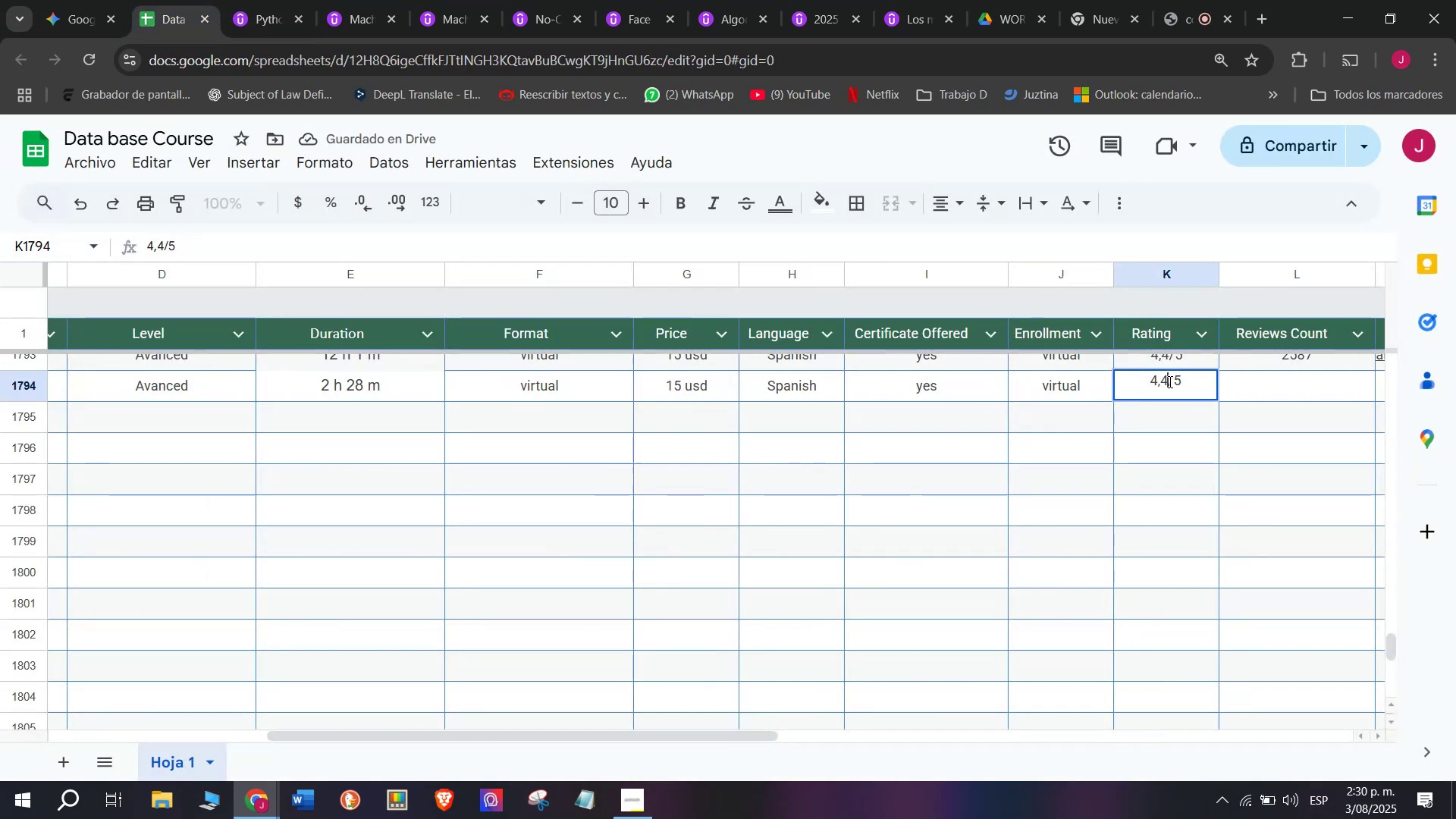 
key(Backspace)
 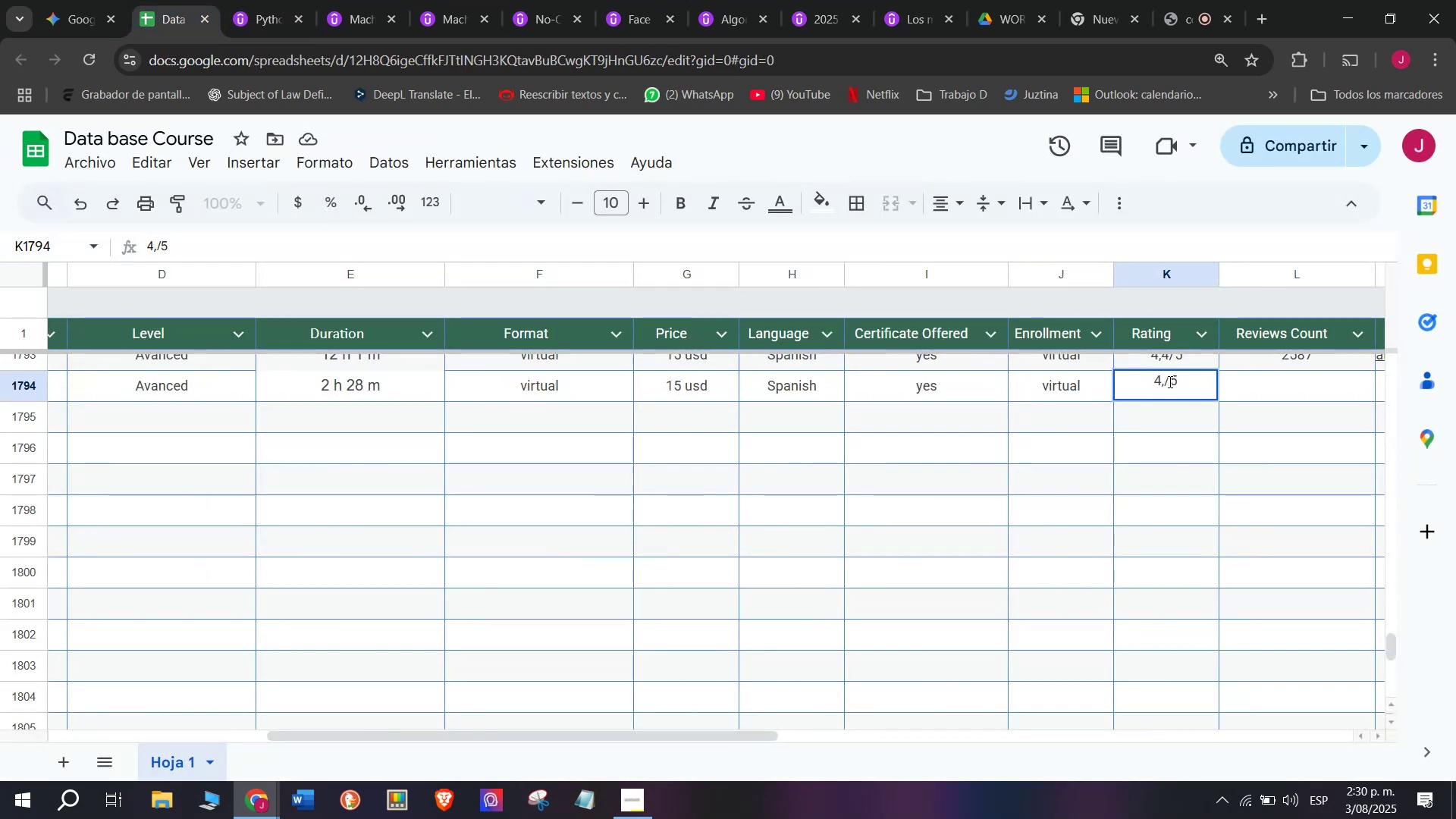 
key(Q)
 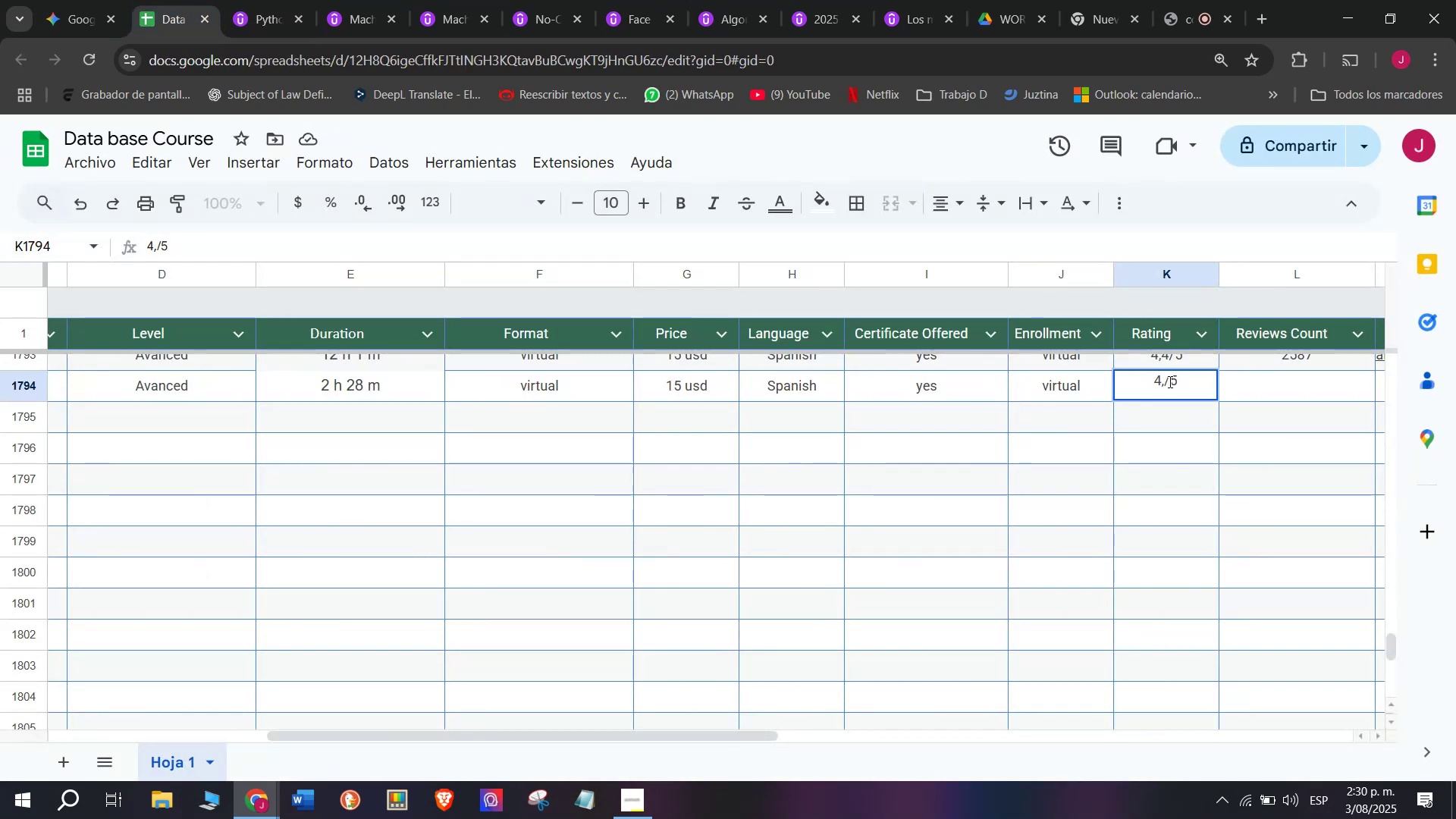 
key(W)
 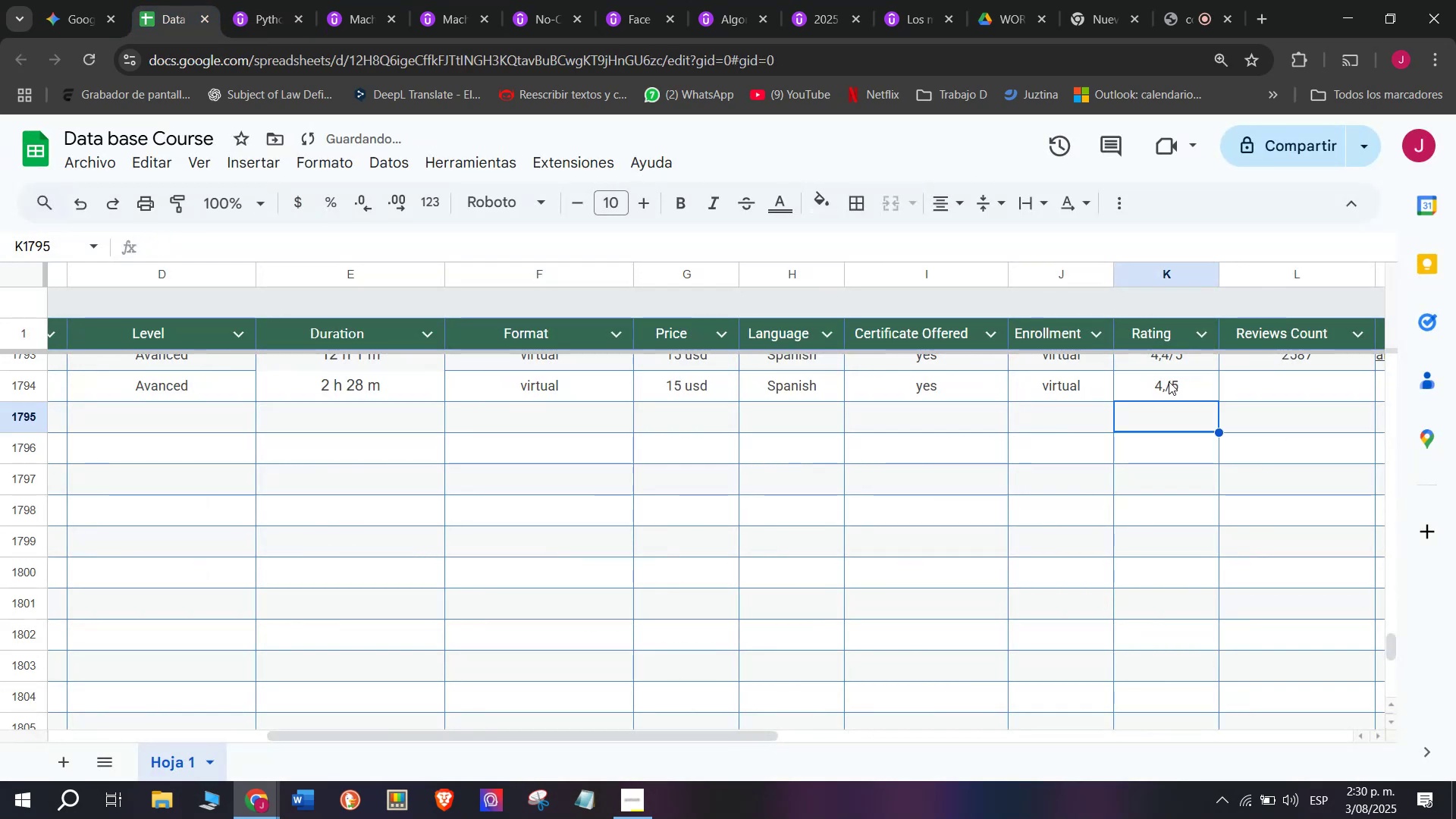 
key(Enter)
 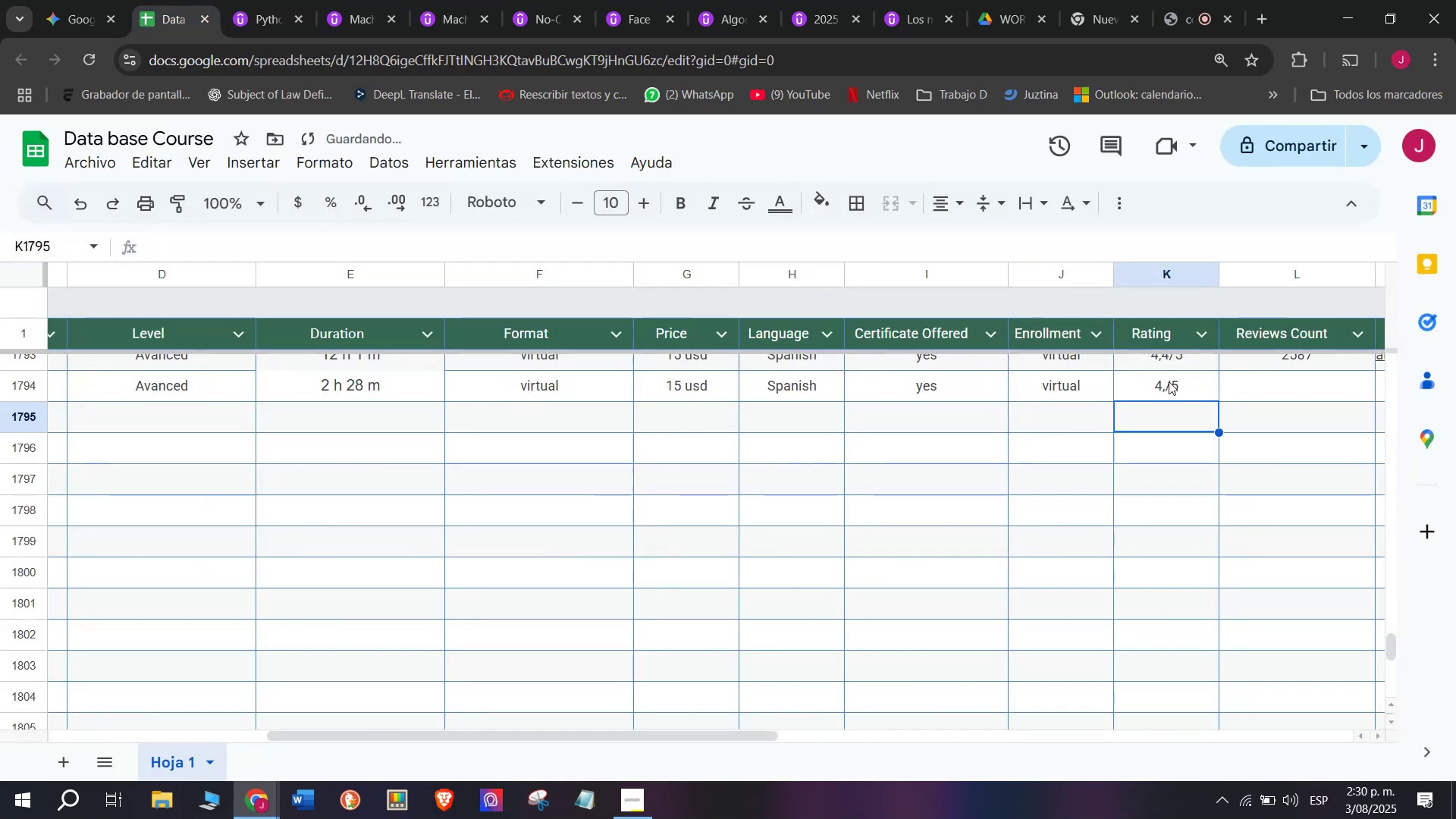 
double_click([1169, 381])
 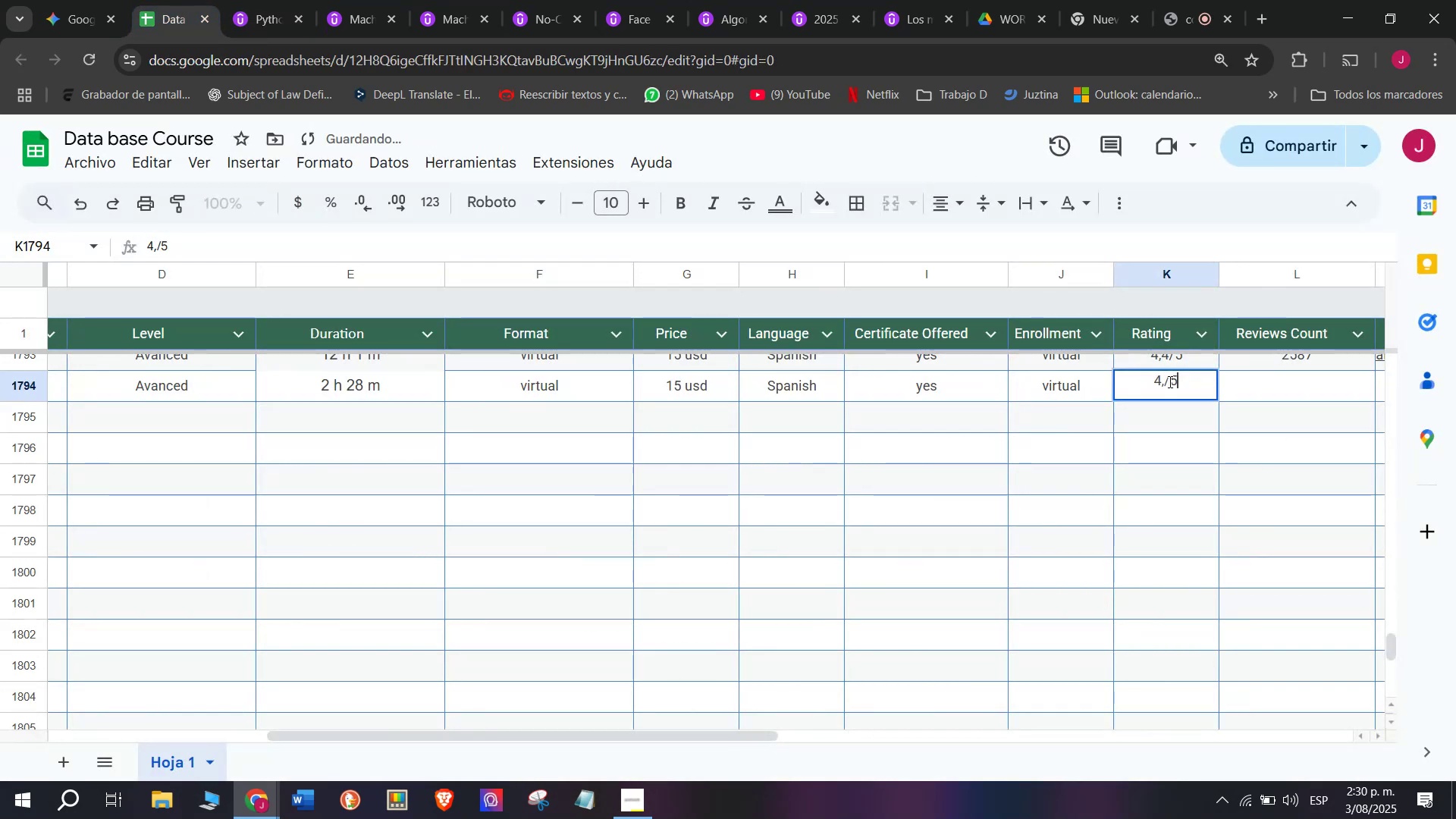 
triple_click([1169, 381])
 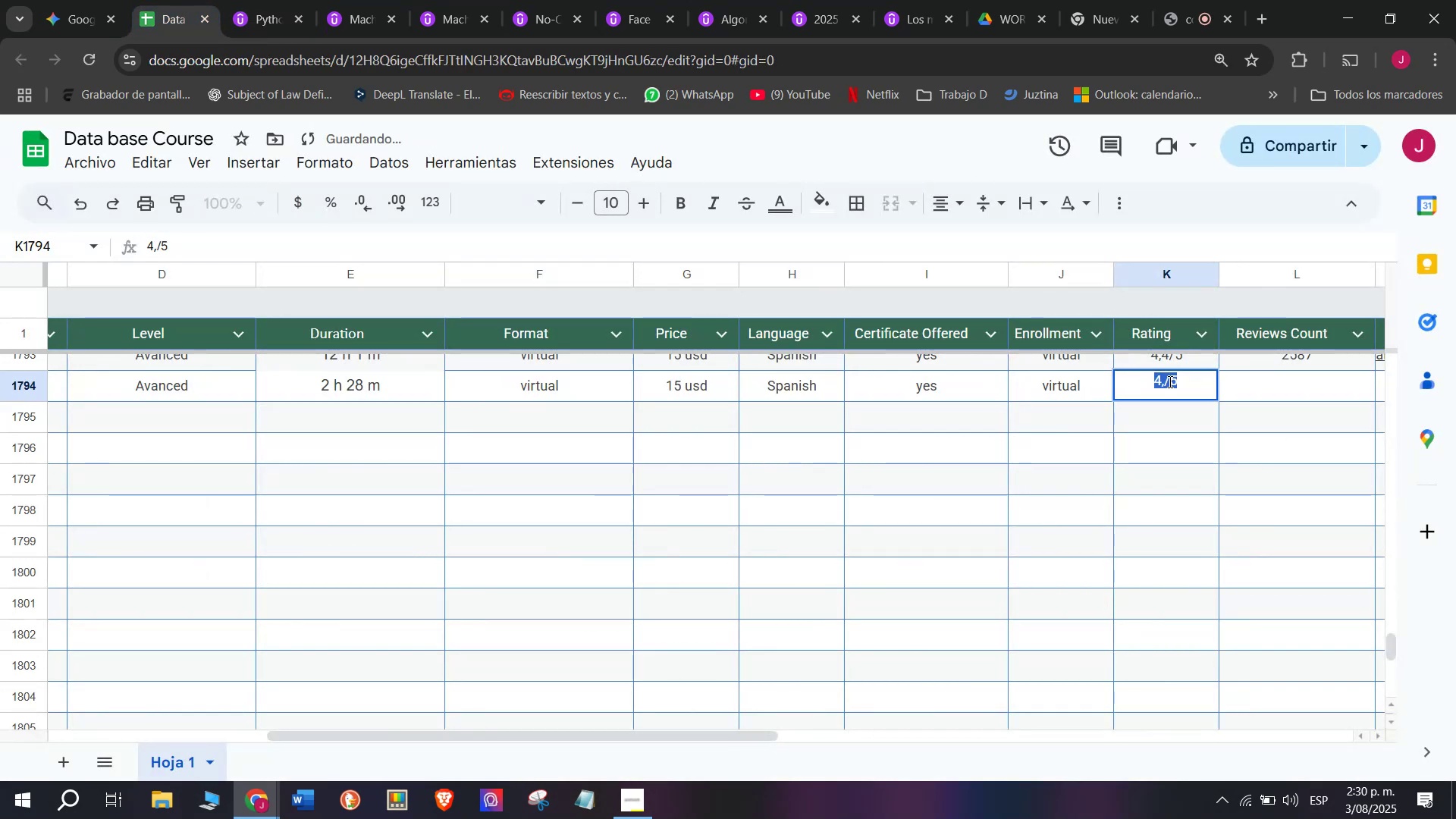 
triple_click([1169, 381])
 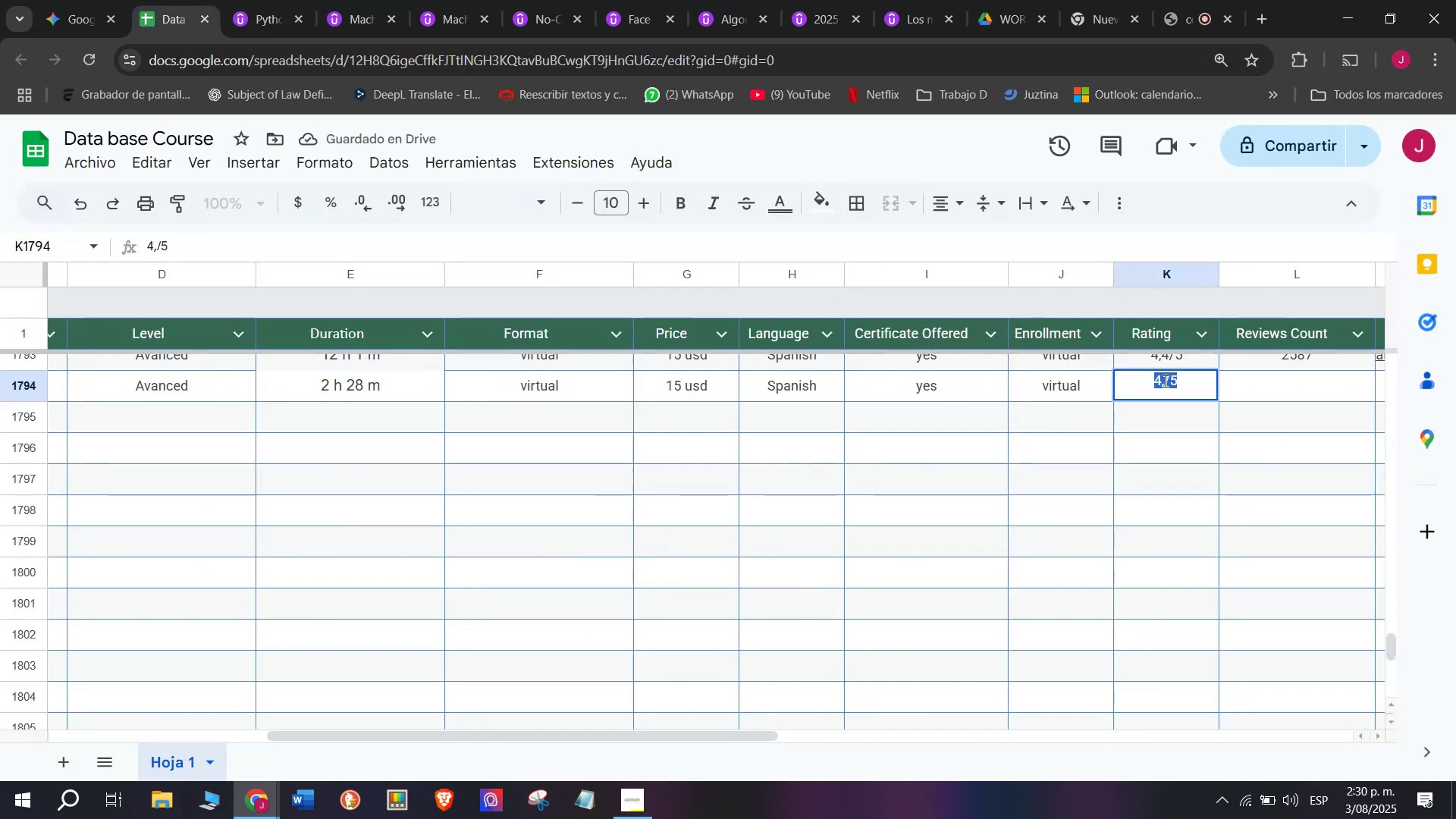 
triple_click([1164, 381])
 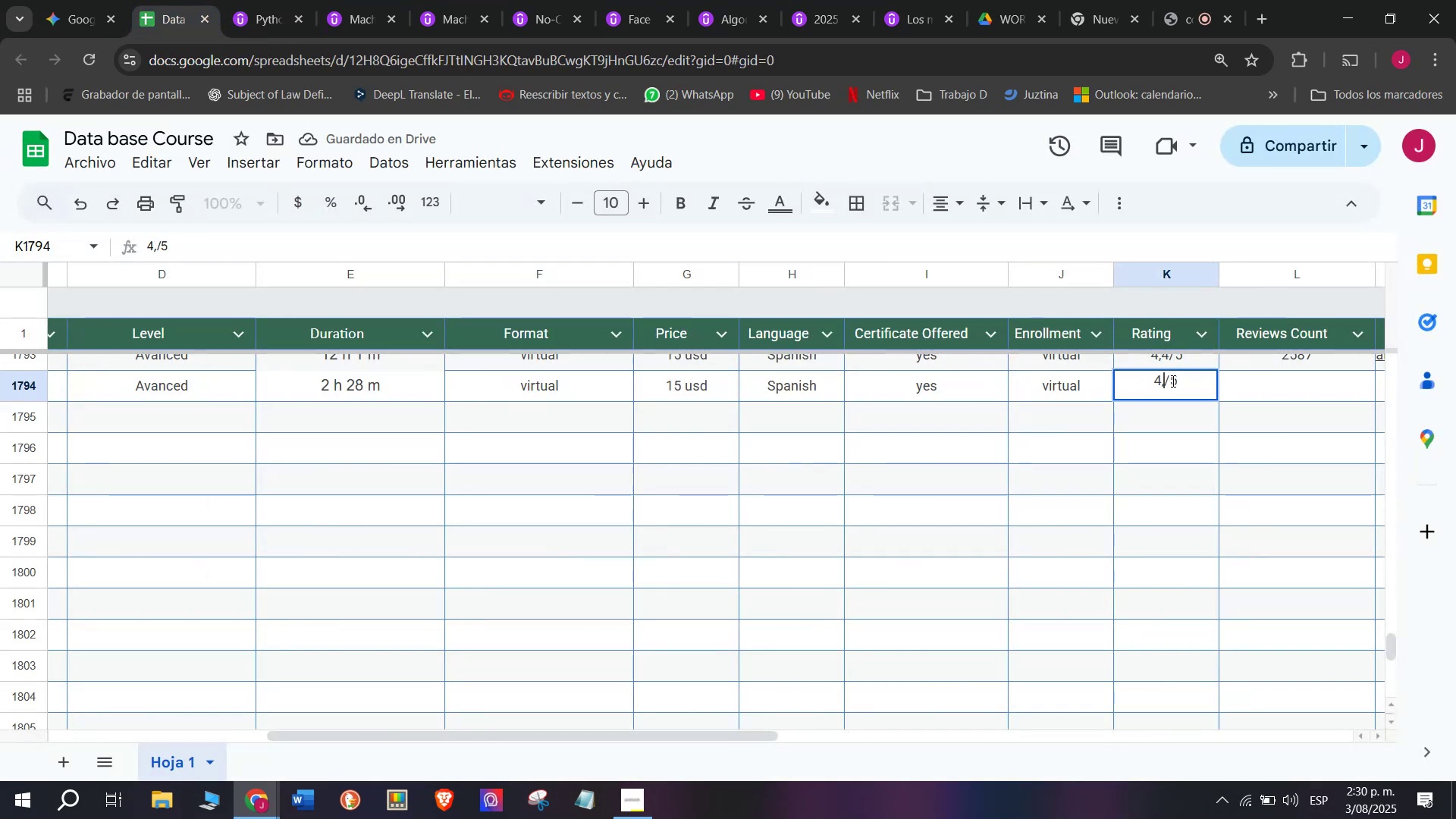 
key(Comma)
 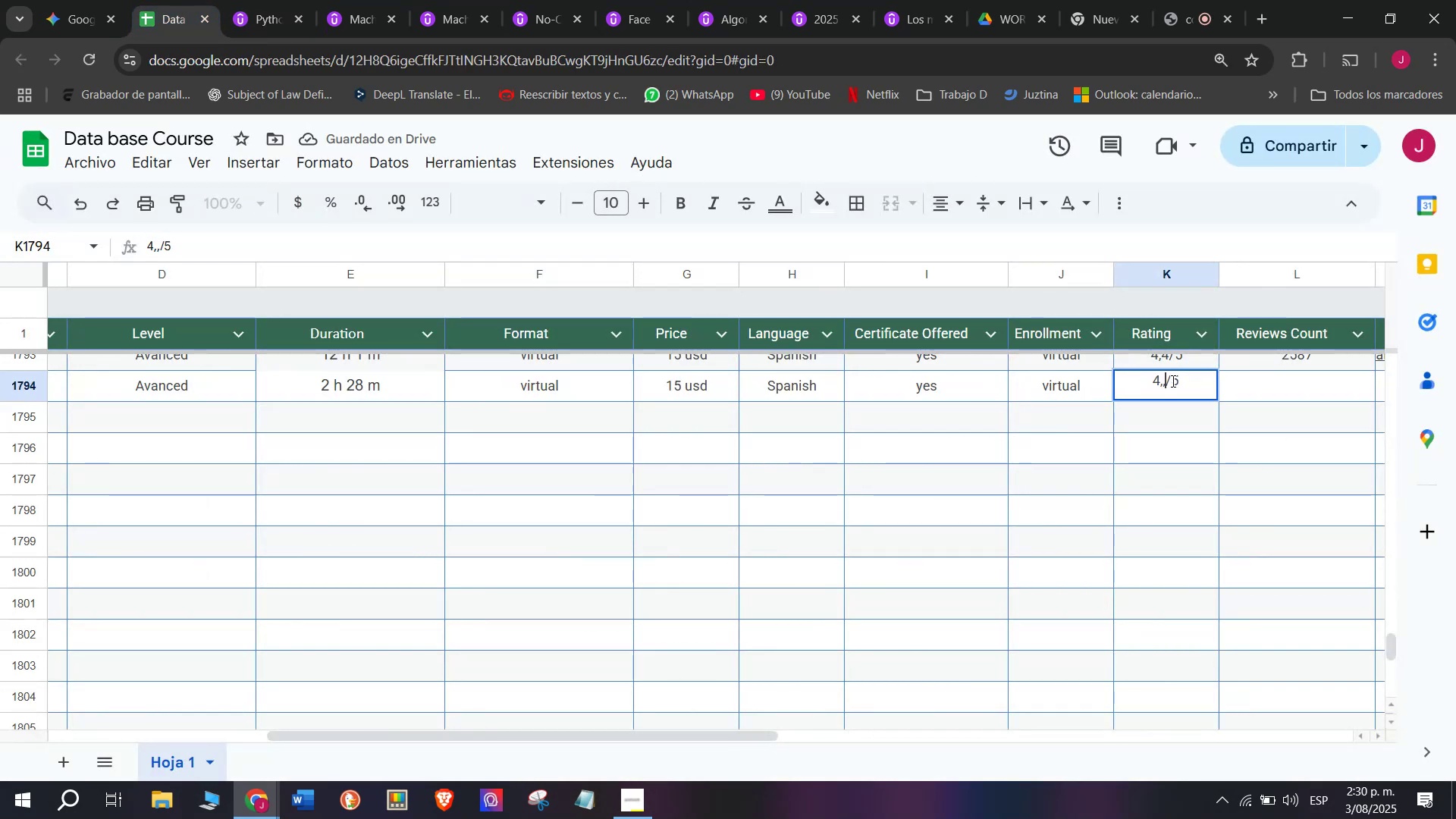 
key(2)
 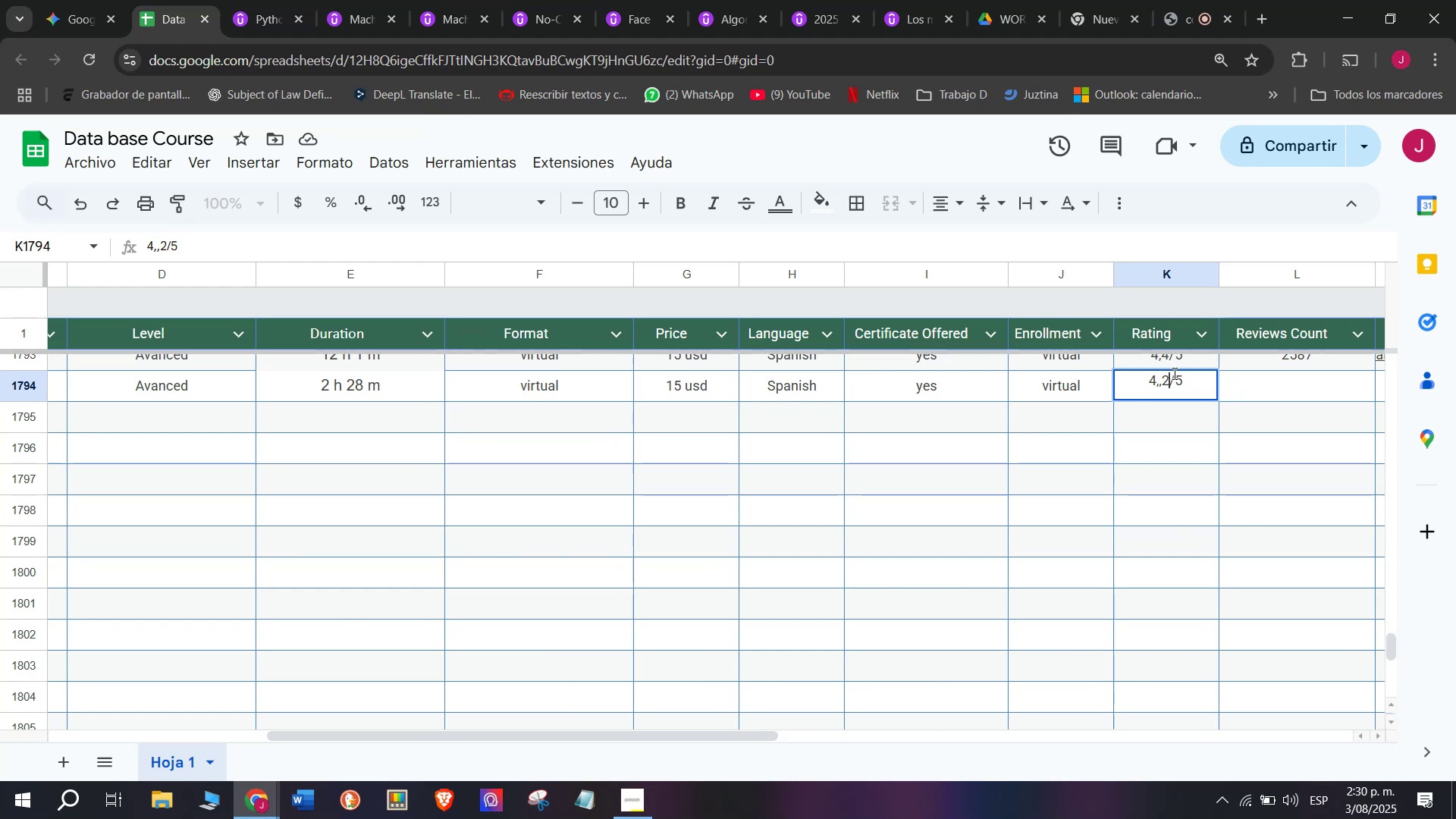 
left_click([1160, 374])
 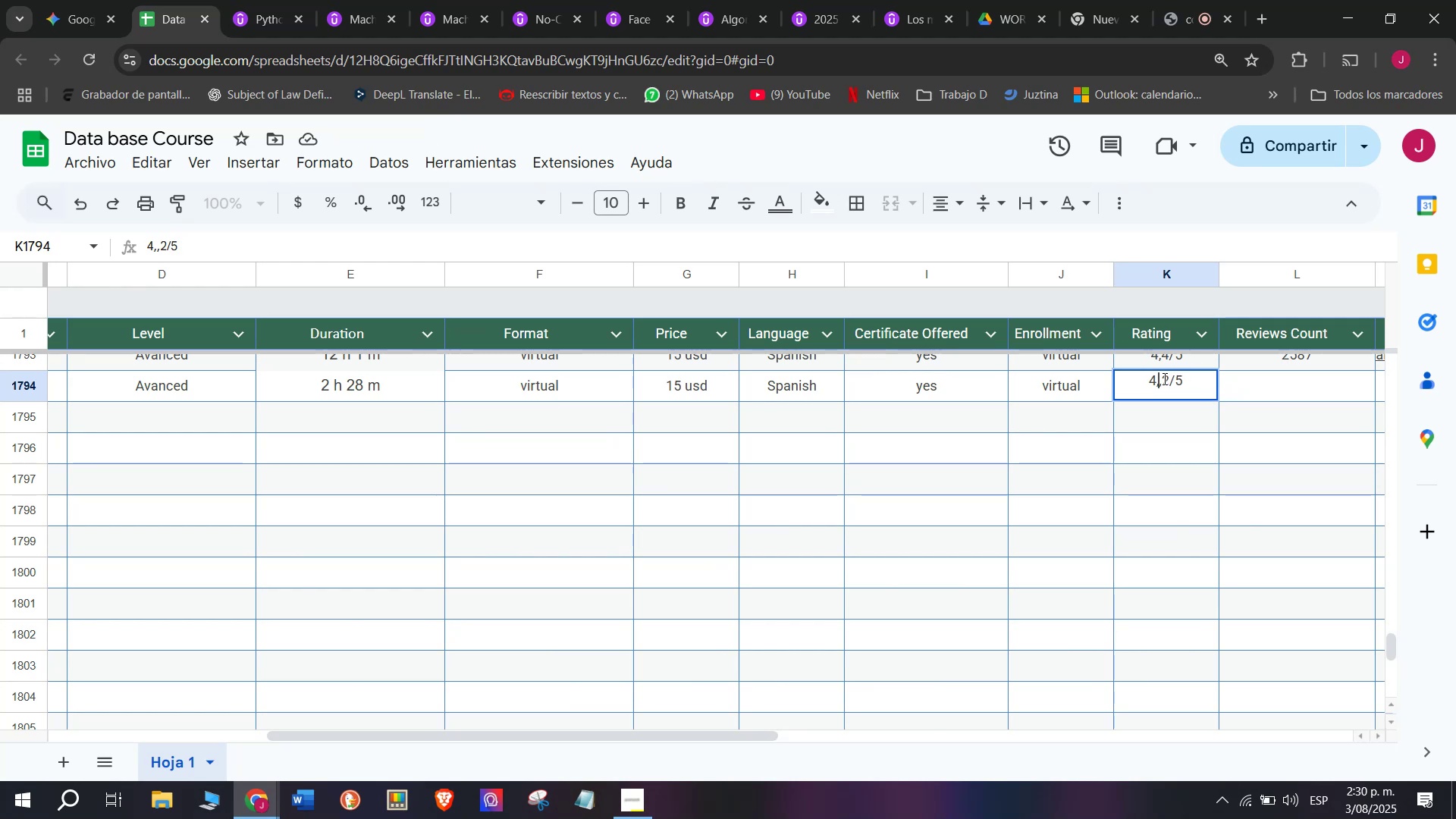 
left_click([1164, 378])
 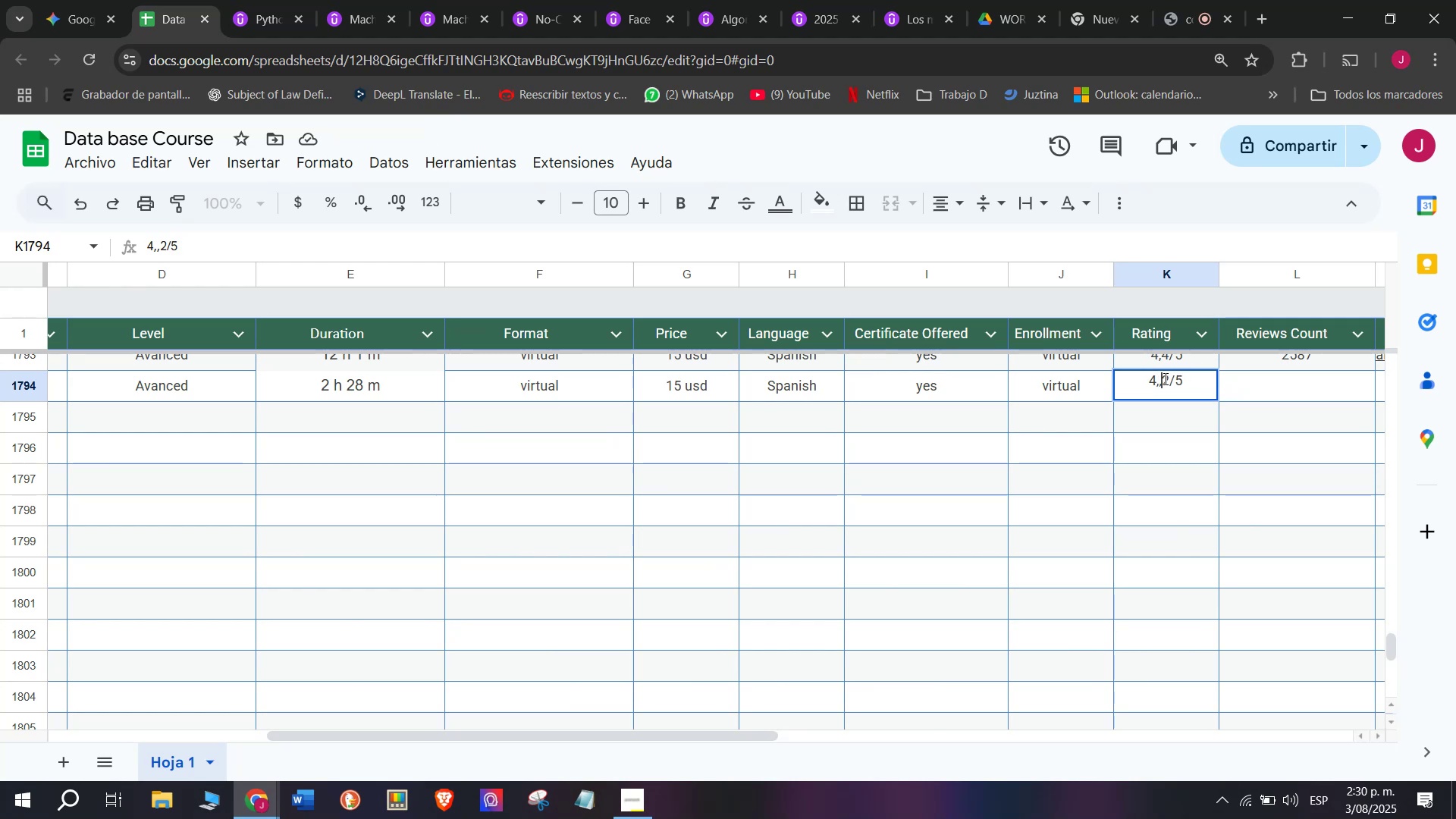 
key(Backspace)
 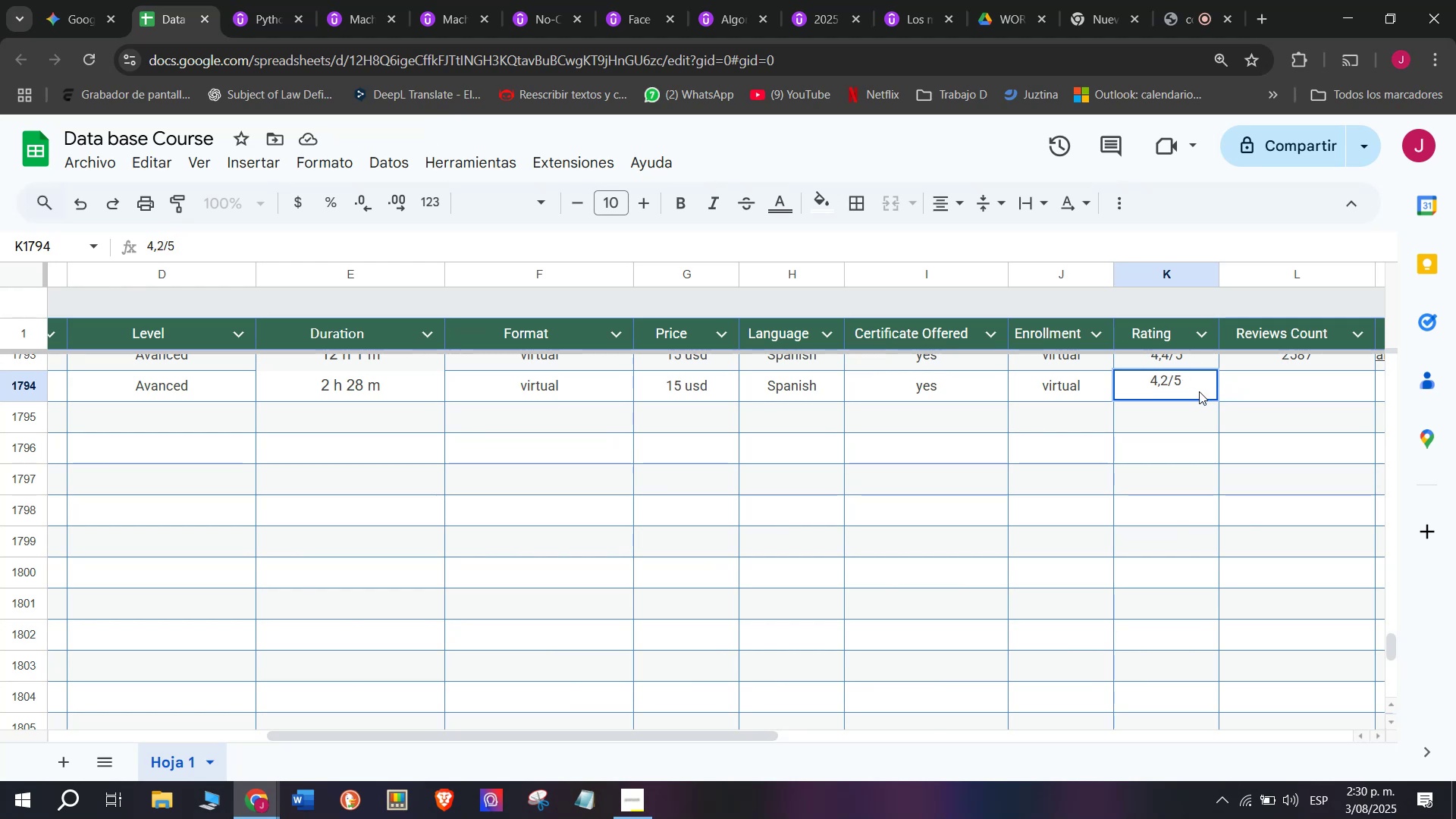 
key(Q)
 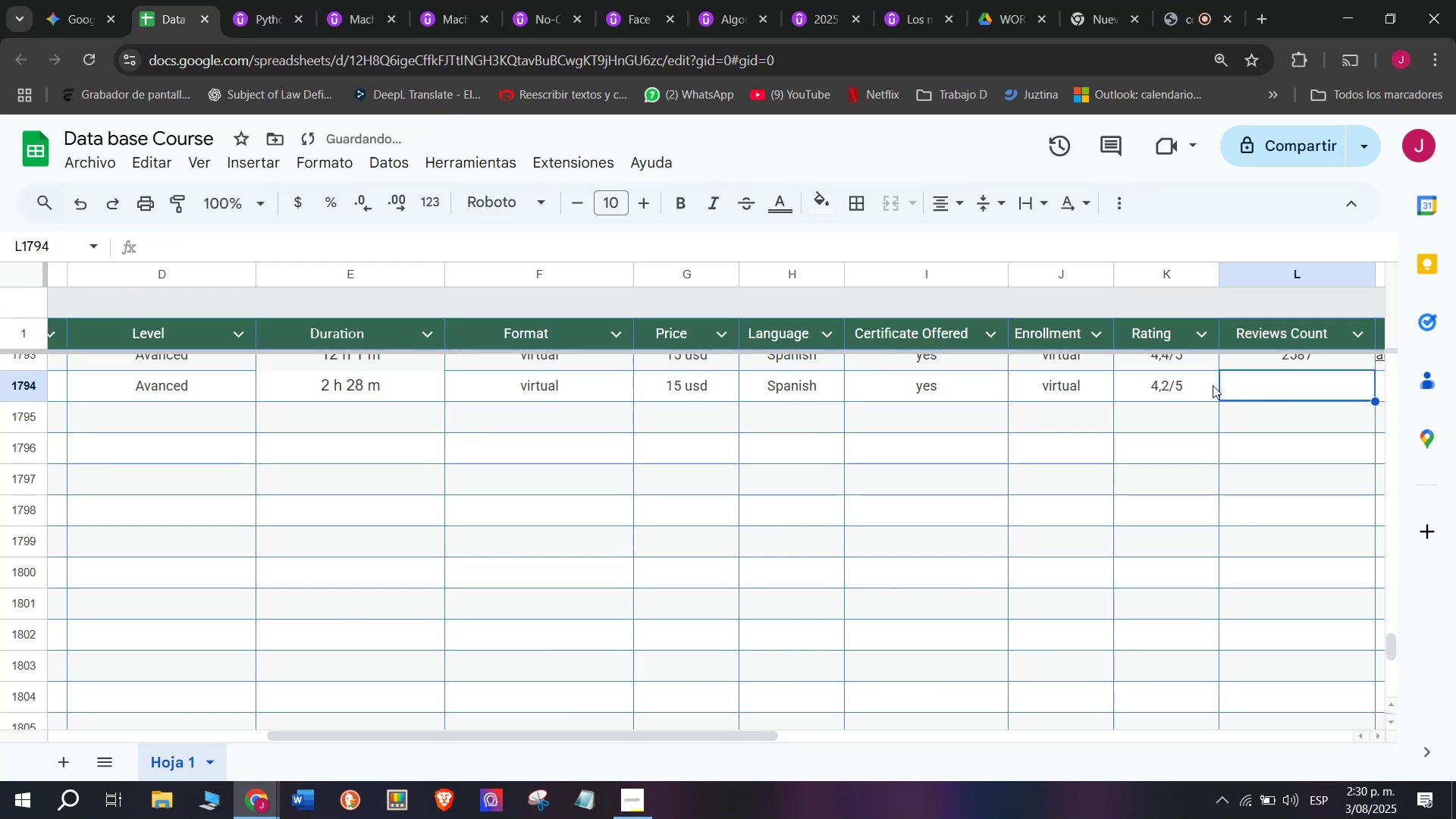 
left_click([262, 0])
 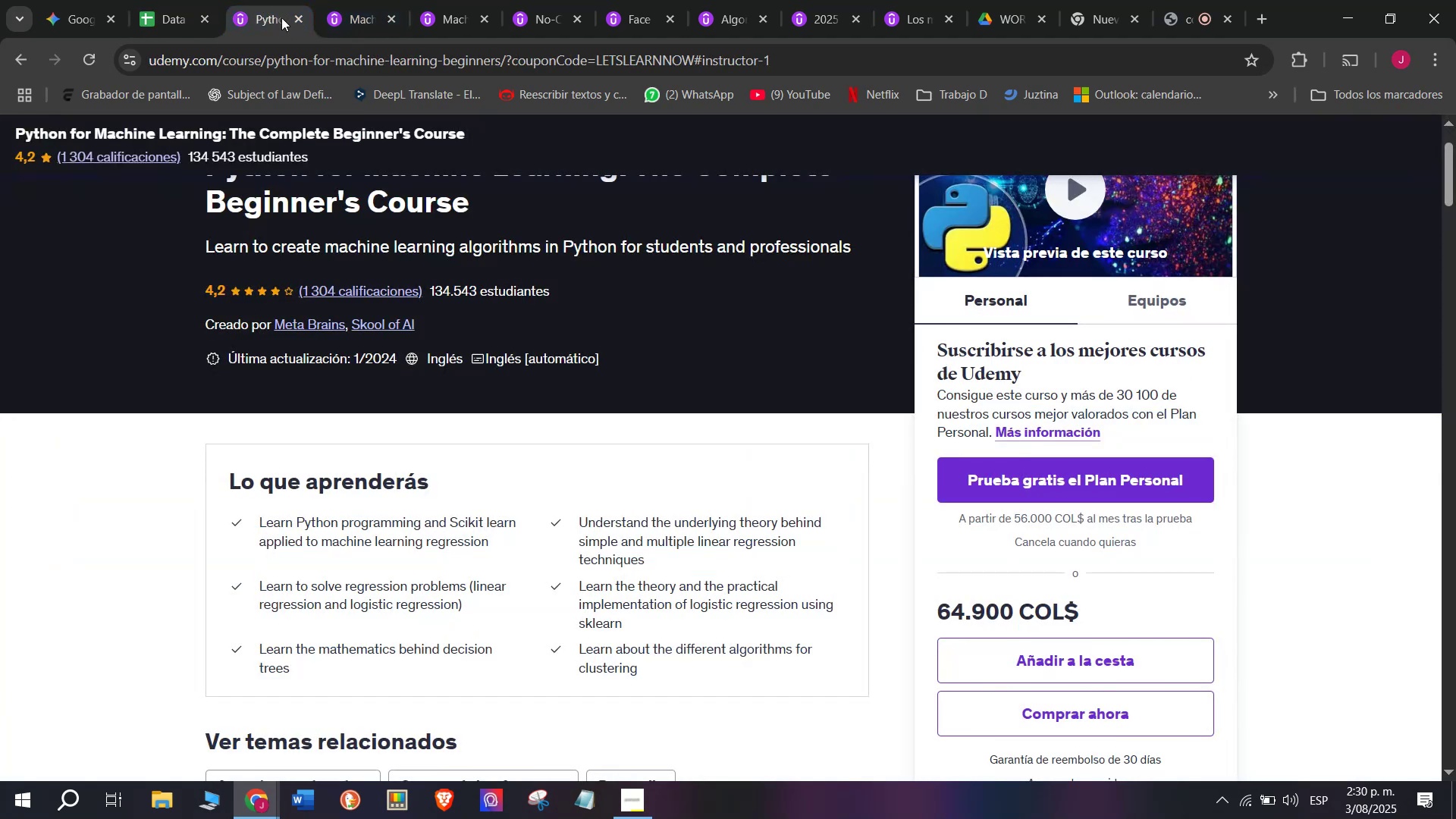 
left_click([179, 0])
 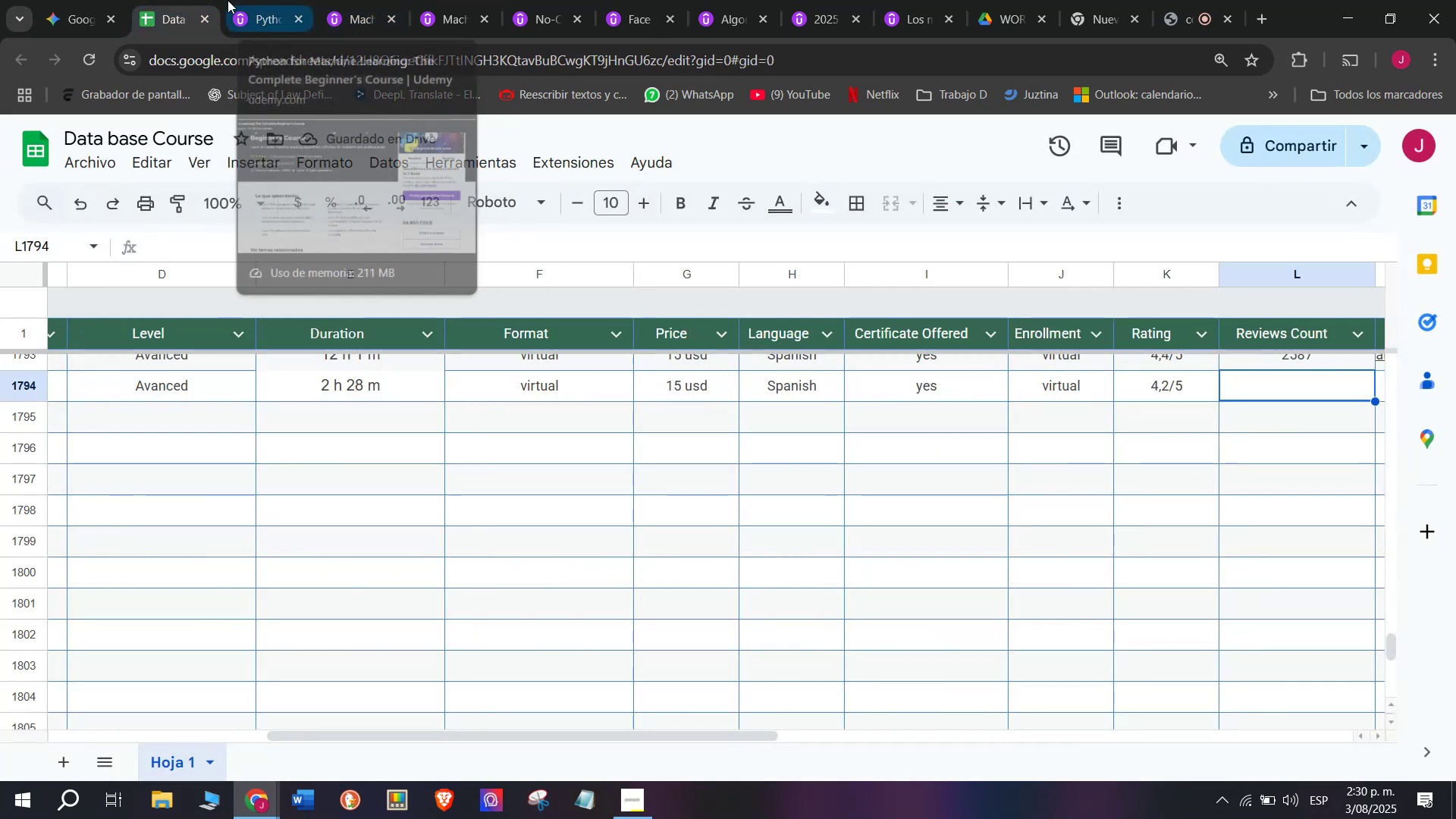 
left_click([249, 0])
 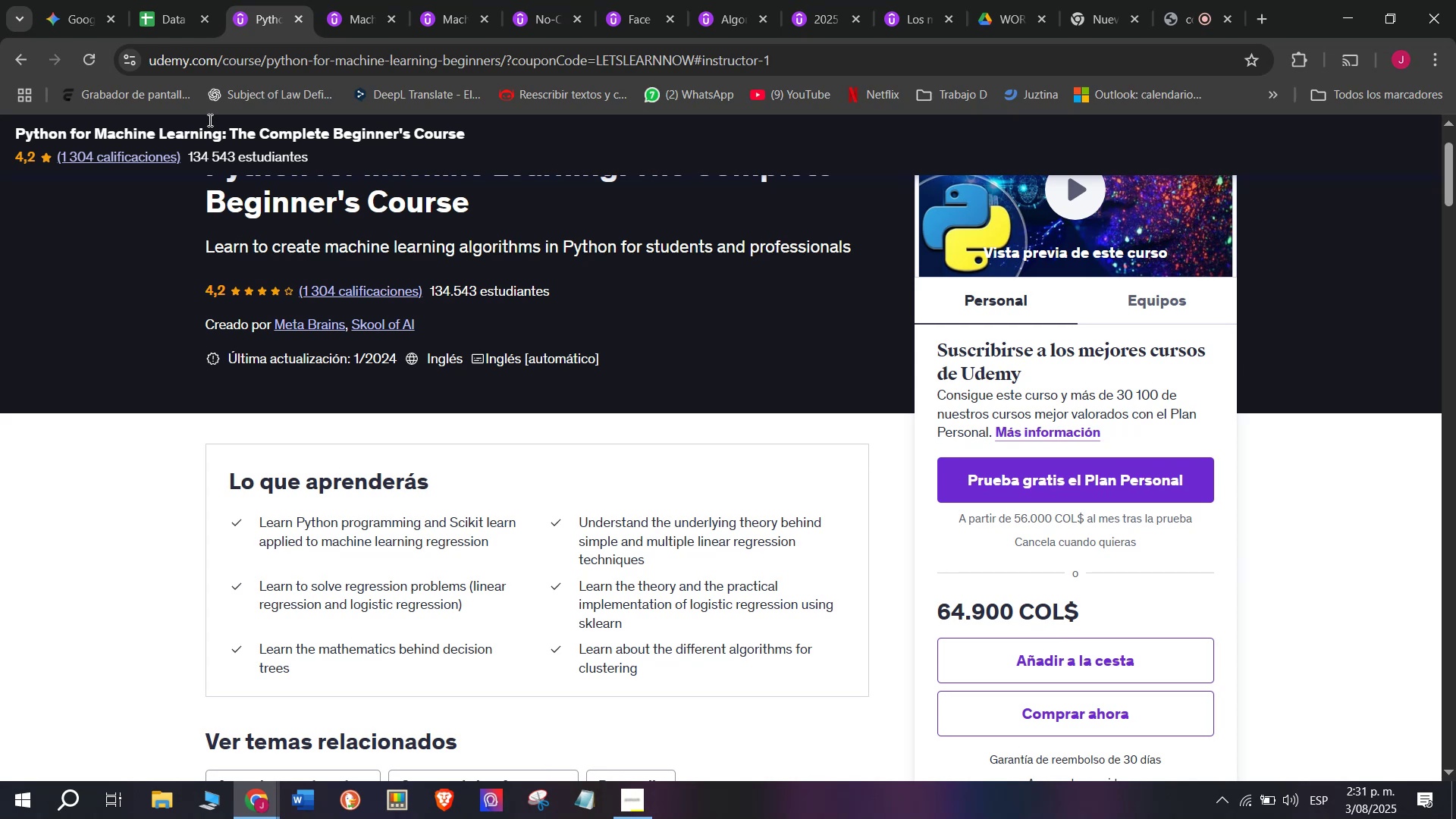 
left_click([171, 0])
 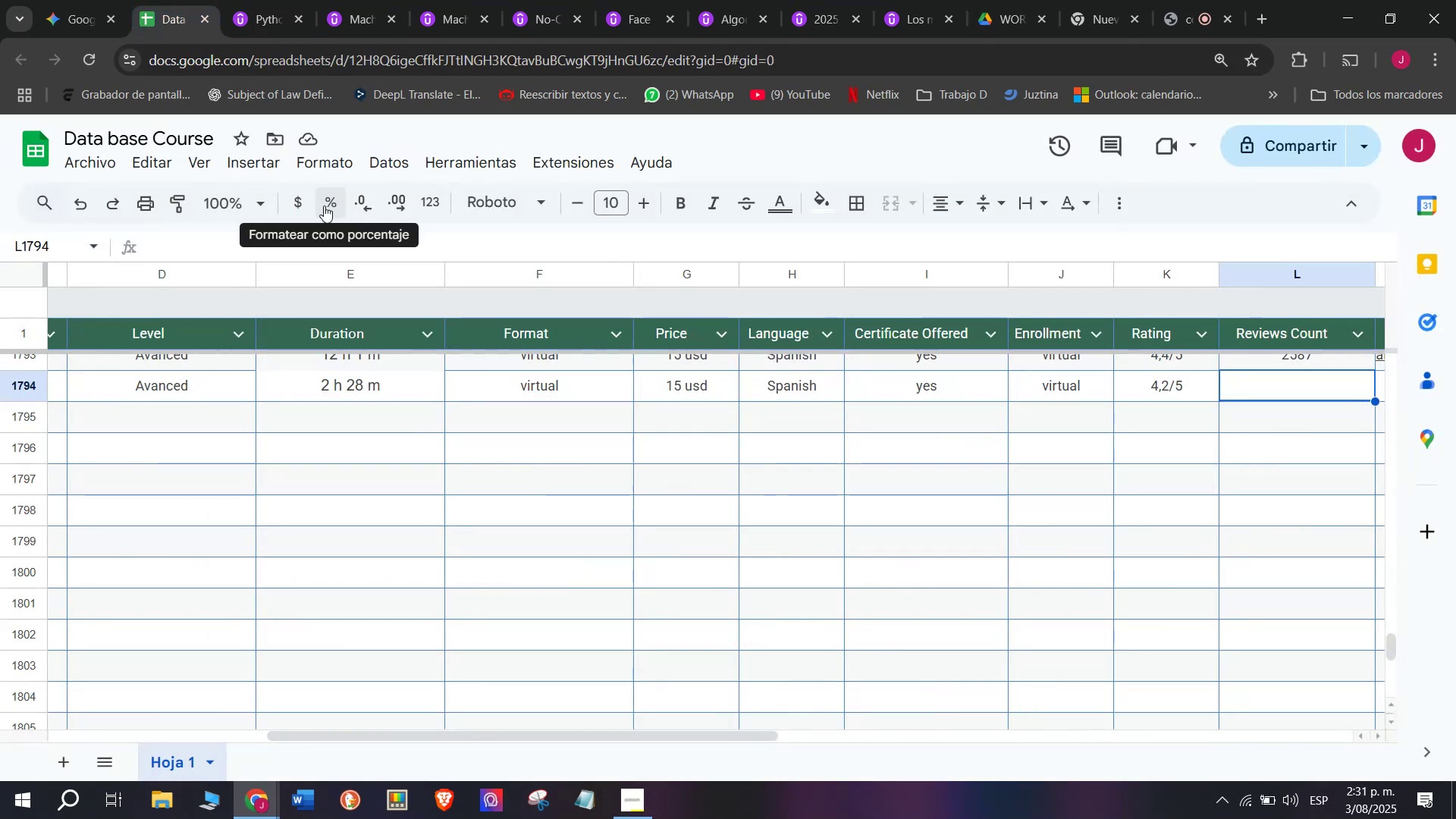 
type(1304)
 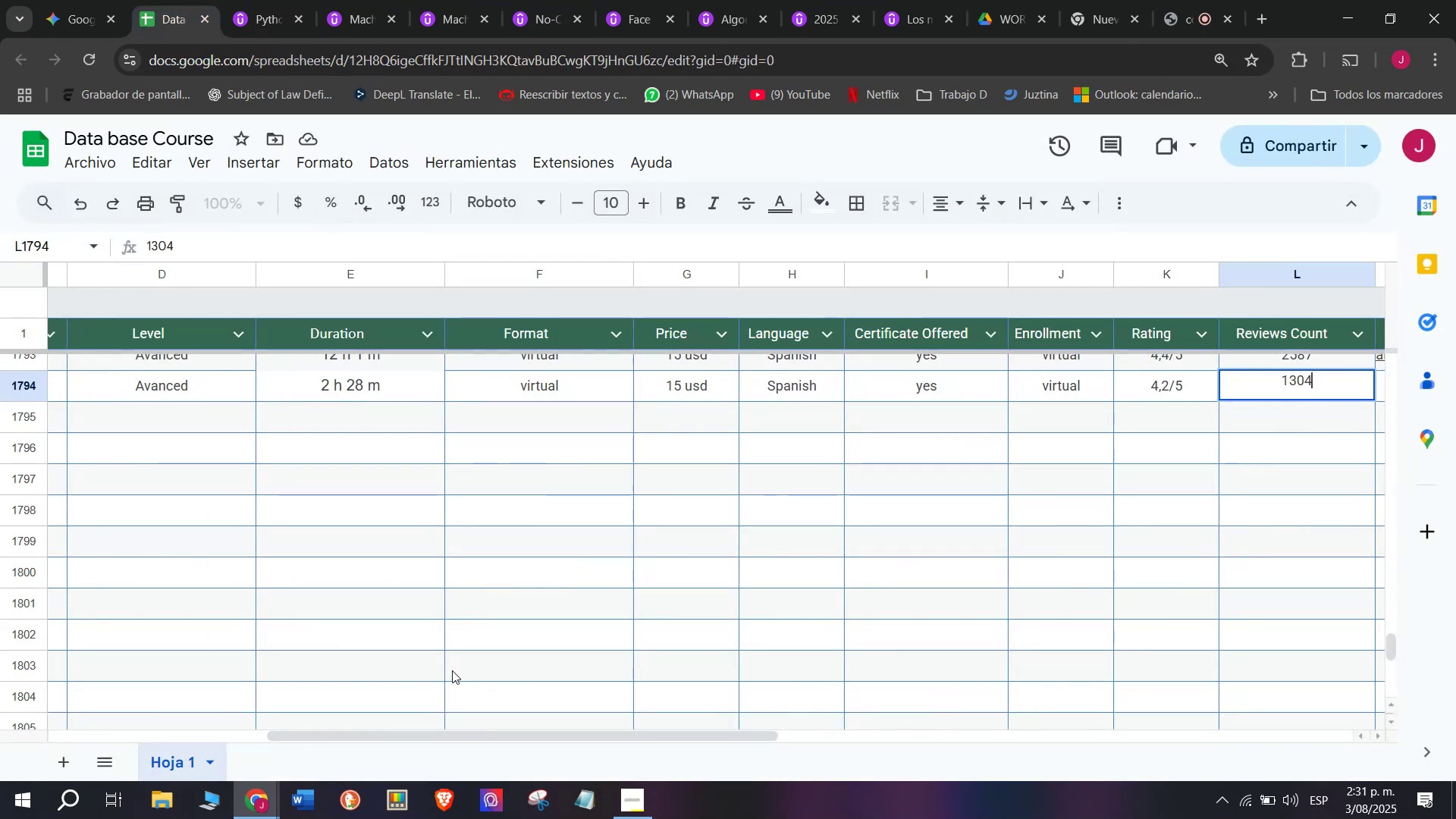 
left_click_drag(start_coordinate=[508, 733], to_coordinate=[711, 745])
 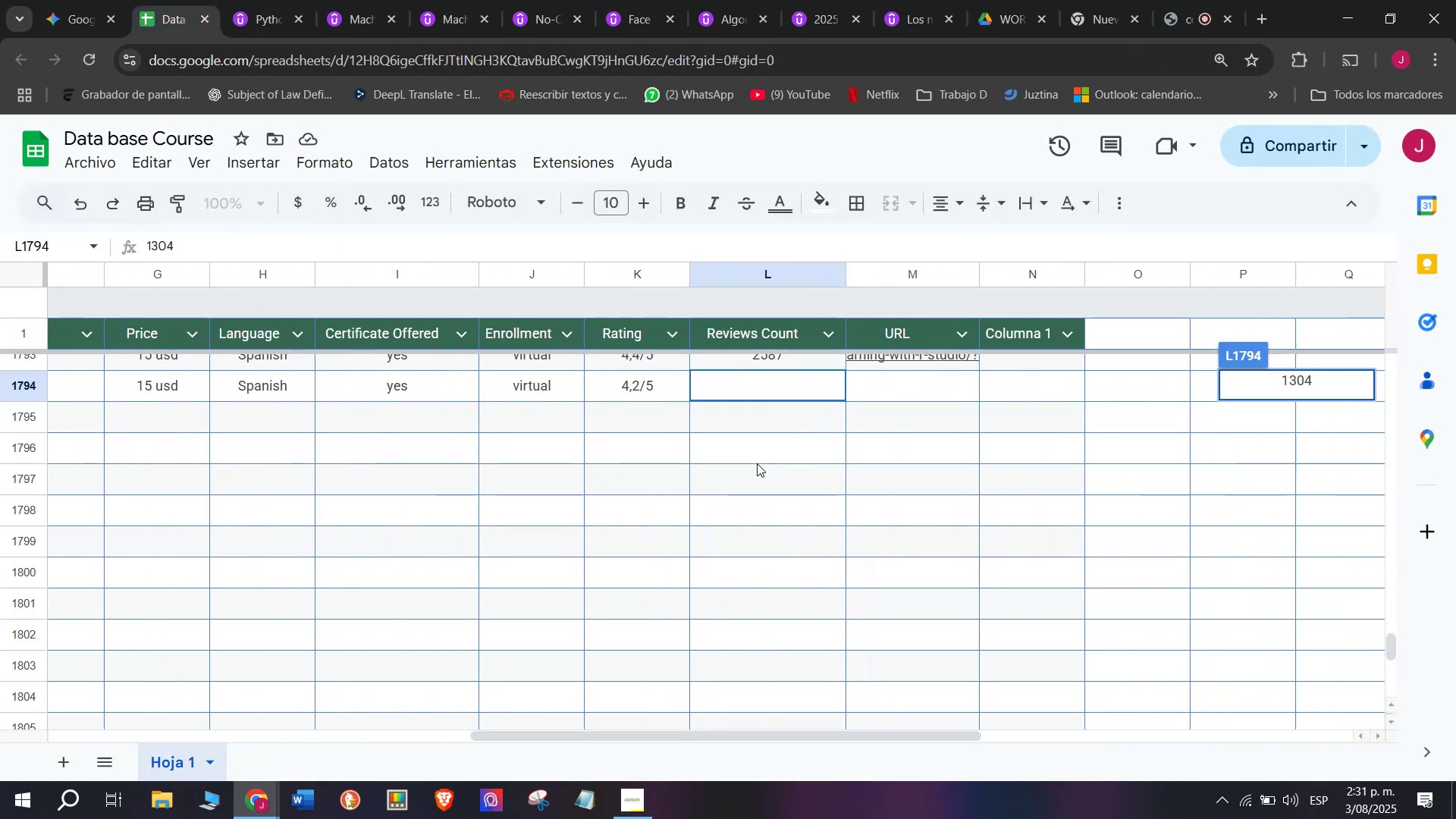 
left_click([757, 463])
 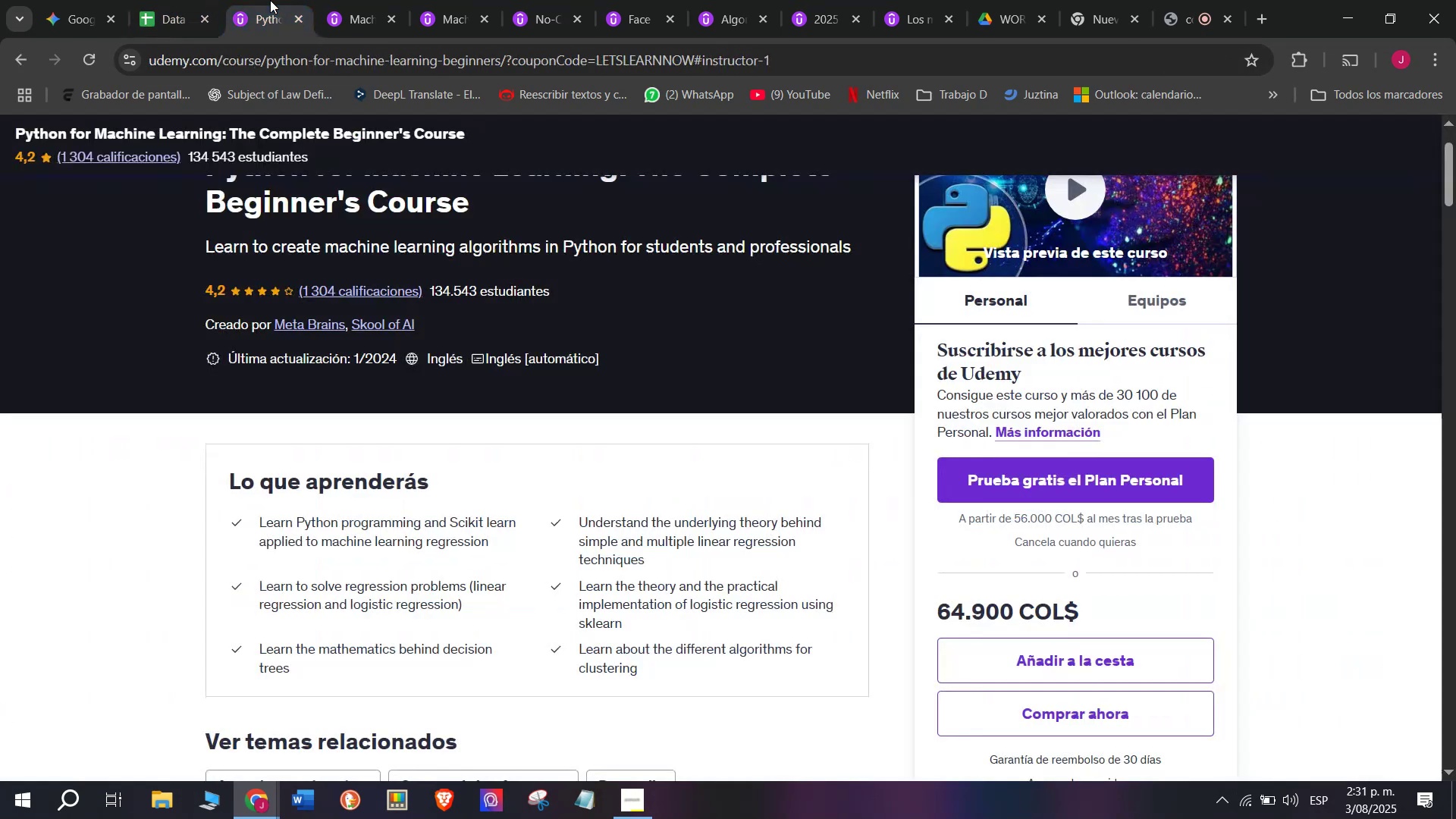 
double_click([306, 65])
 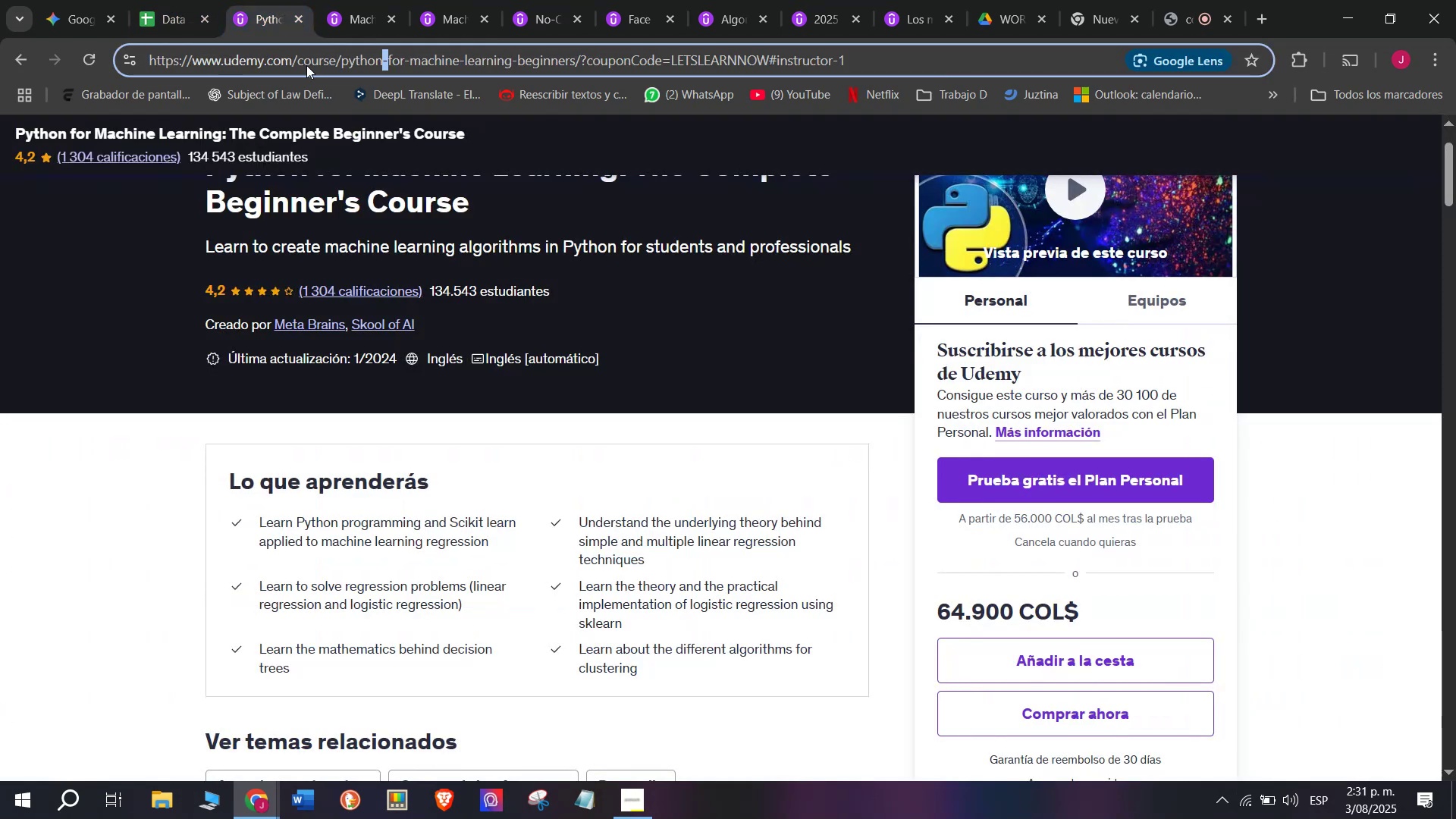 
triple_click([306, 65])
 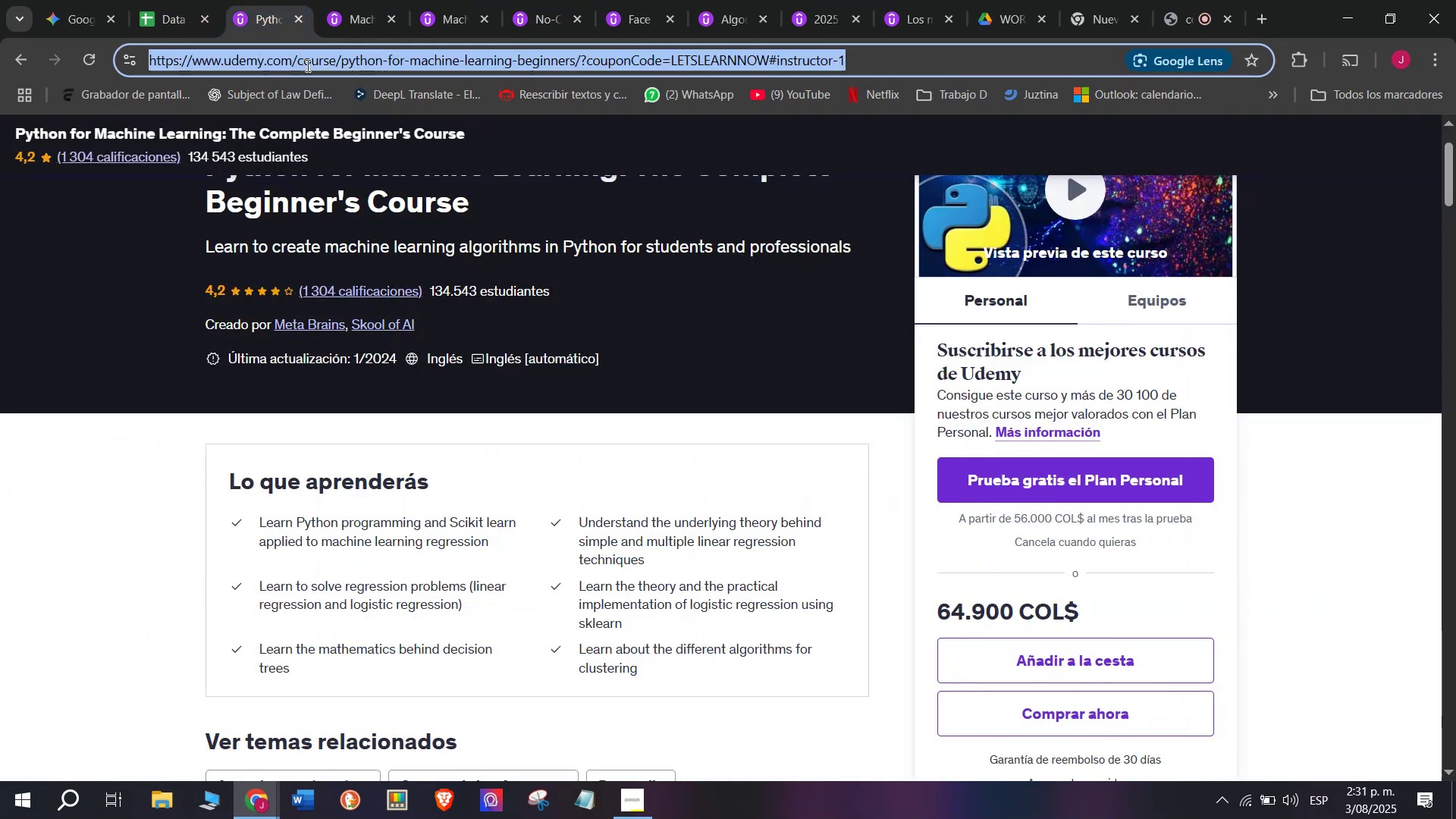 
triple_click([306, 65])
 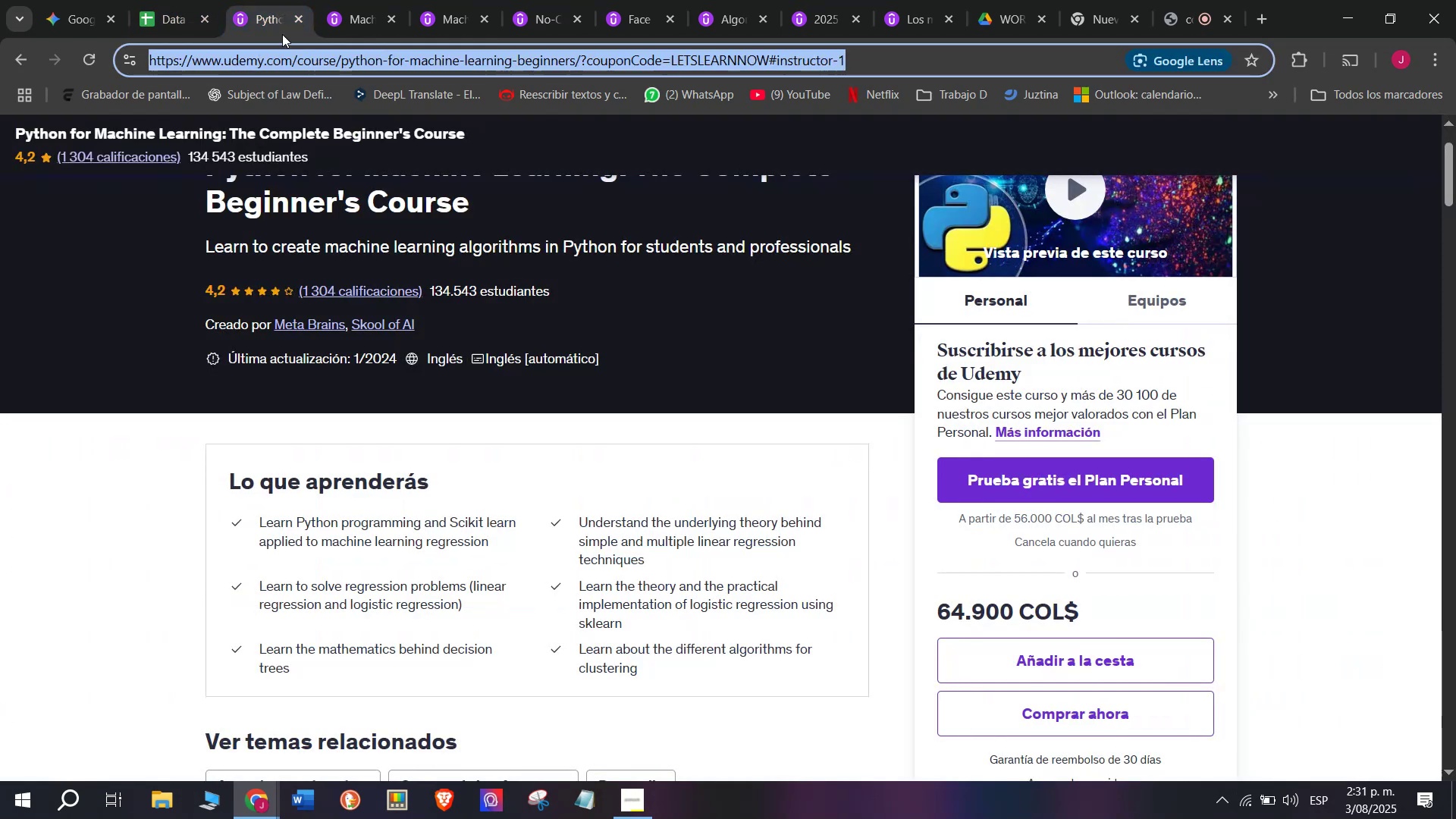 
key(Break)
 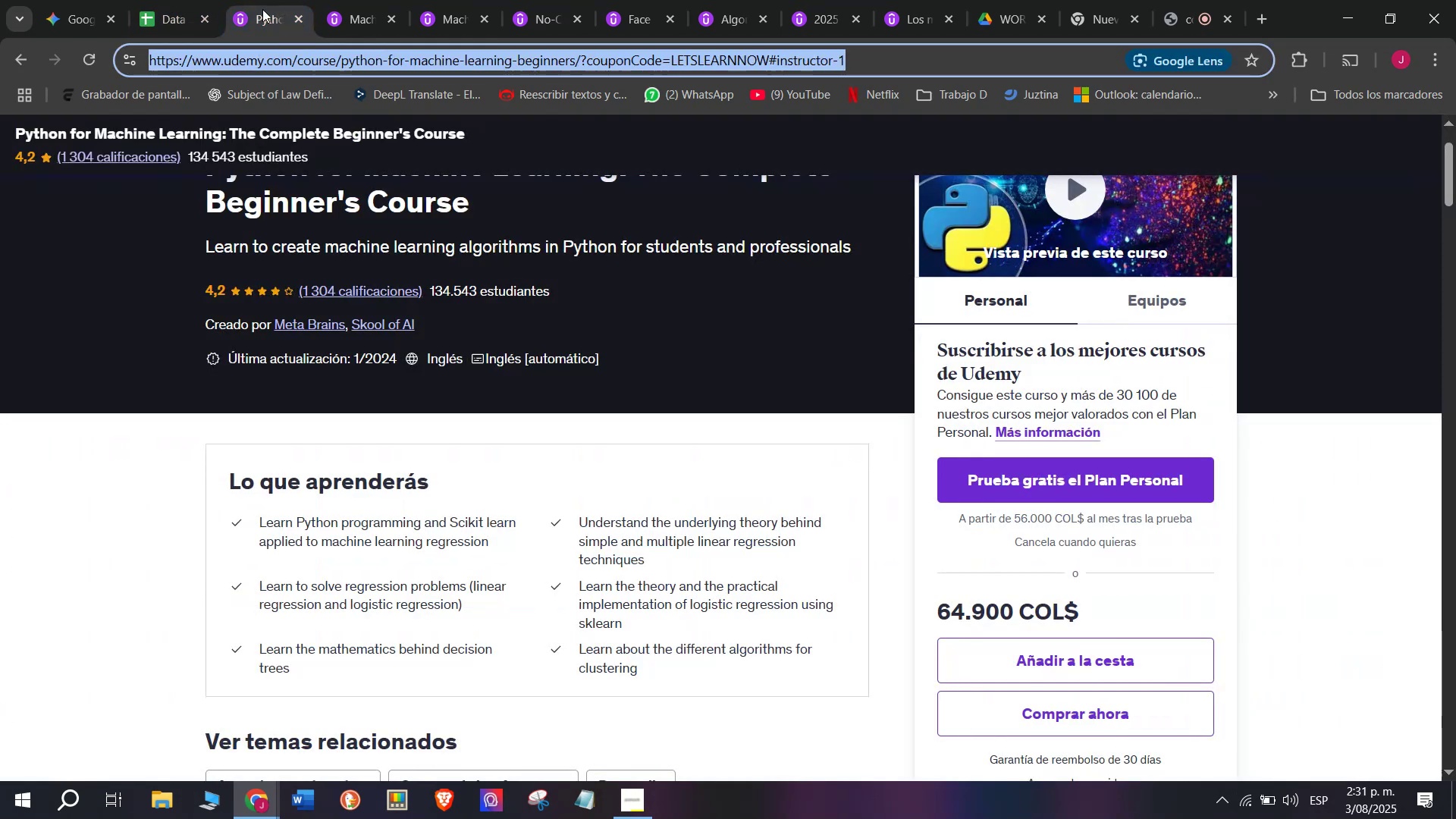 
key(Control+ControlLeft)
 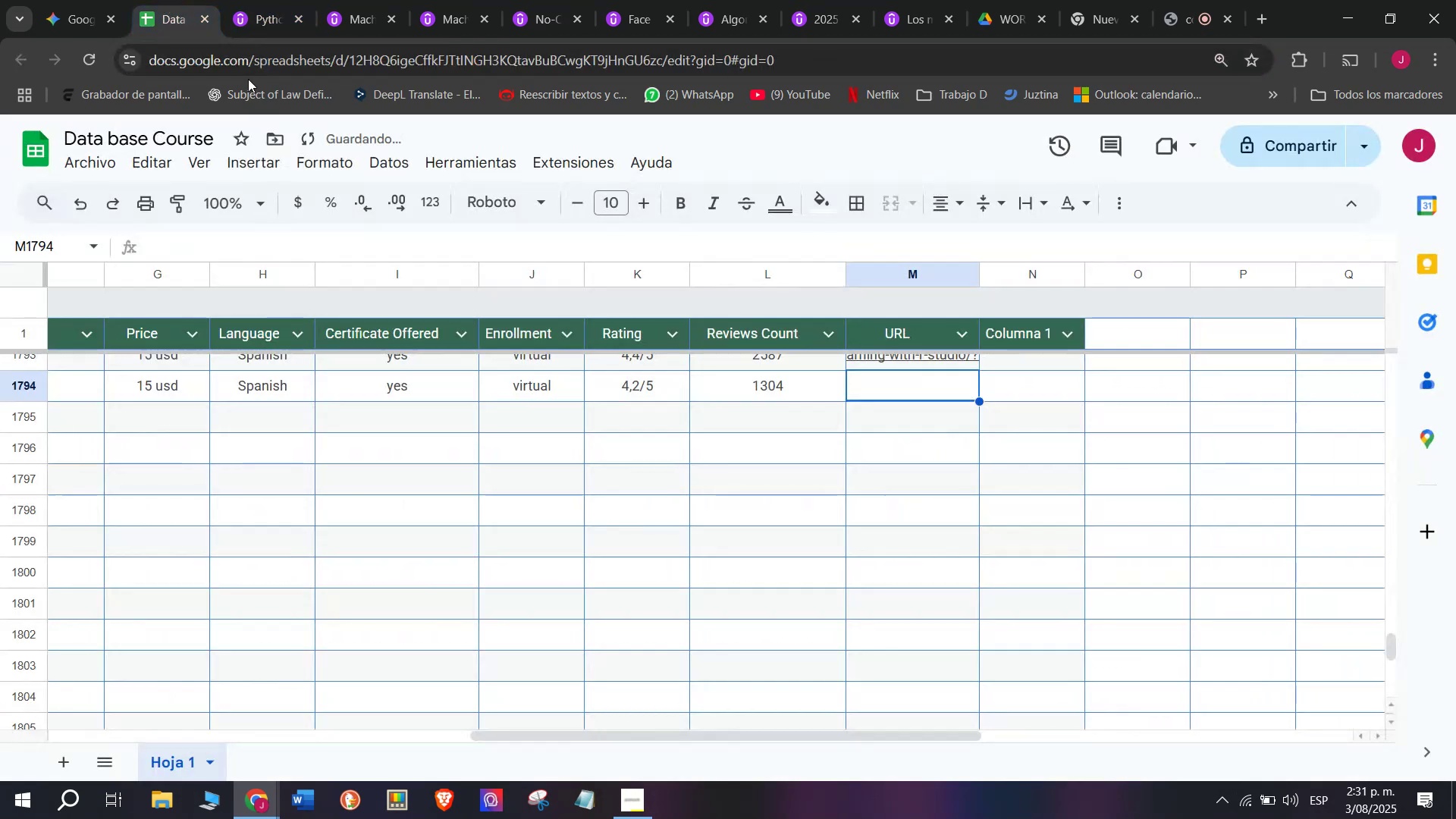 
key(Control+C)
 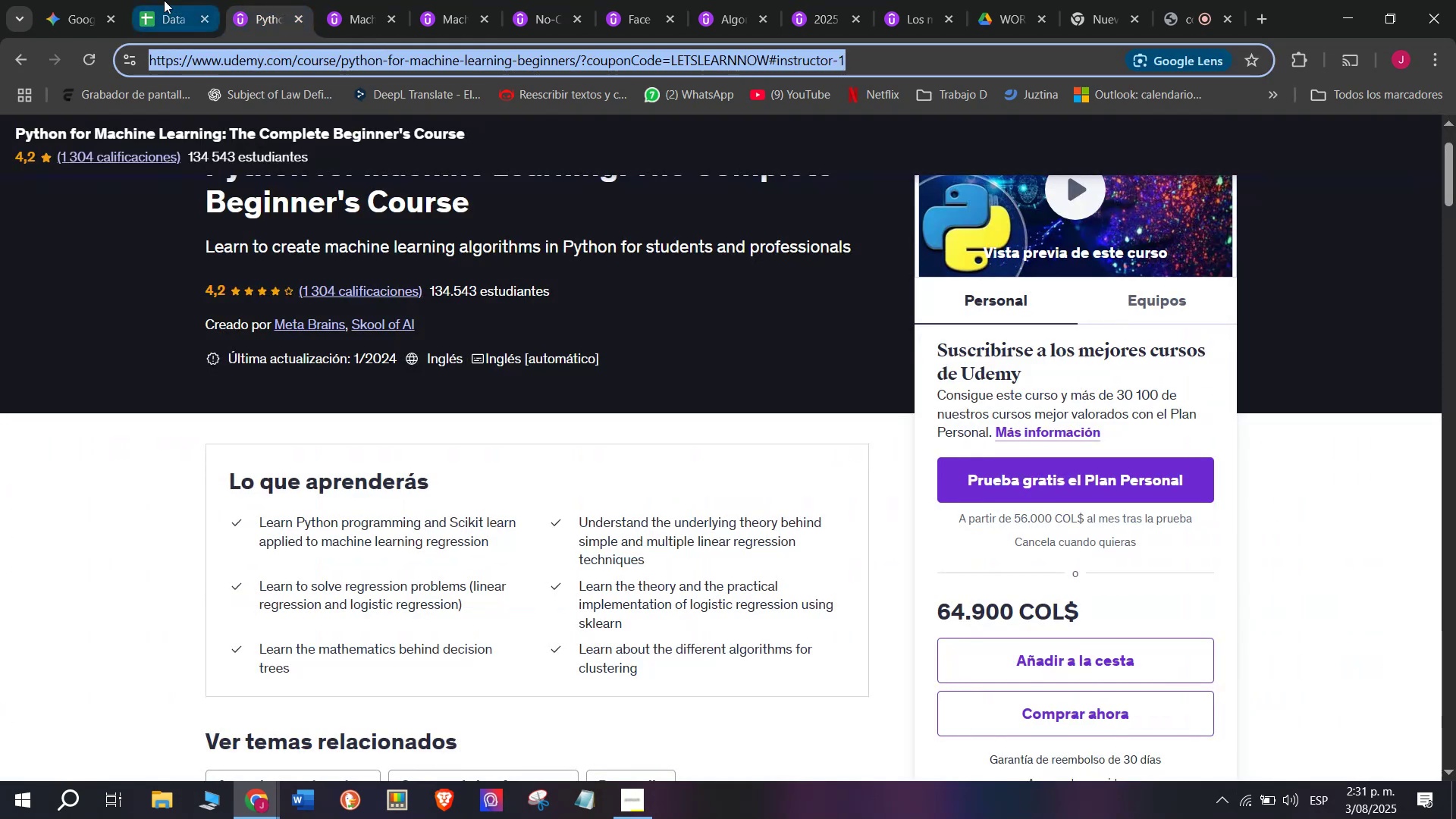 
triple_click([164, 0])
 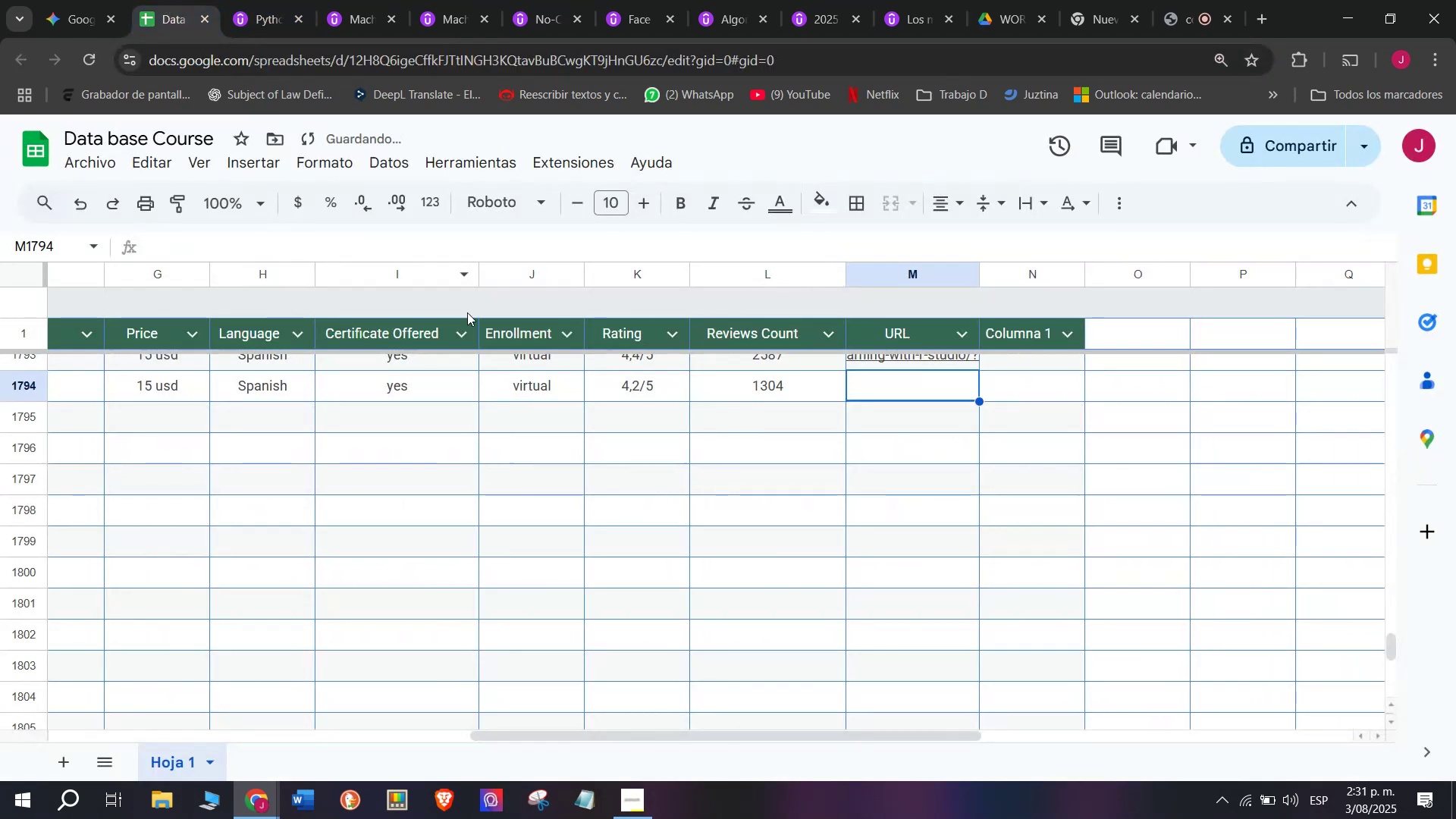 
key(Z)
 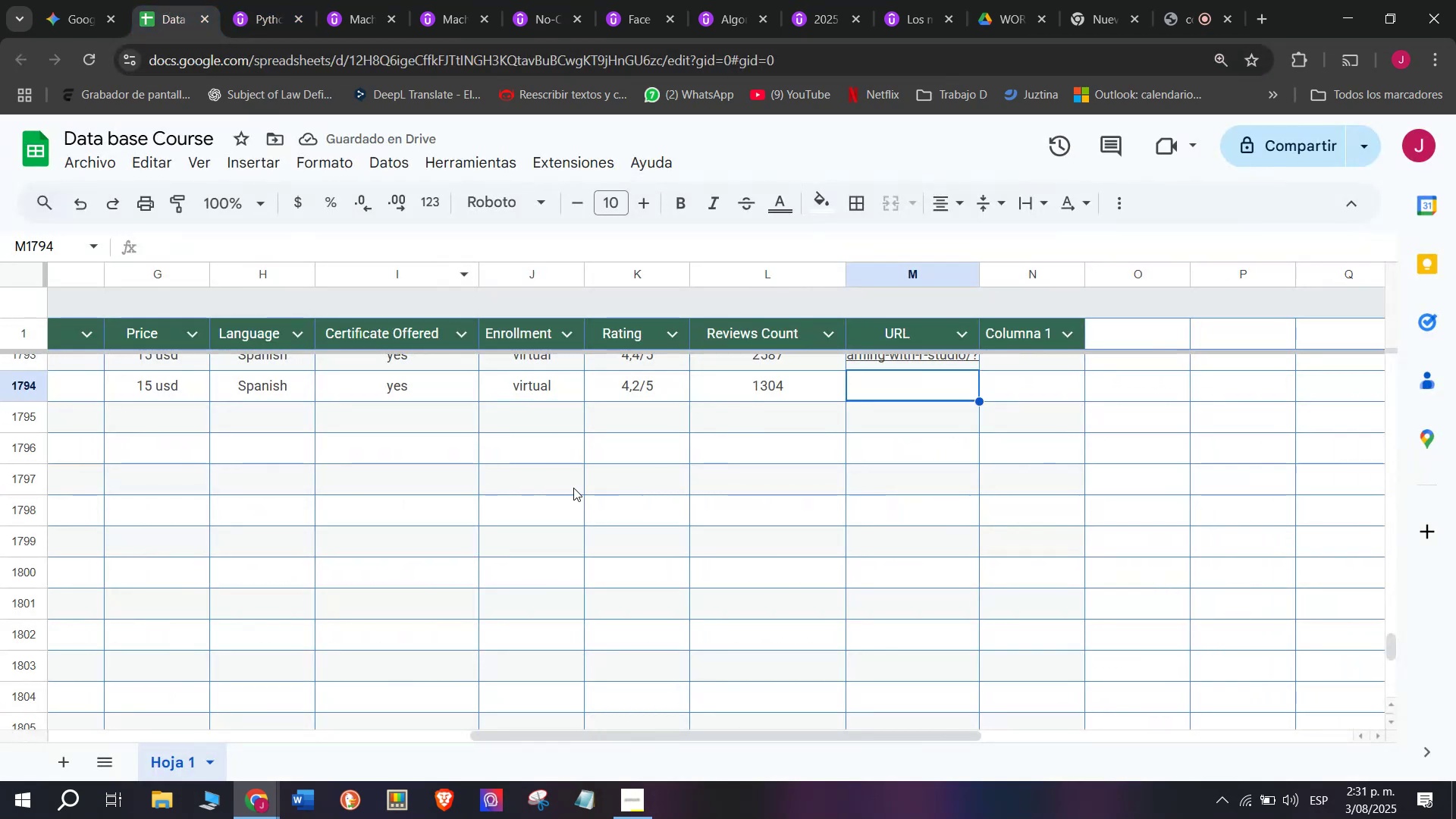 
key(Control+V)
 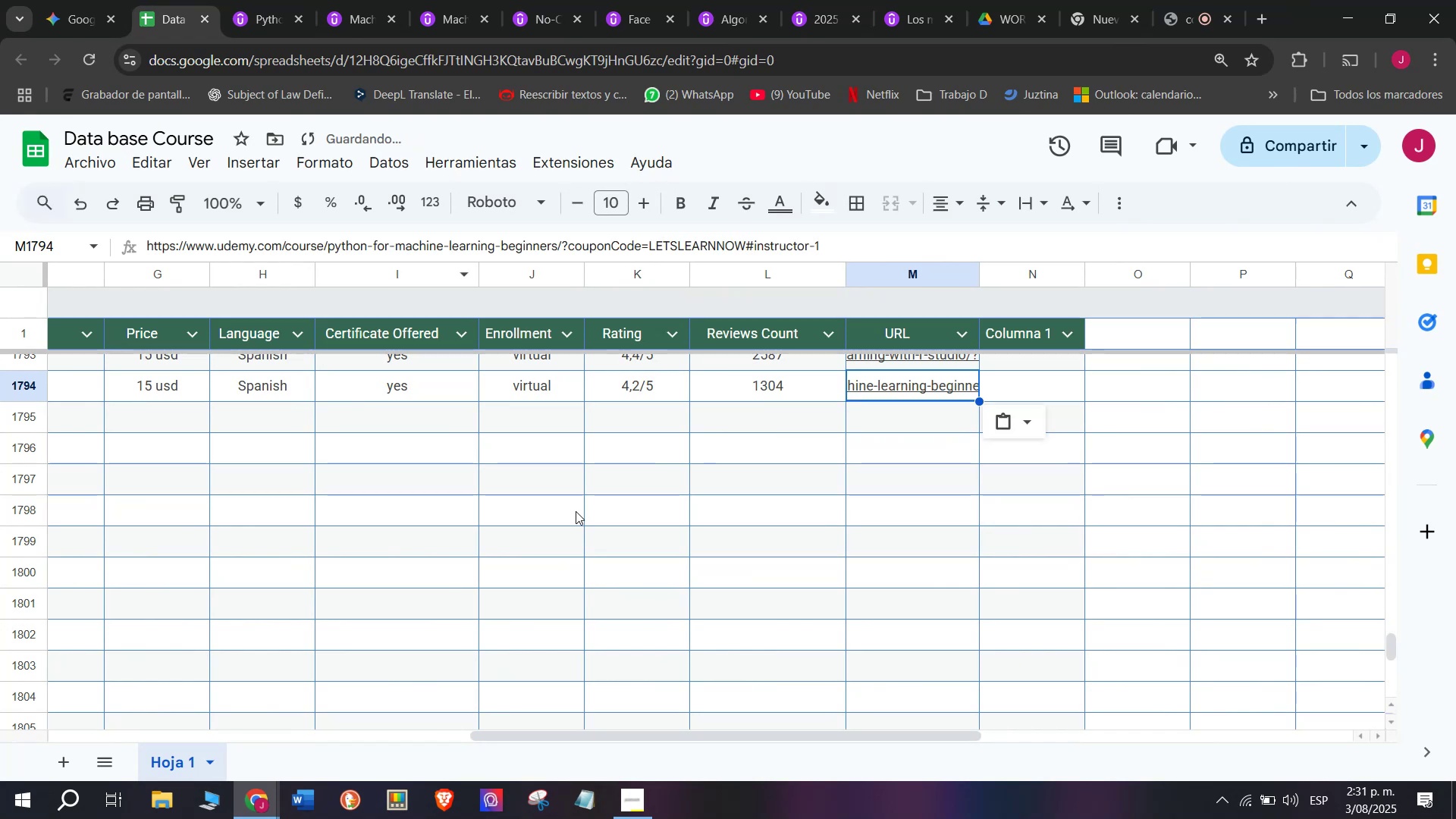 
key(Control+ControlLeft)
 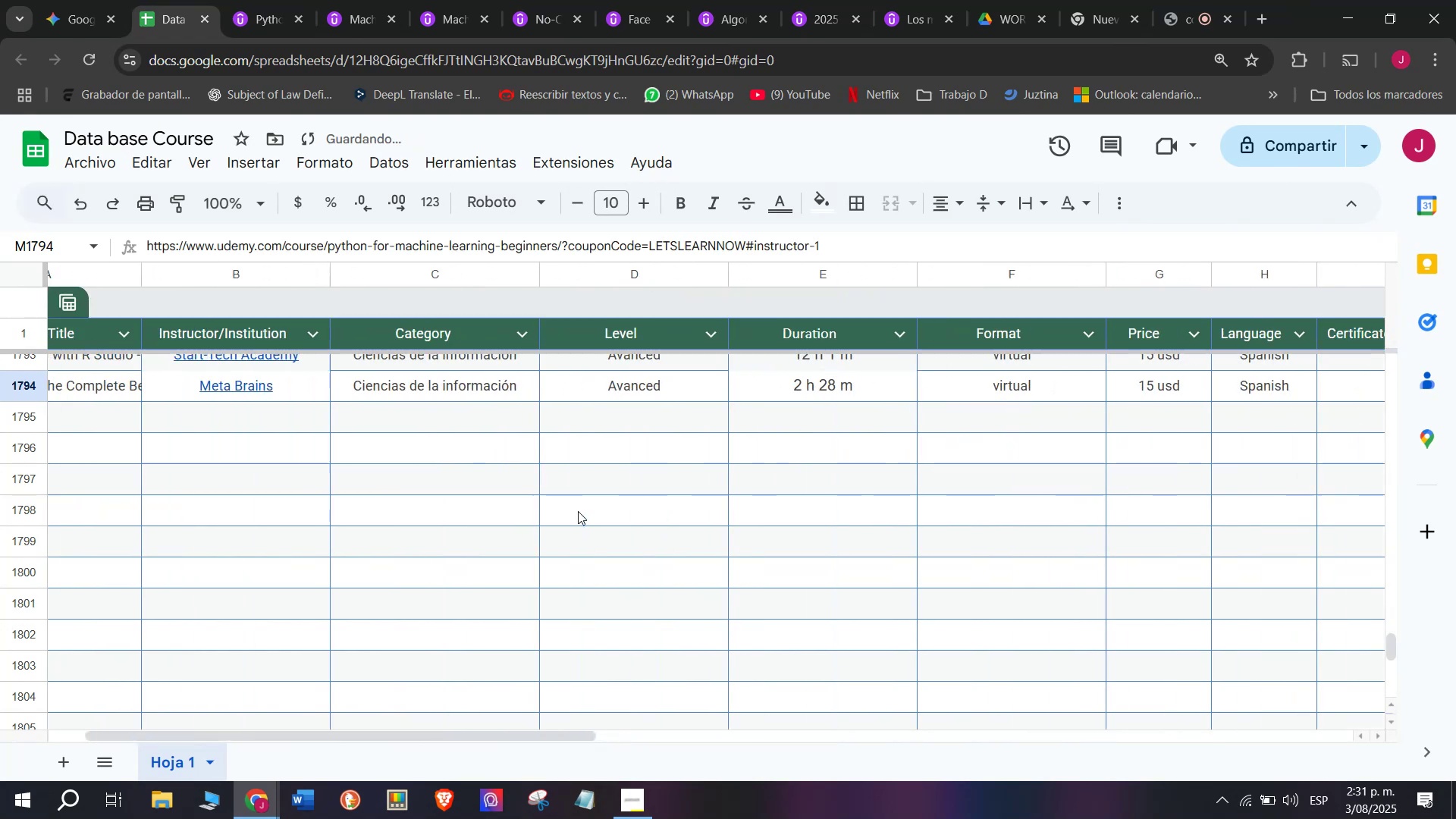 
scroll: coordinate [292, 412], scroll_direction: up, amount: 4.0
 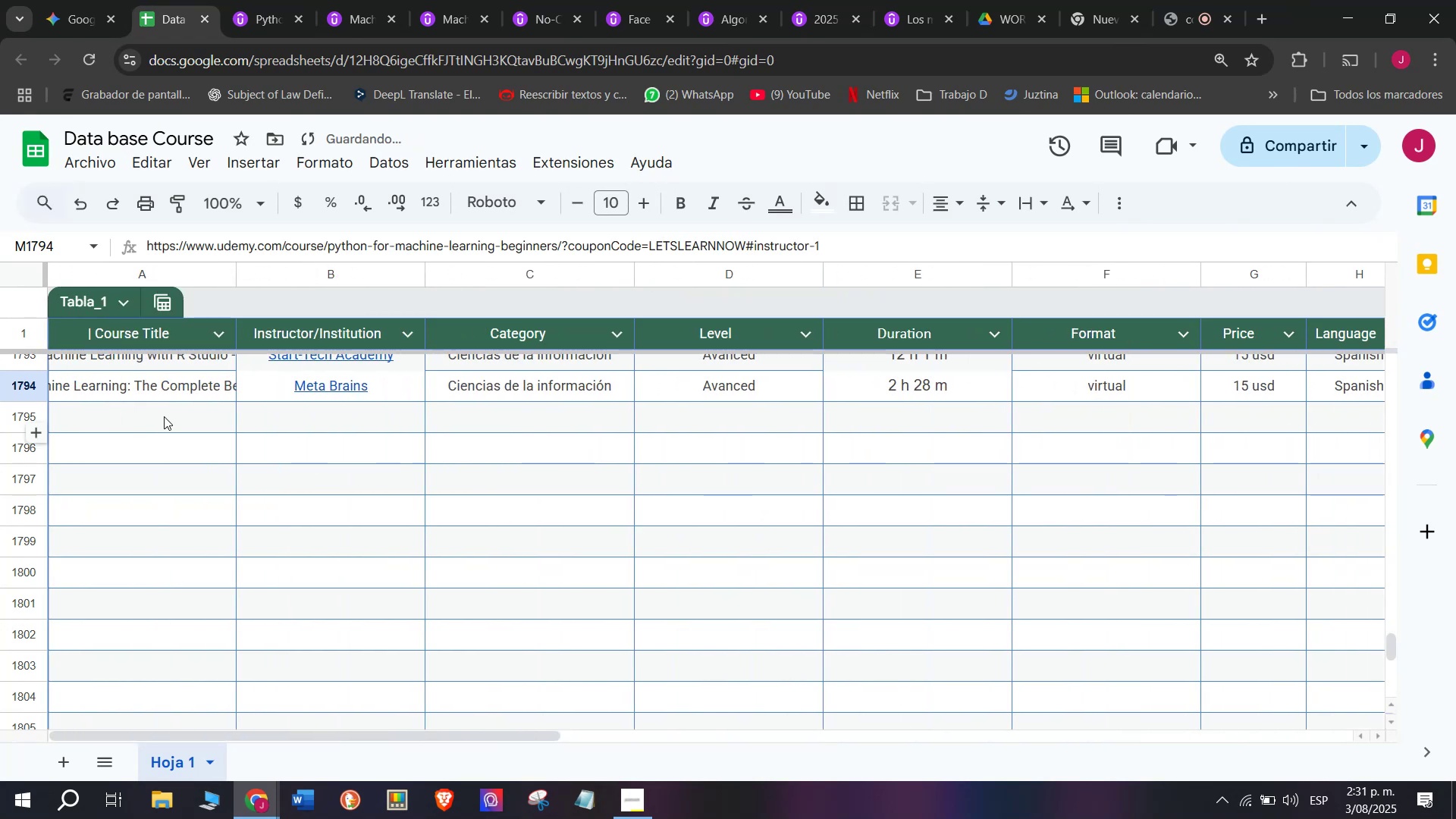 
left_click([164, 414])
 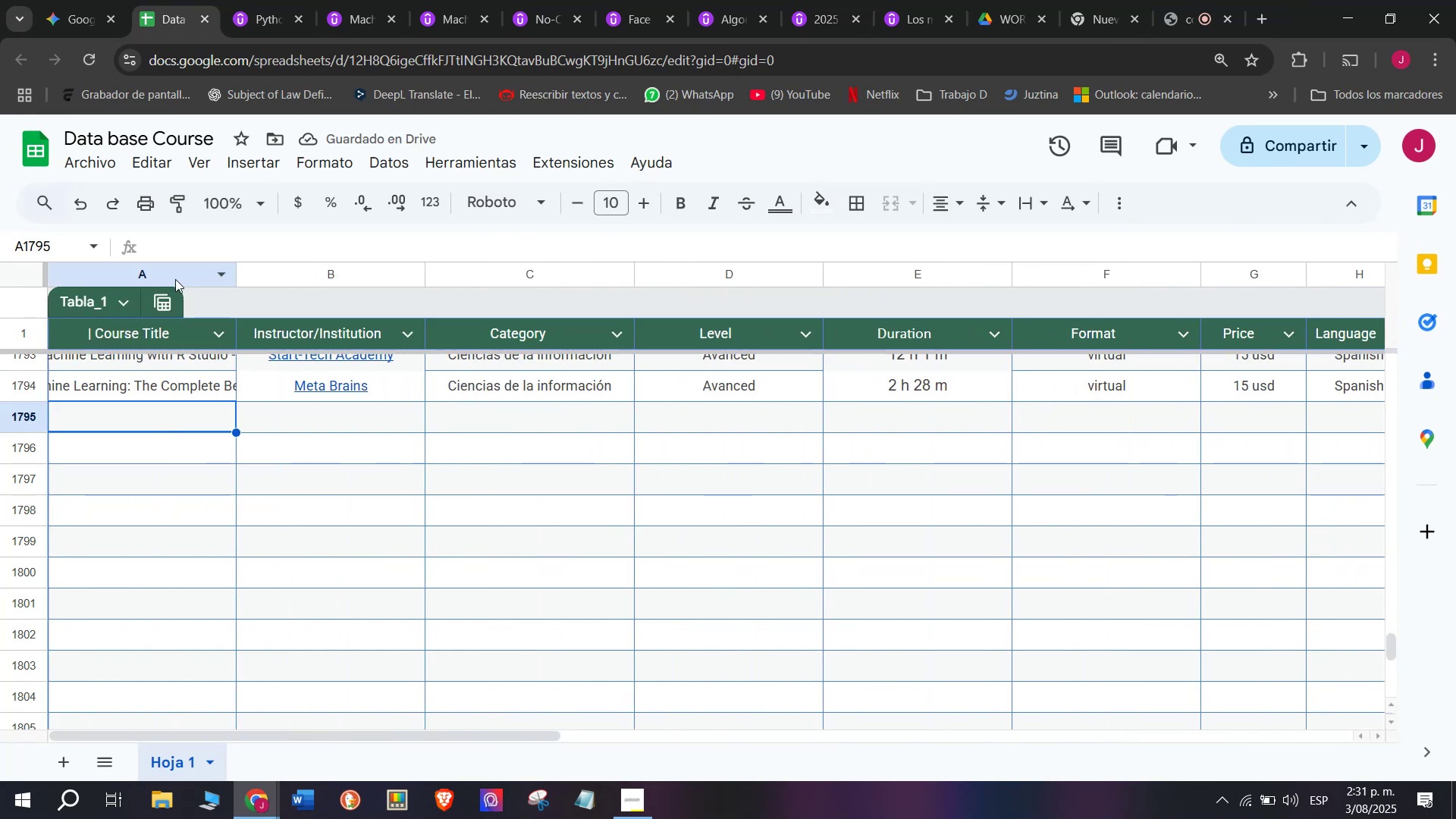 
left_click([249, 0])
 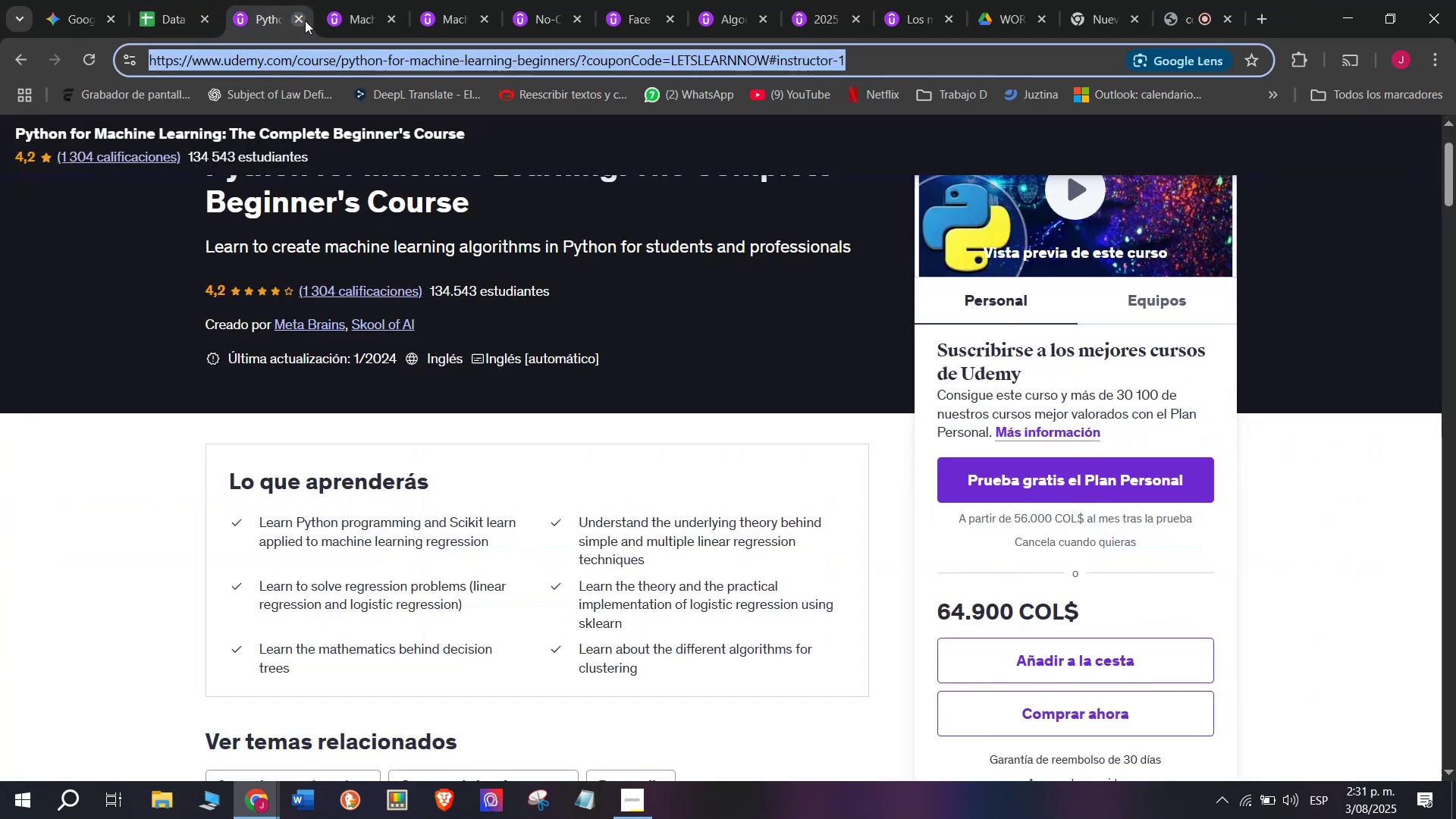 
left_click([305, 20])
 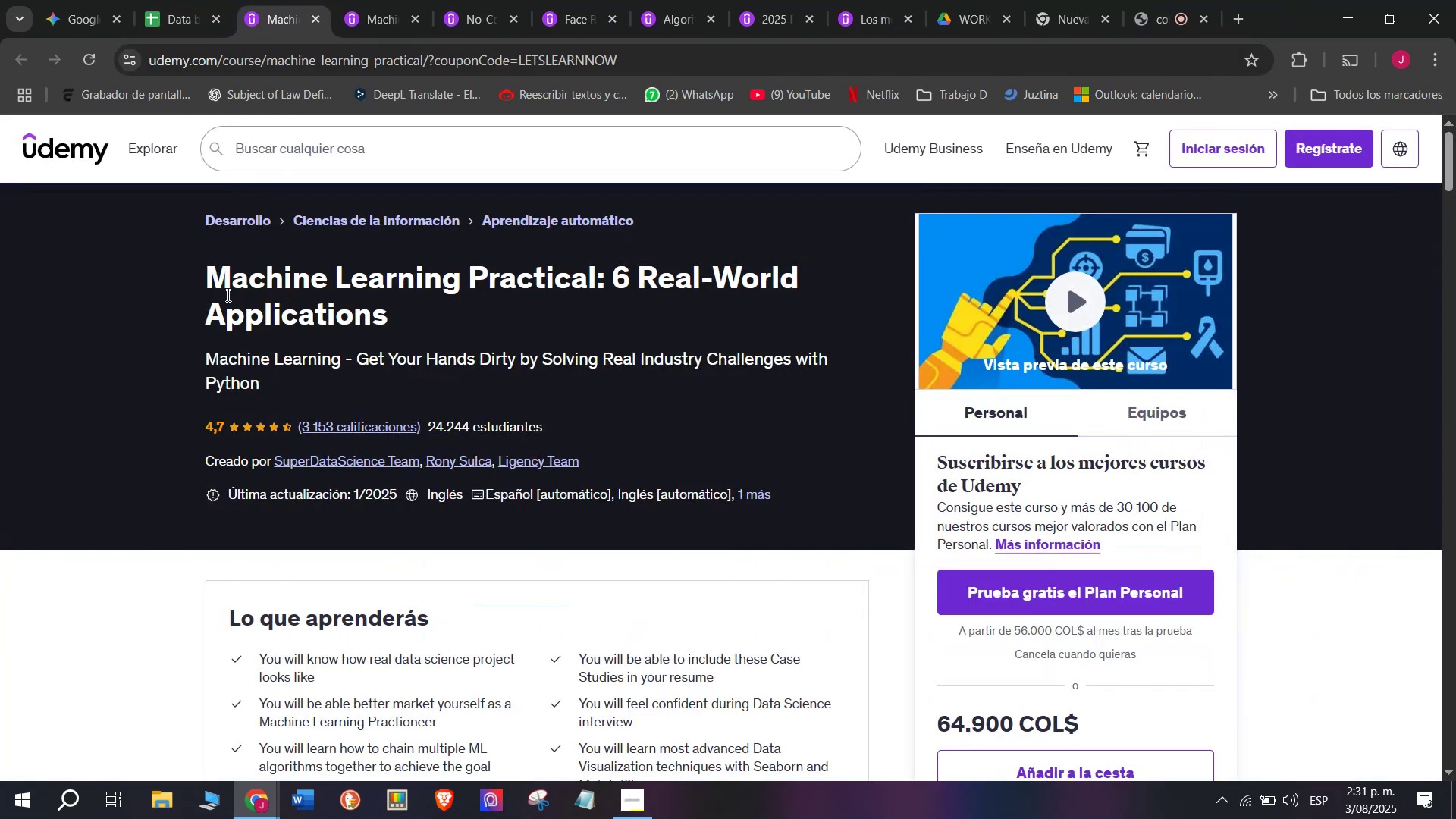 
left_click_drag(start_coordinate=[211, 281], to_coordinate=[397, 316])
 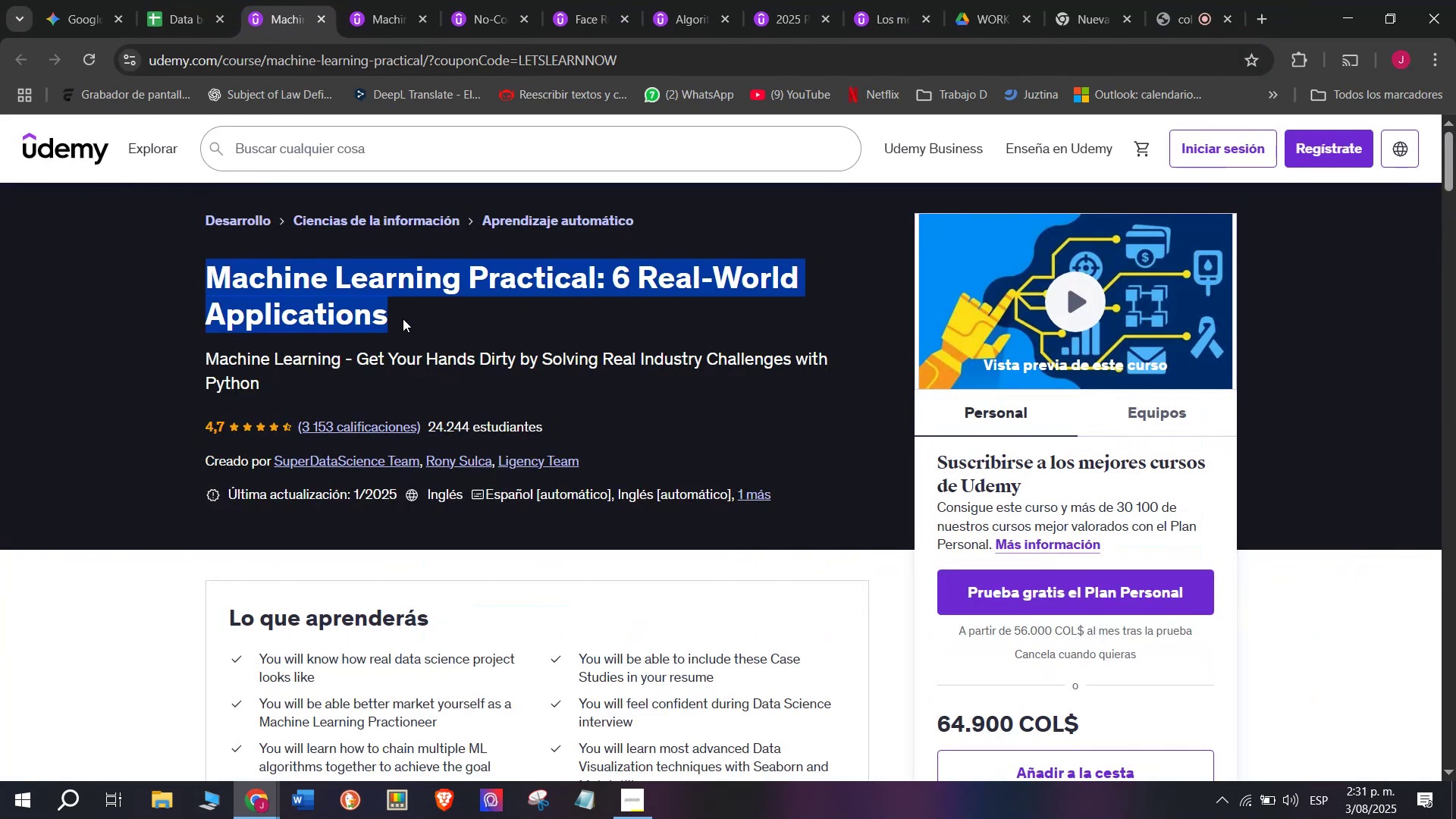 
key(Break)
 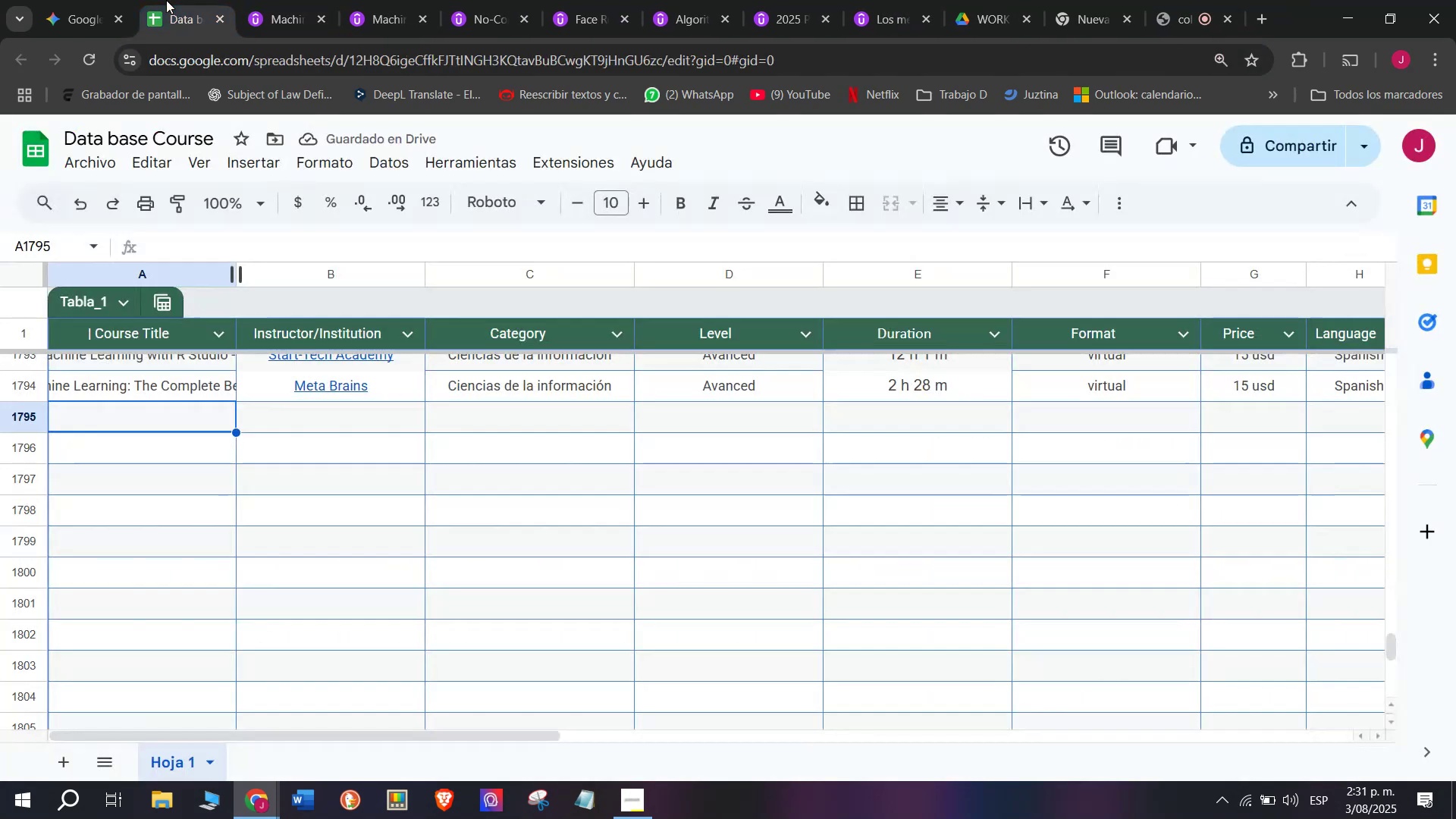 
key(Control+ControlLeft)
 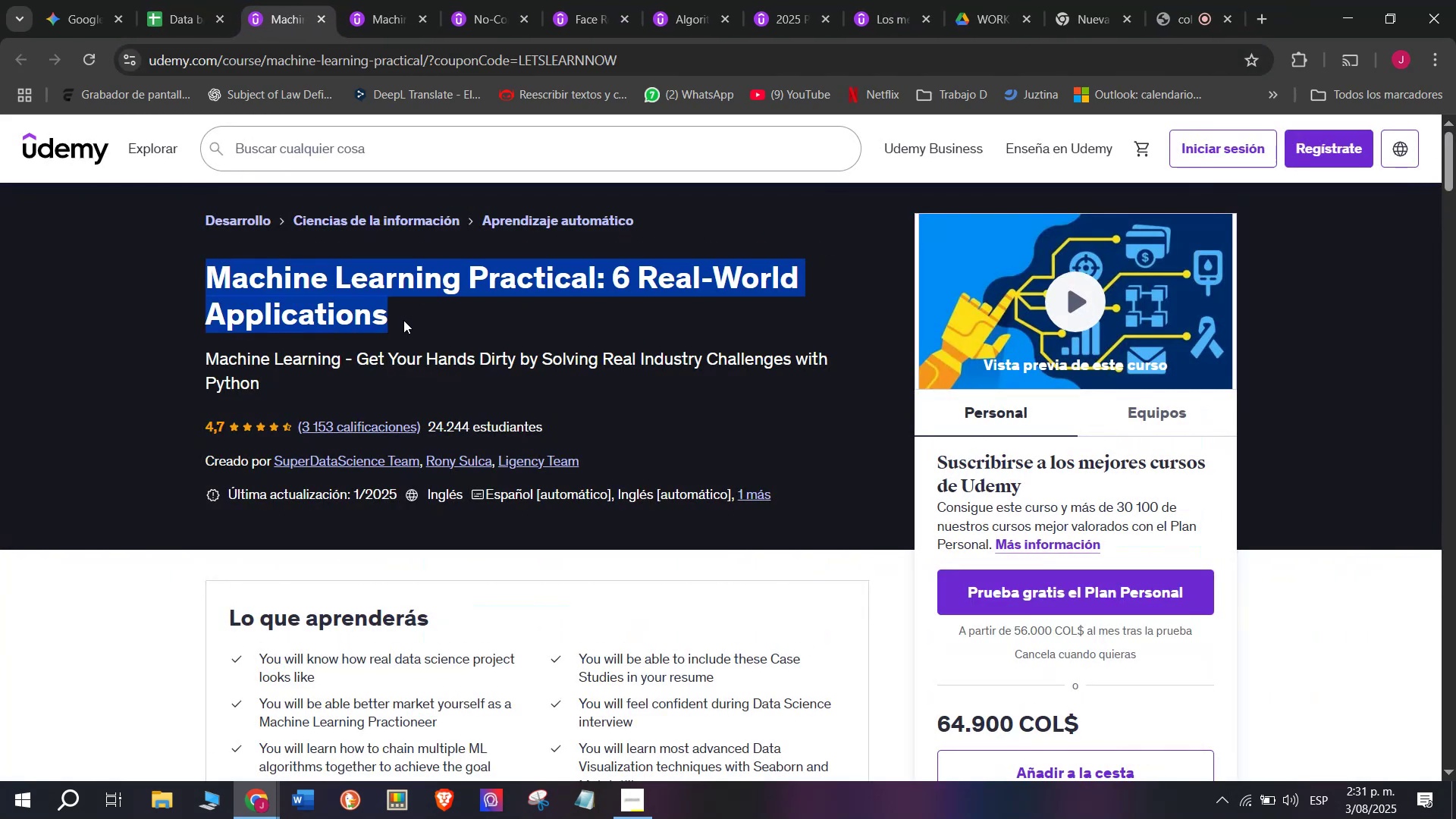 
key(Control+C)
 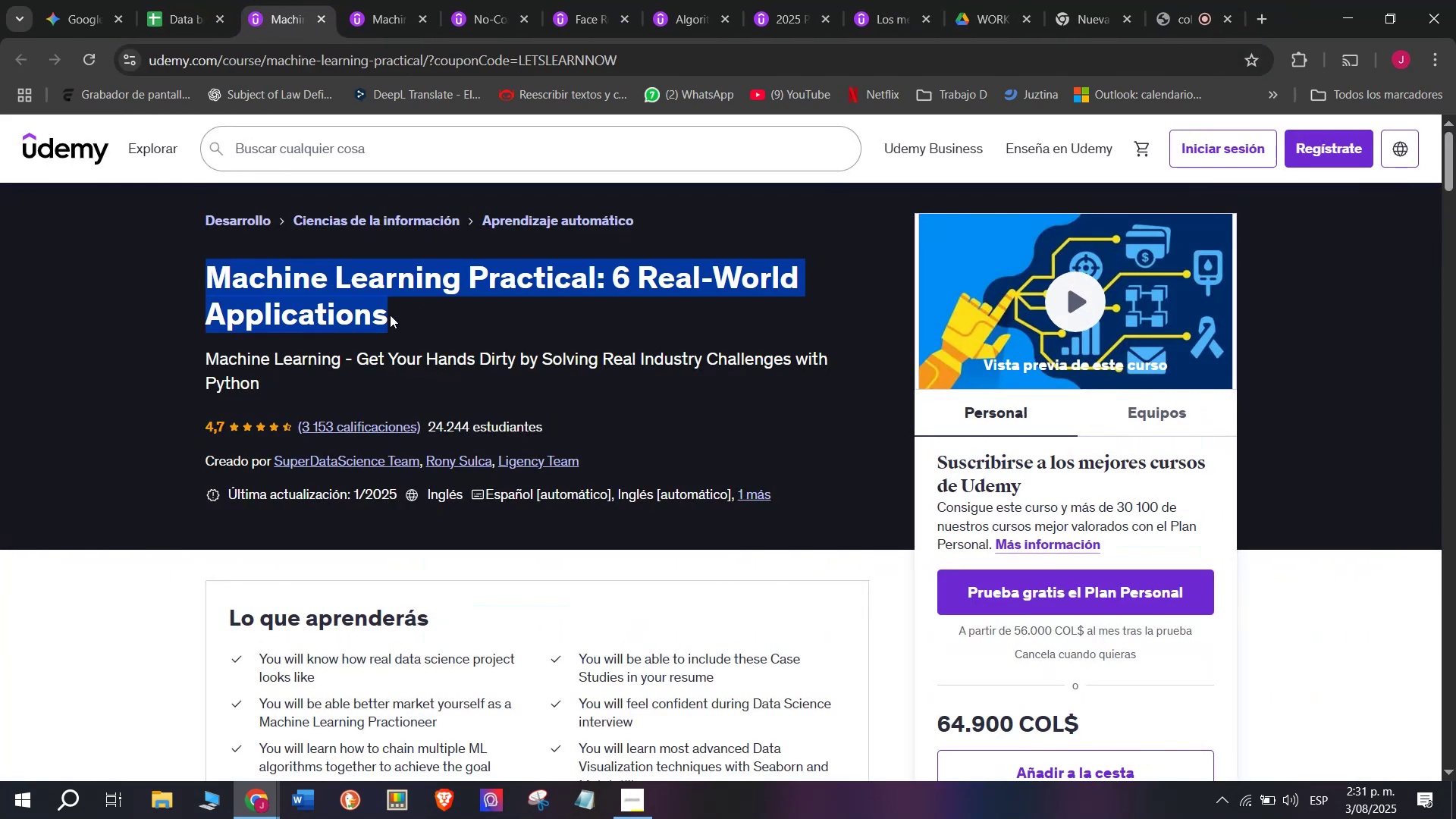 
key(Break)
 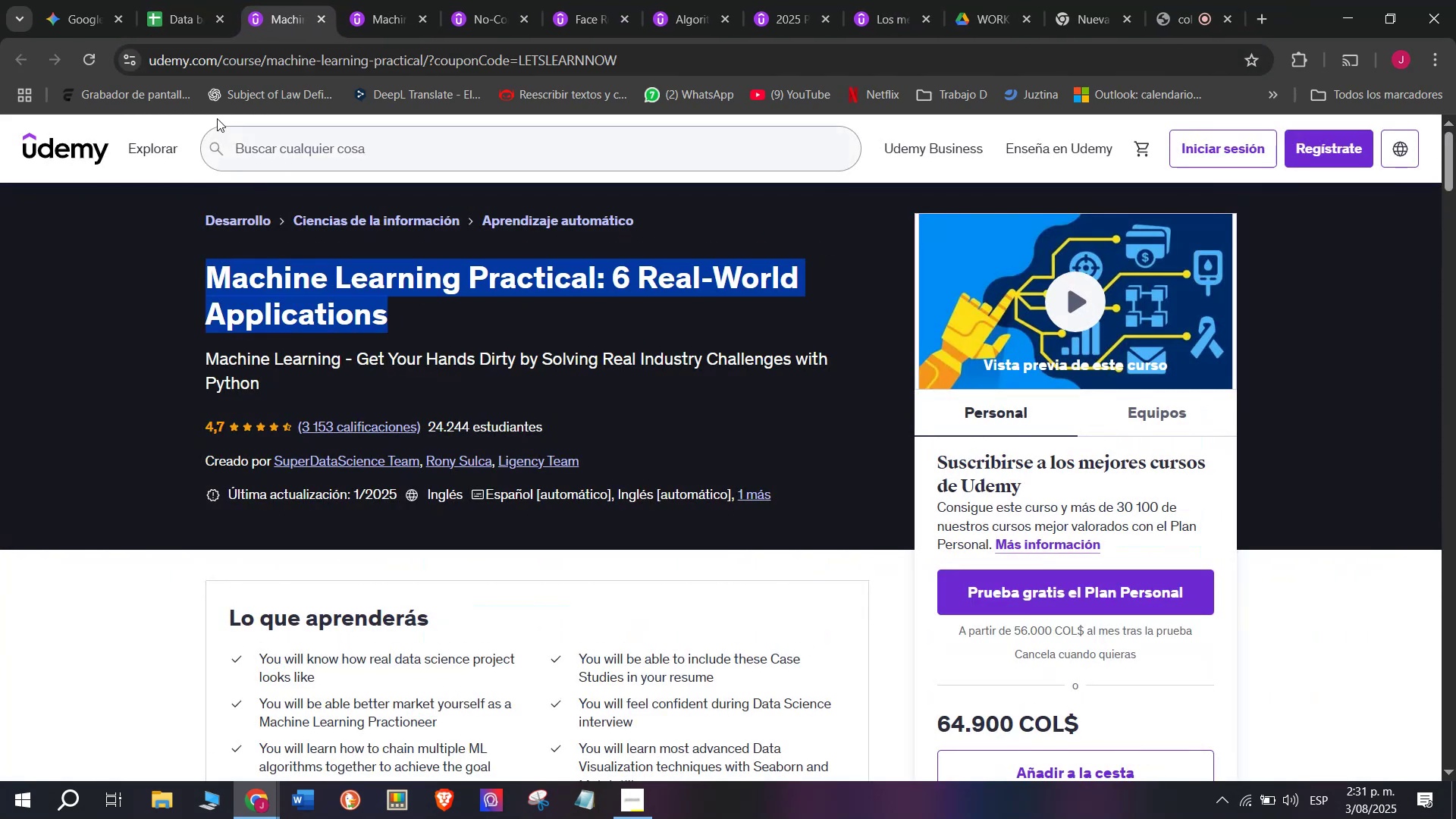 
key(Control+ControlLeft)
 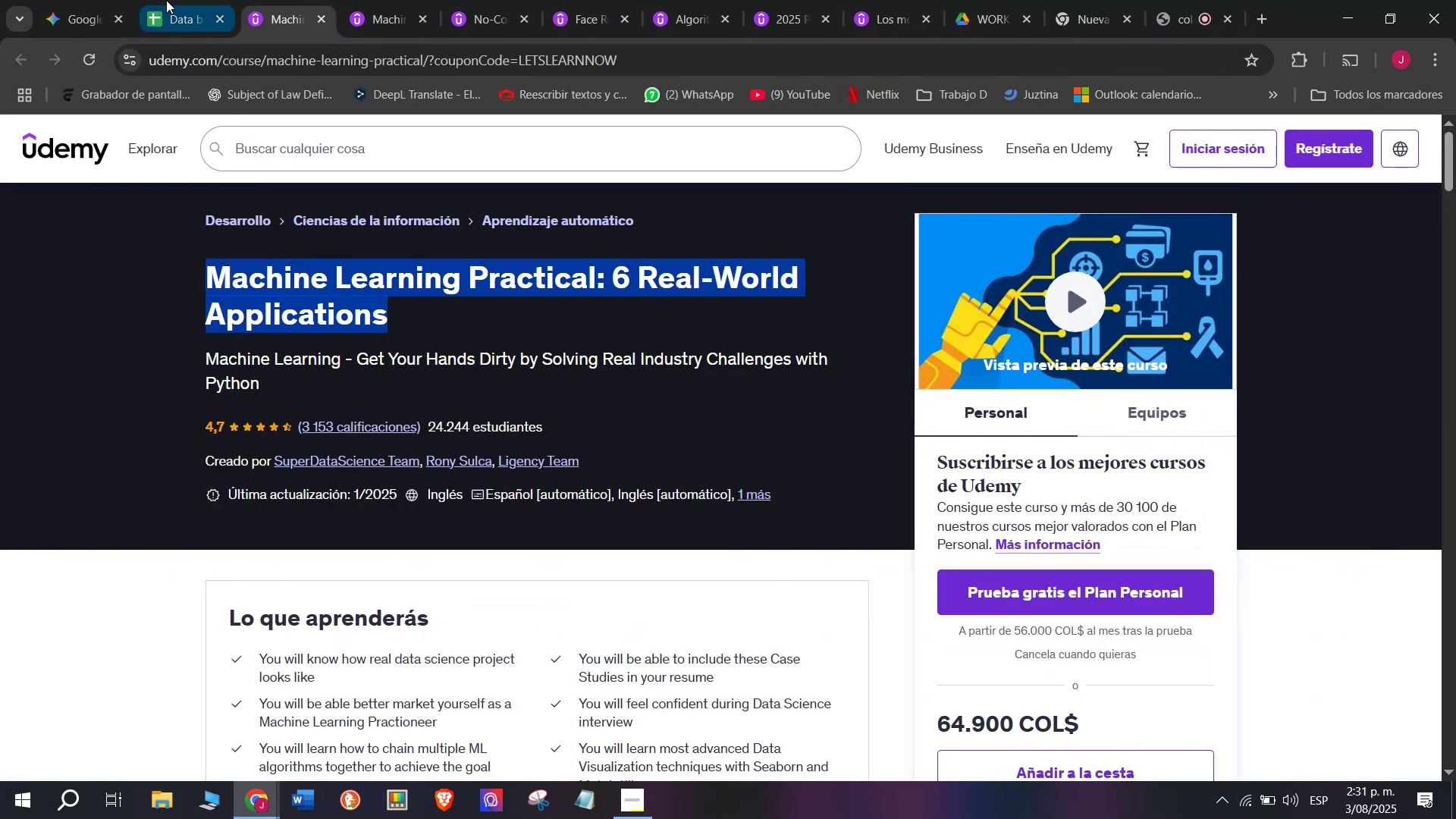 
key(Control+C)
 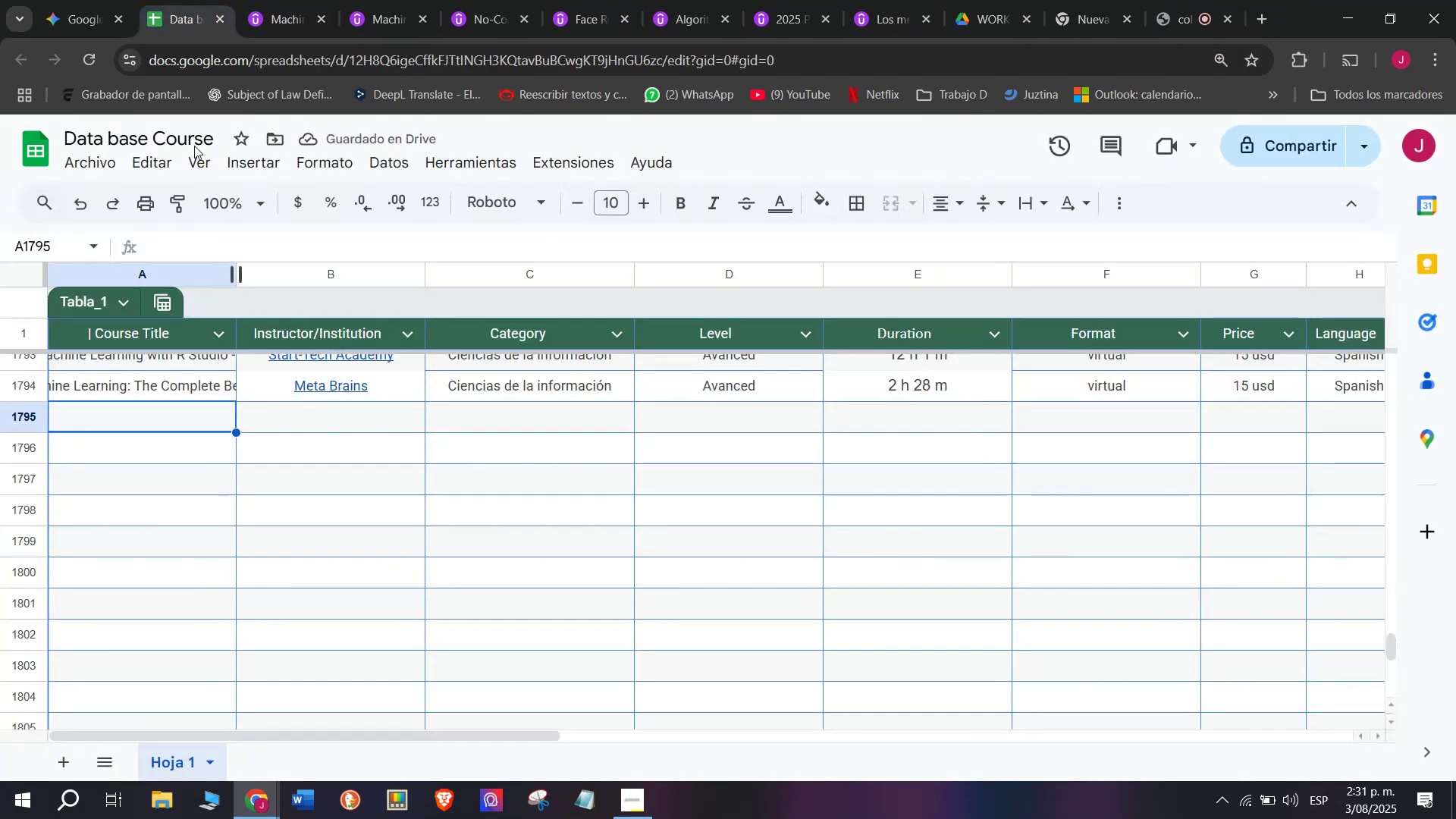 
left_click([166, 0])
 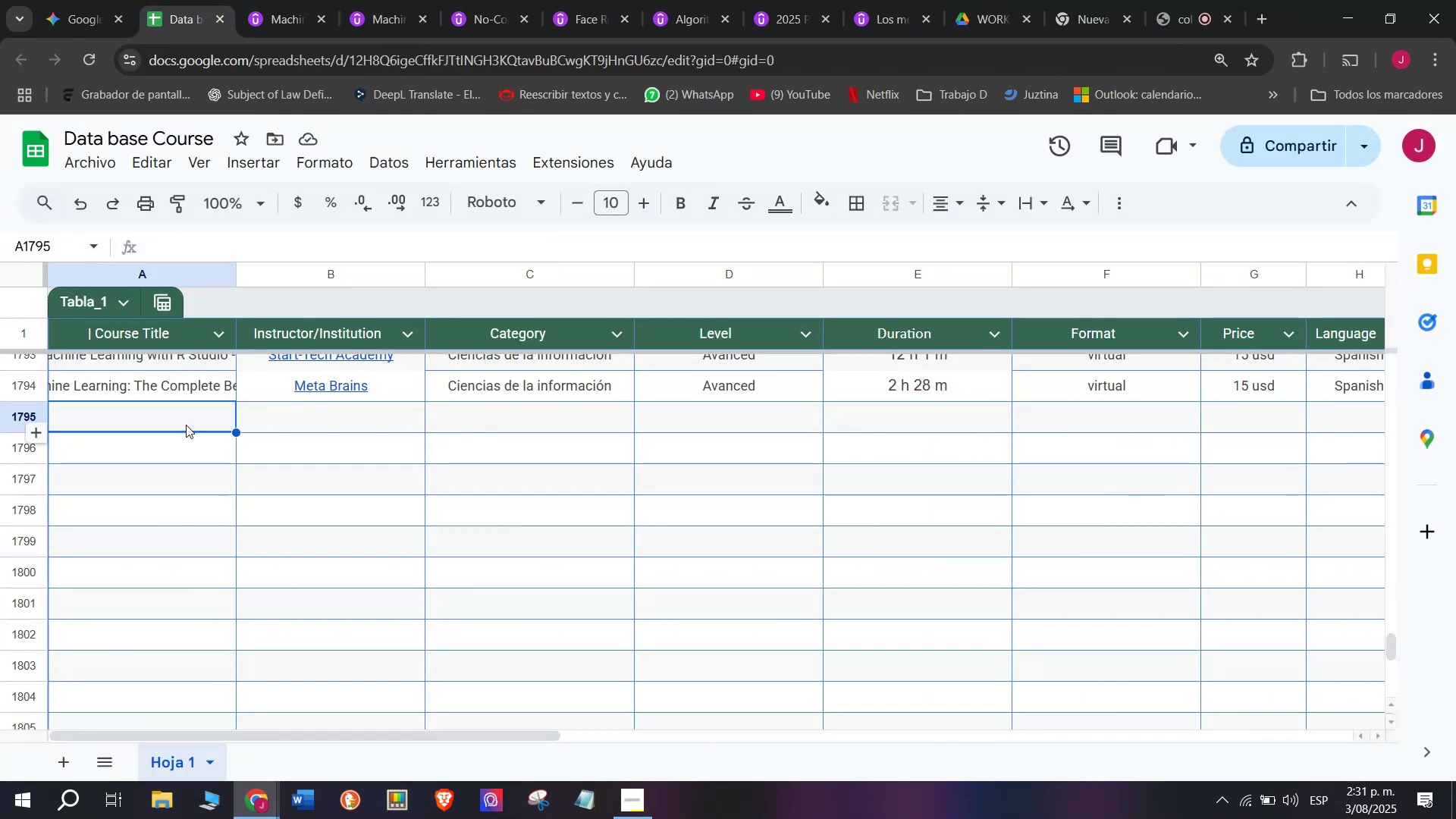 
double_click([188, 423])
 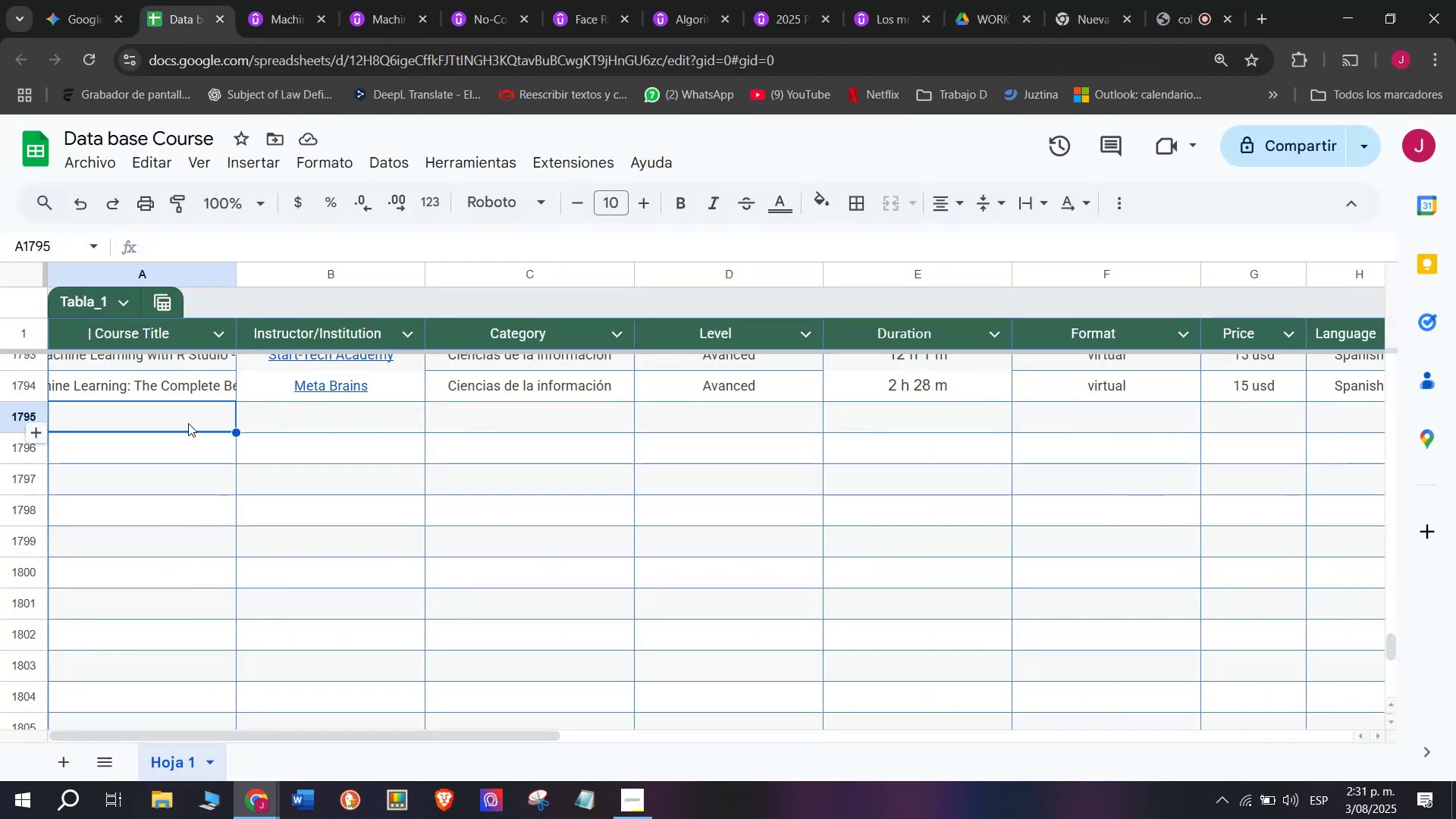 
key(Control+ControlLeft)
 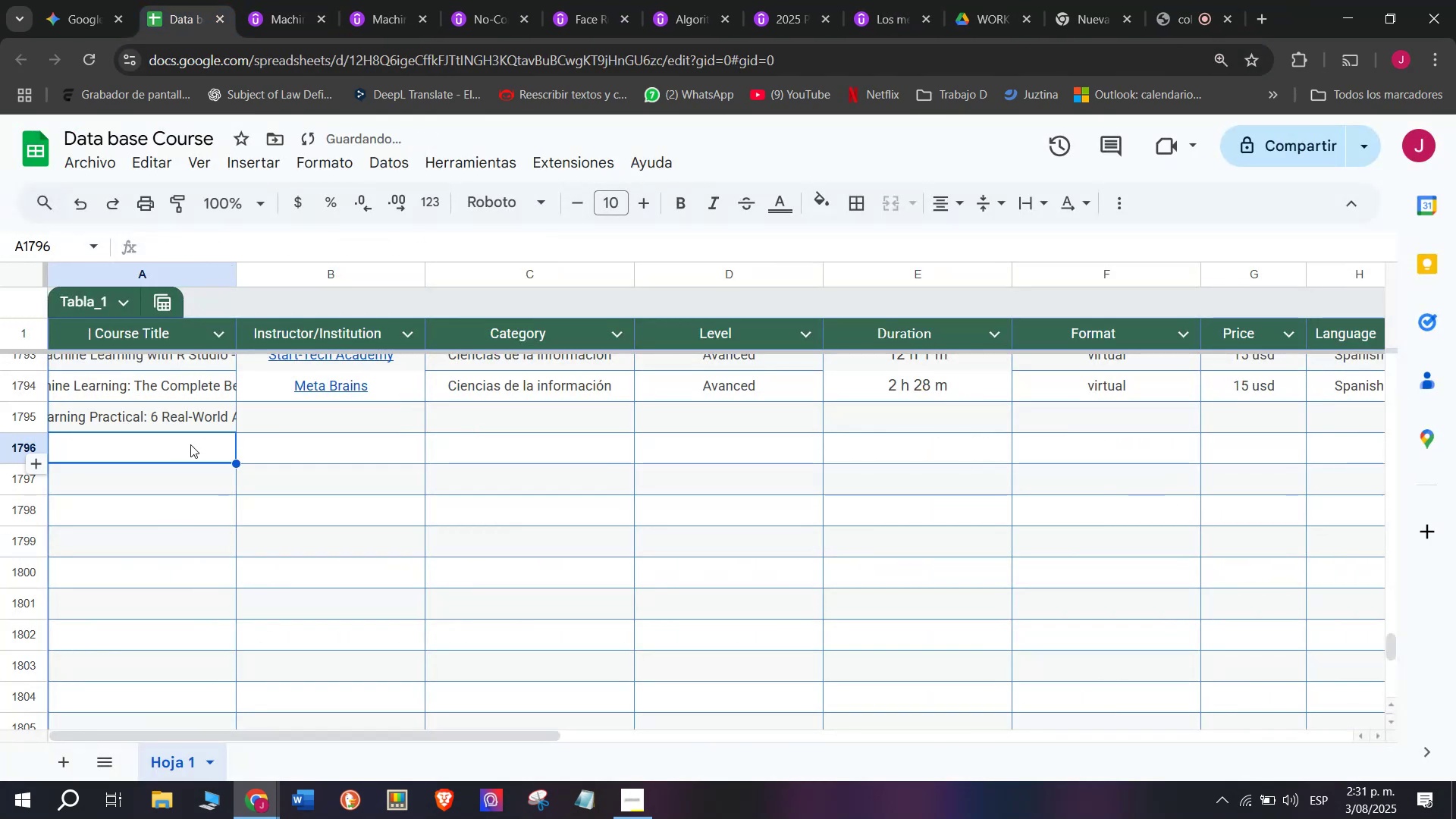 
key(Z)
 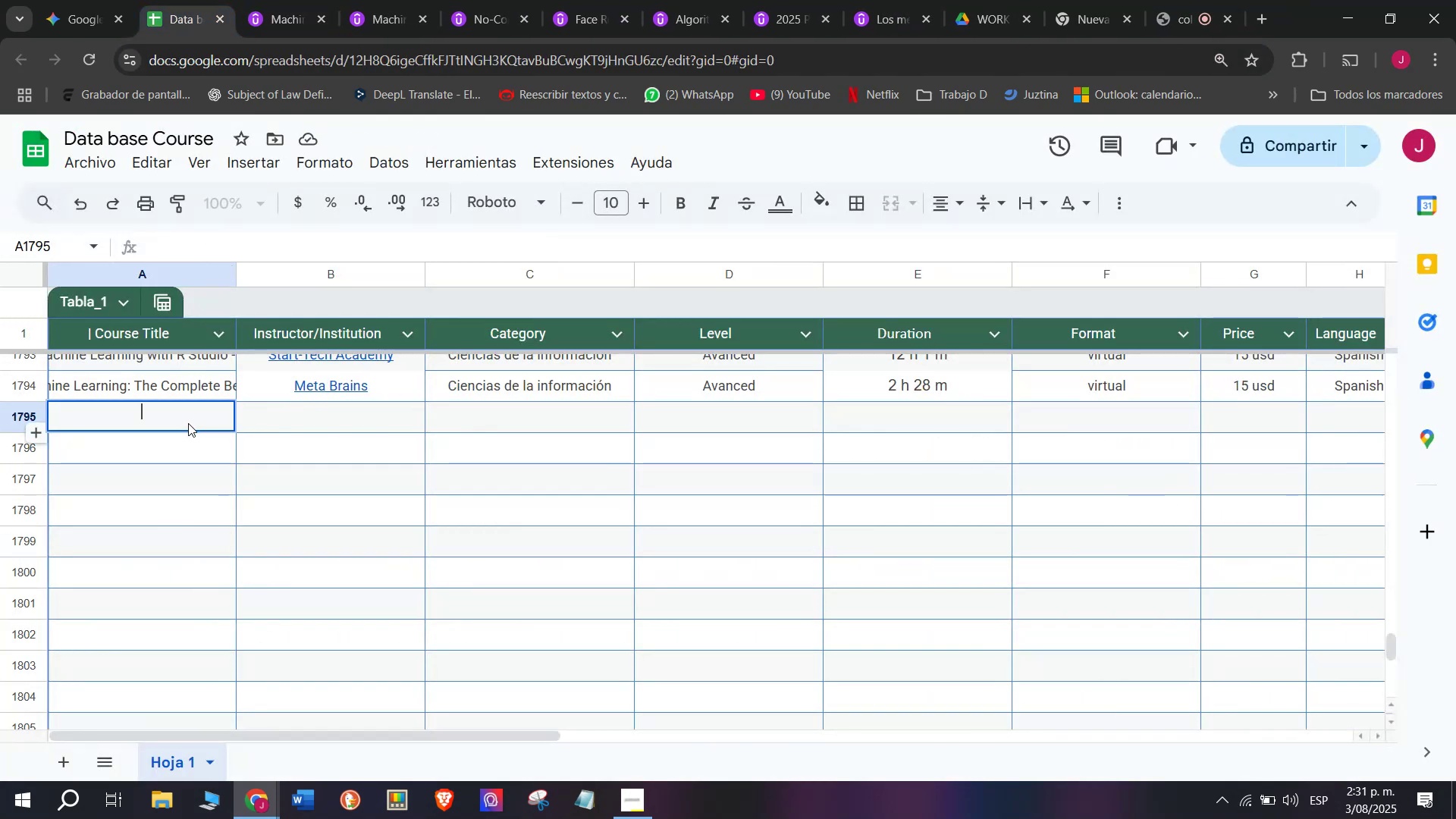 
key(Control+V)
 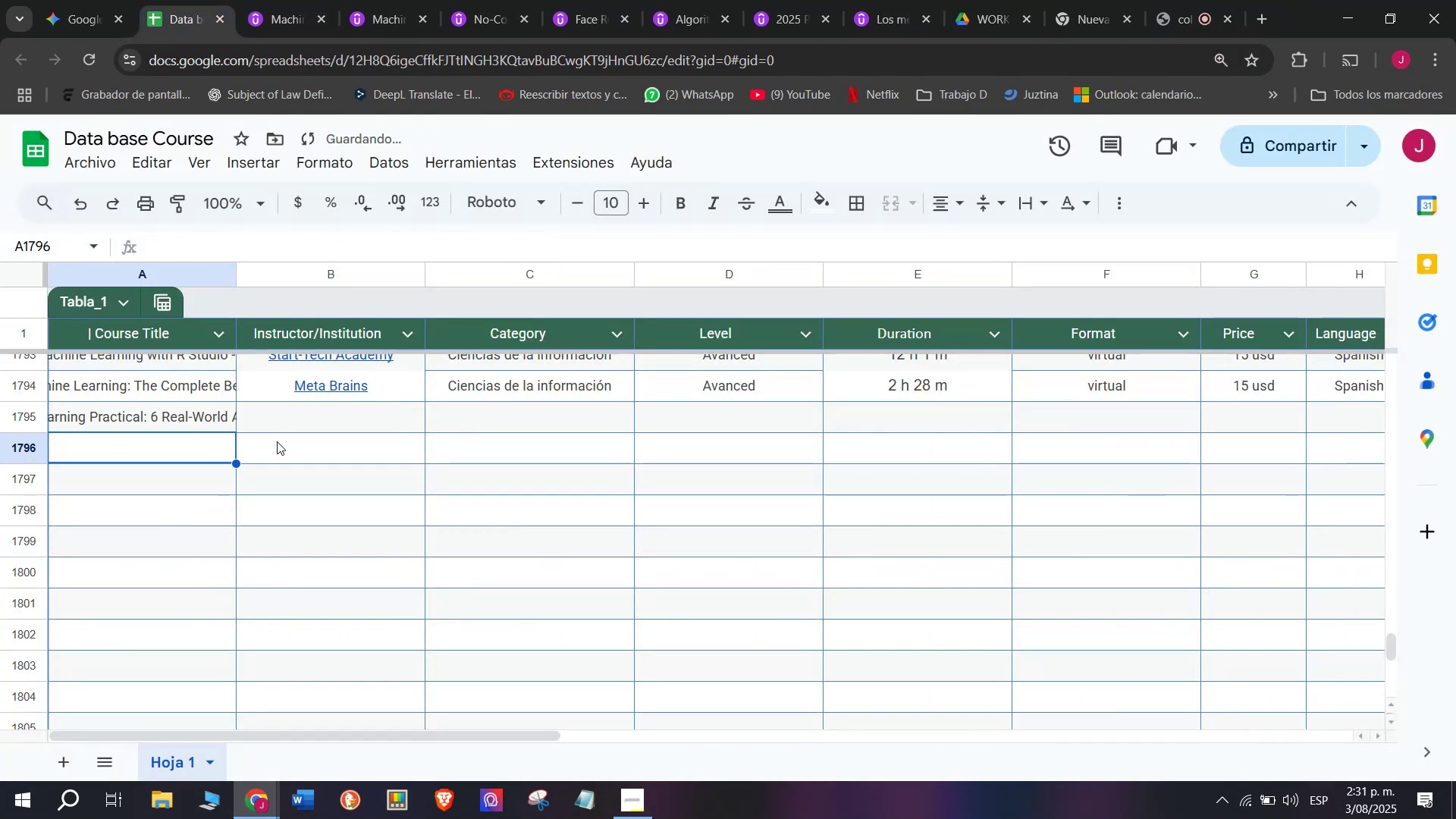 
double_click([324, 433])
 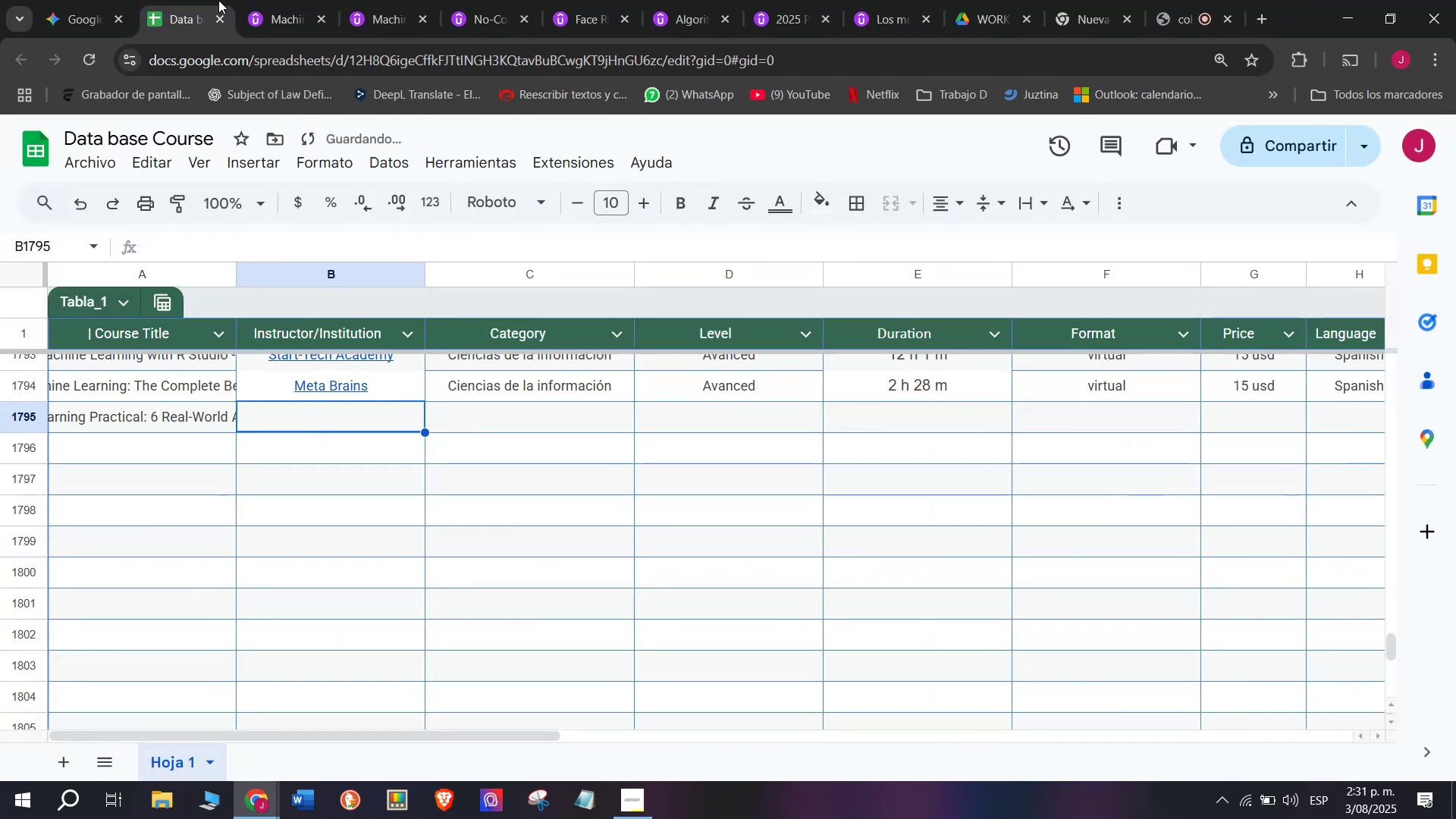 
left_click([294, 0])
 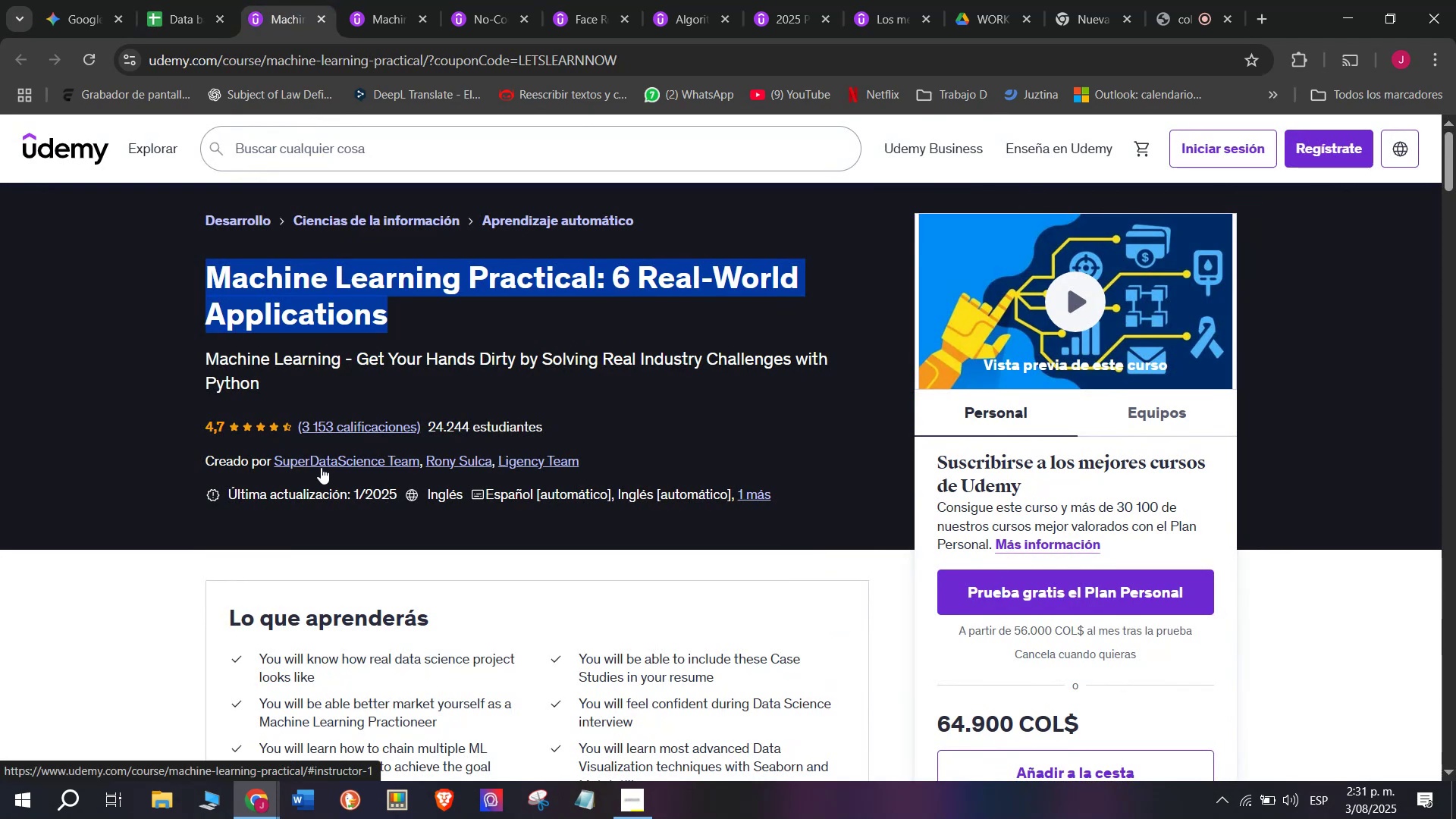 
left_click([322, 462])
 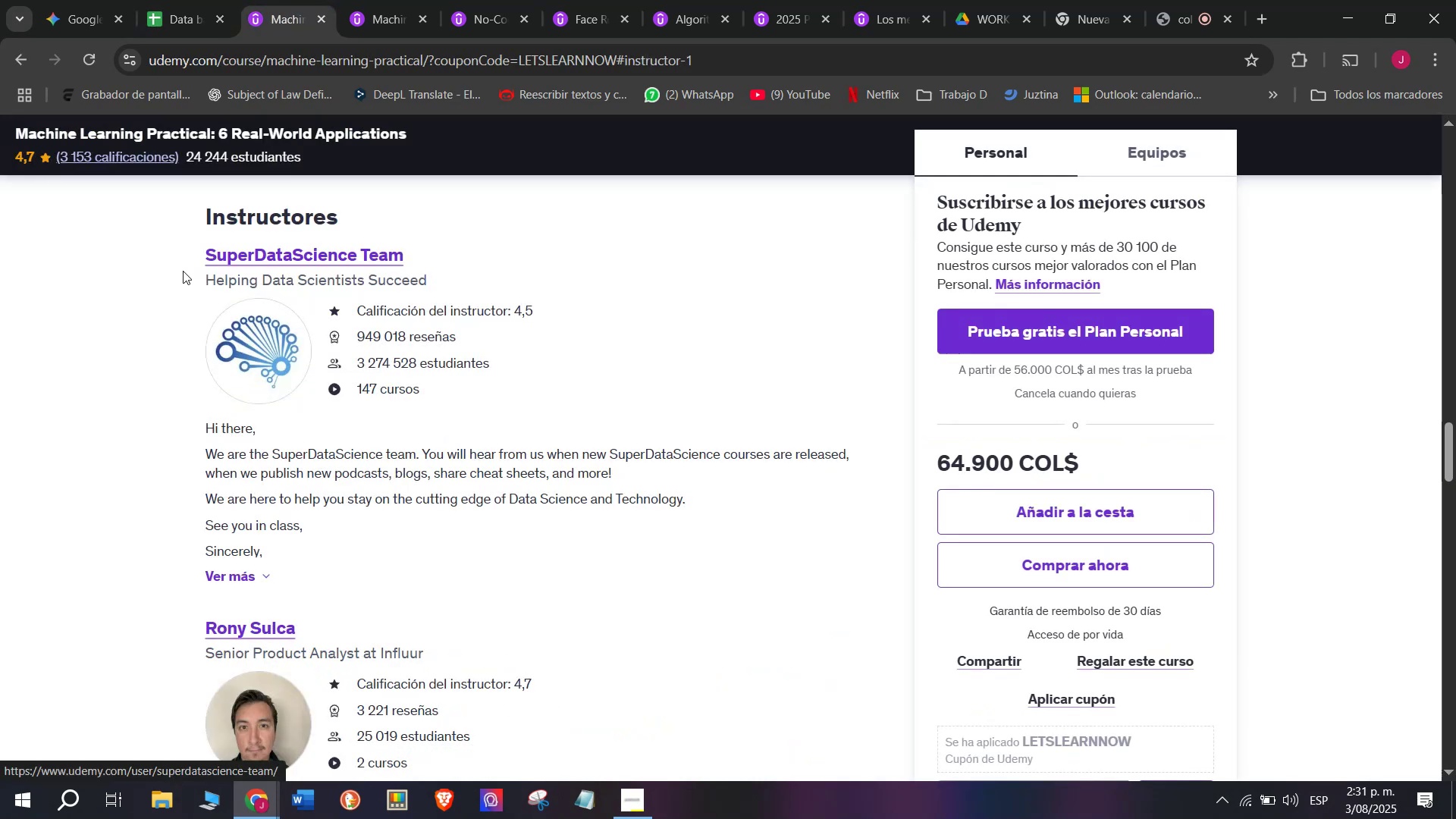 
left_click_drag(start_coordinate=[191, 259], to_coordinate=[428, 259])
 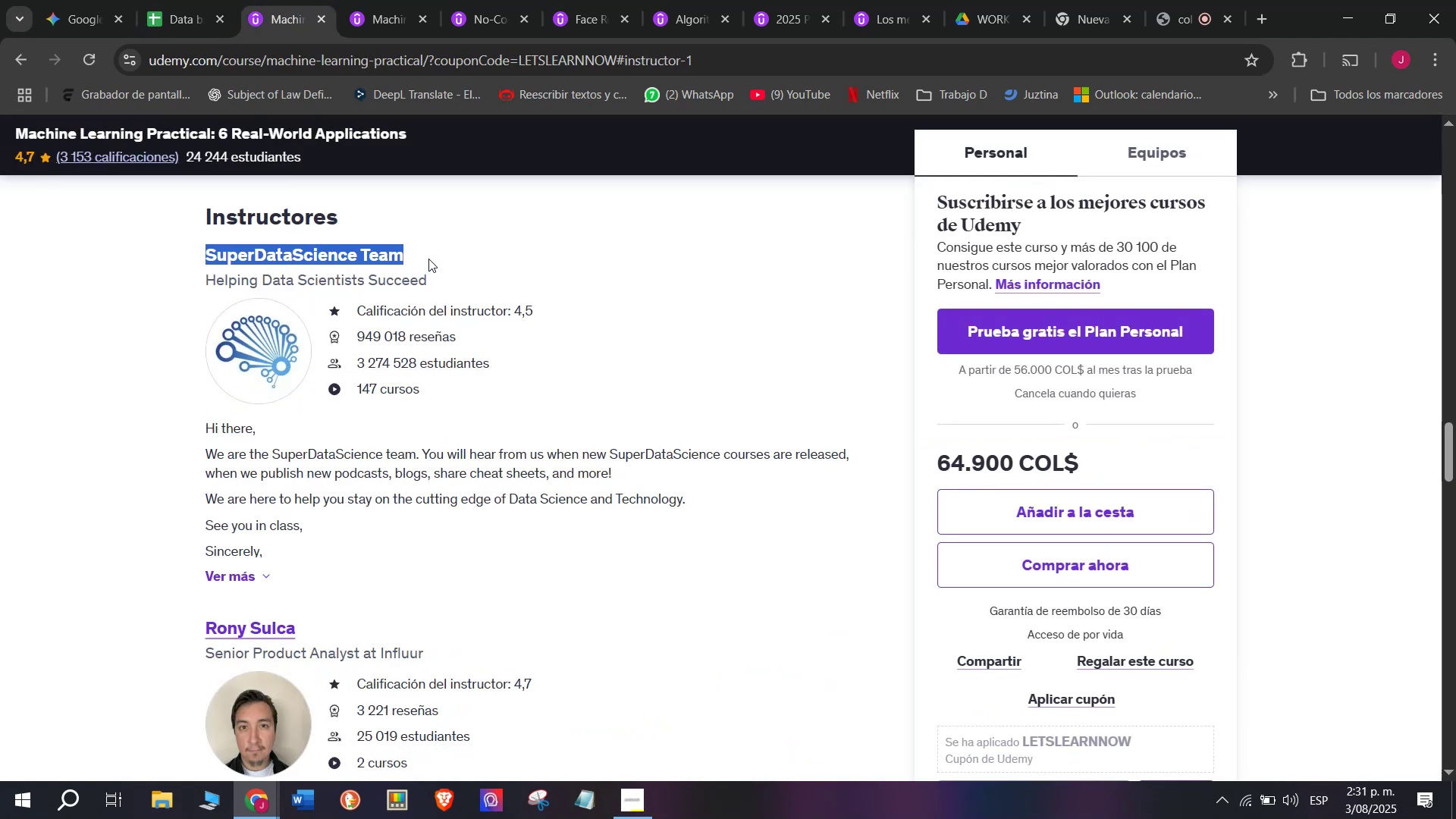 
key(Break)
 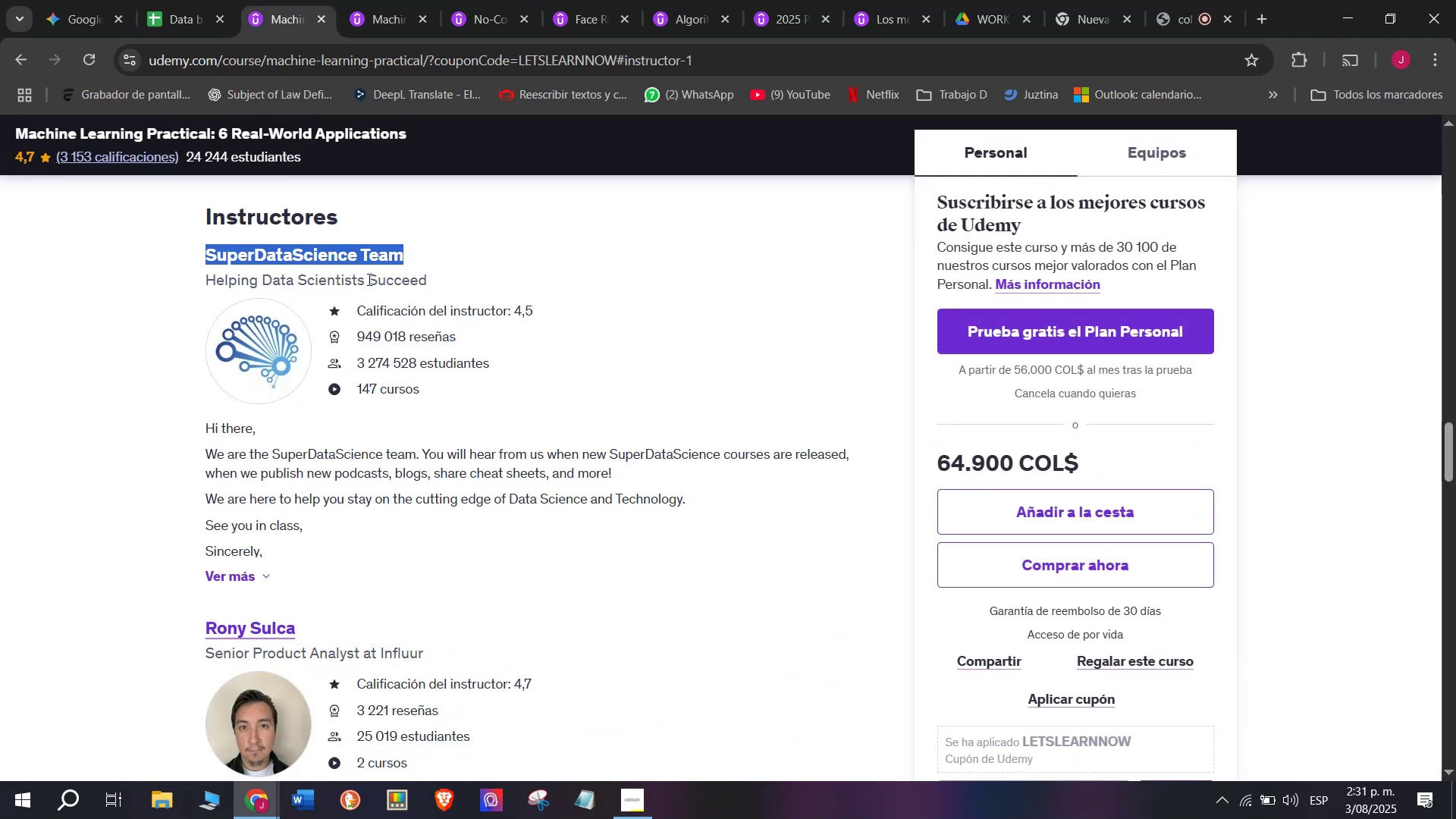 
key(Control+ControlLeft)
 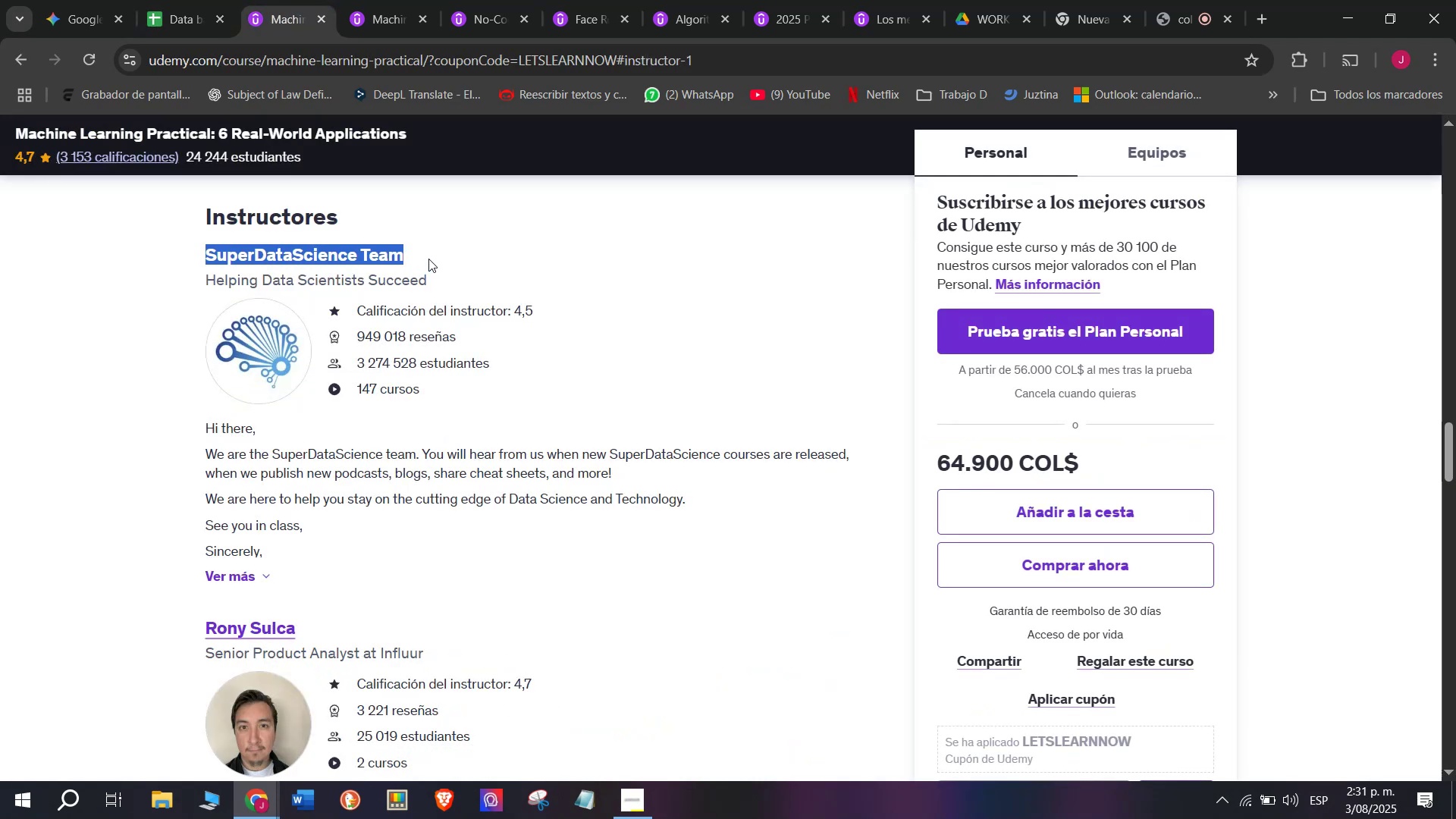 
key(Control+C)
 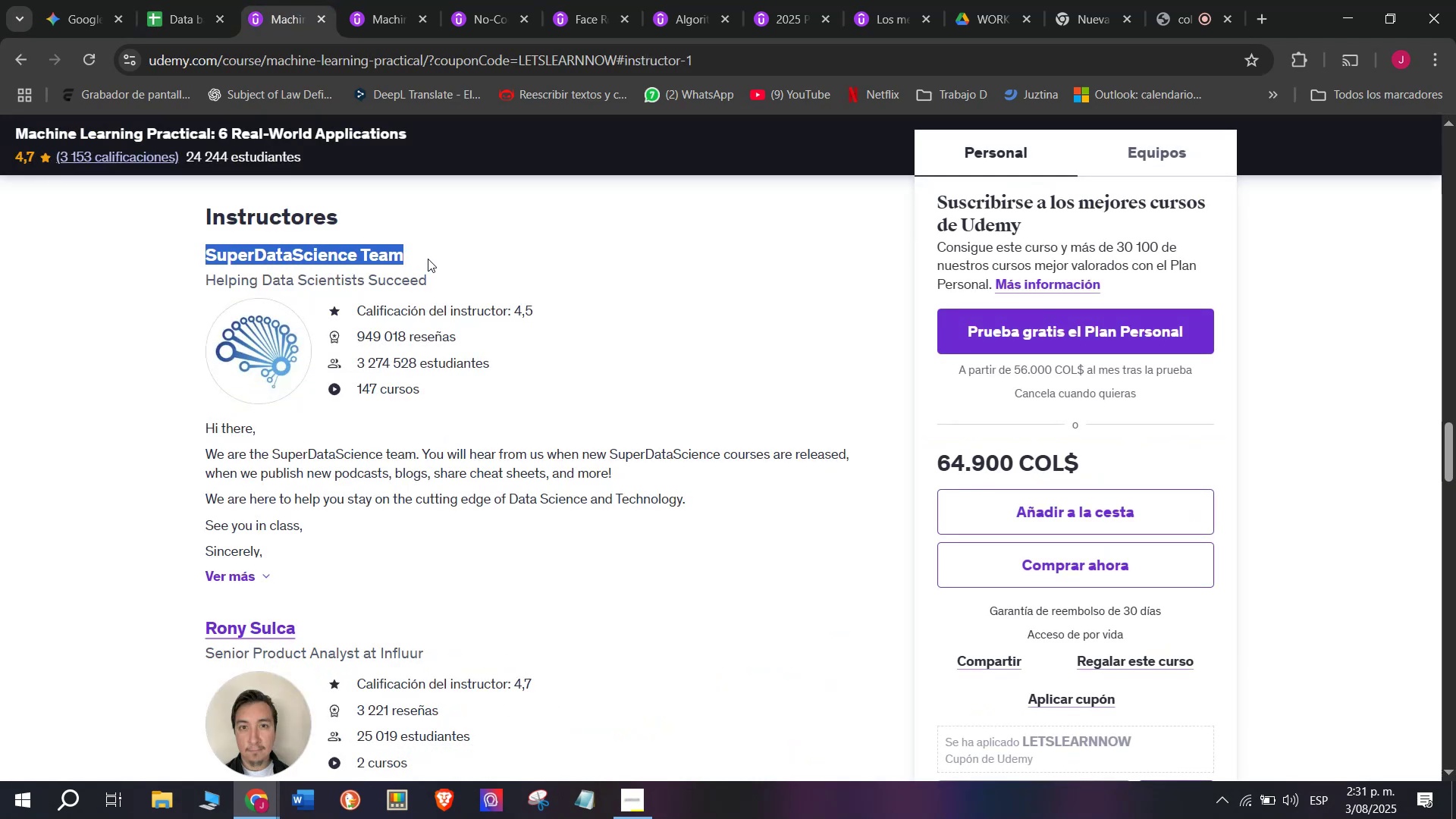 
key(Control+ControlLeft)
 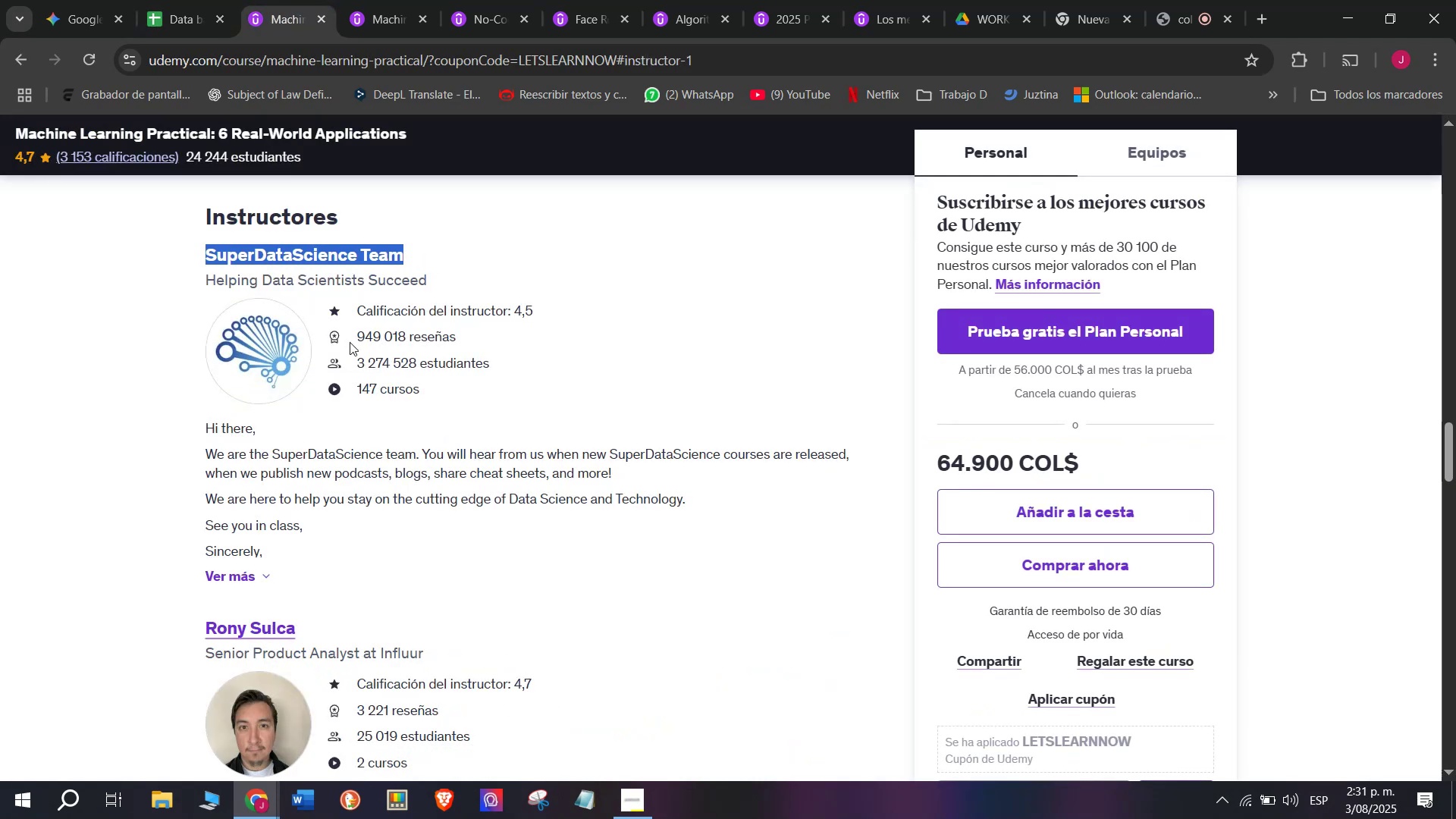 
key(Break)
 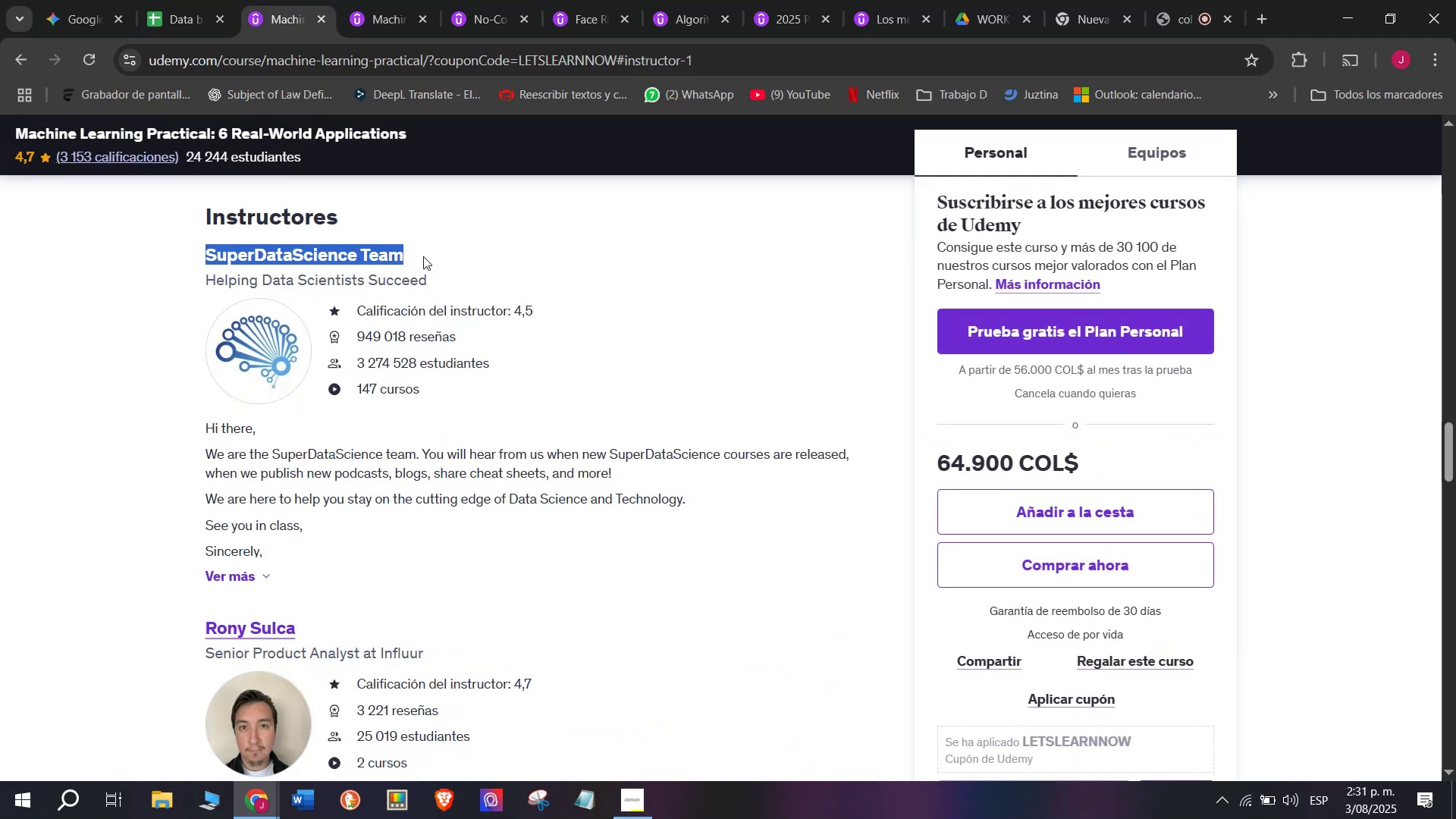 
key(Control+C)
 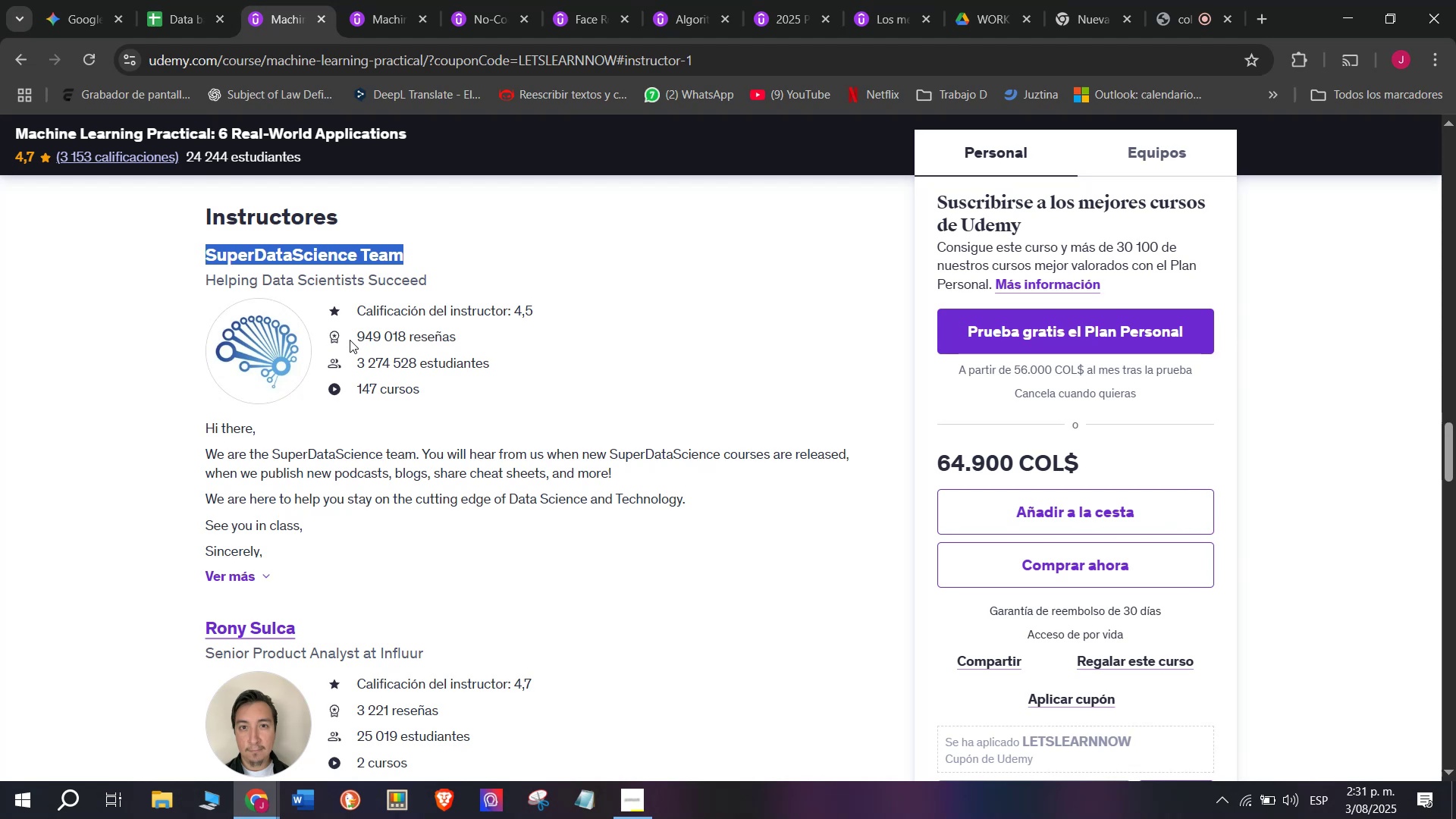 
wait(16.5)
 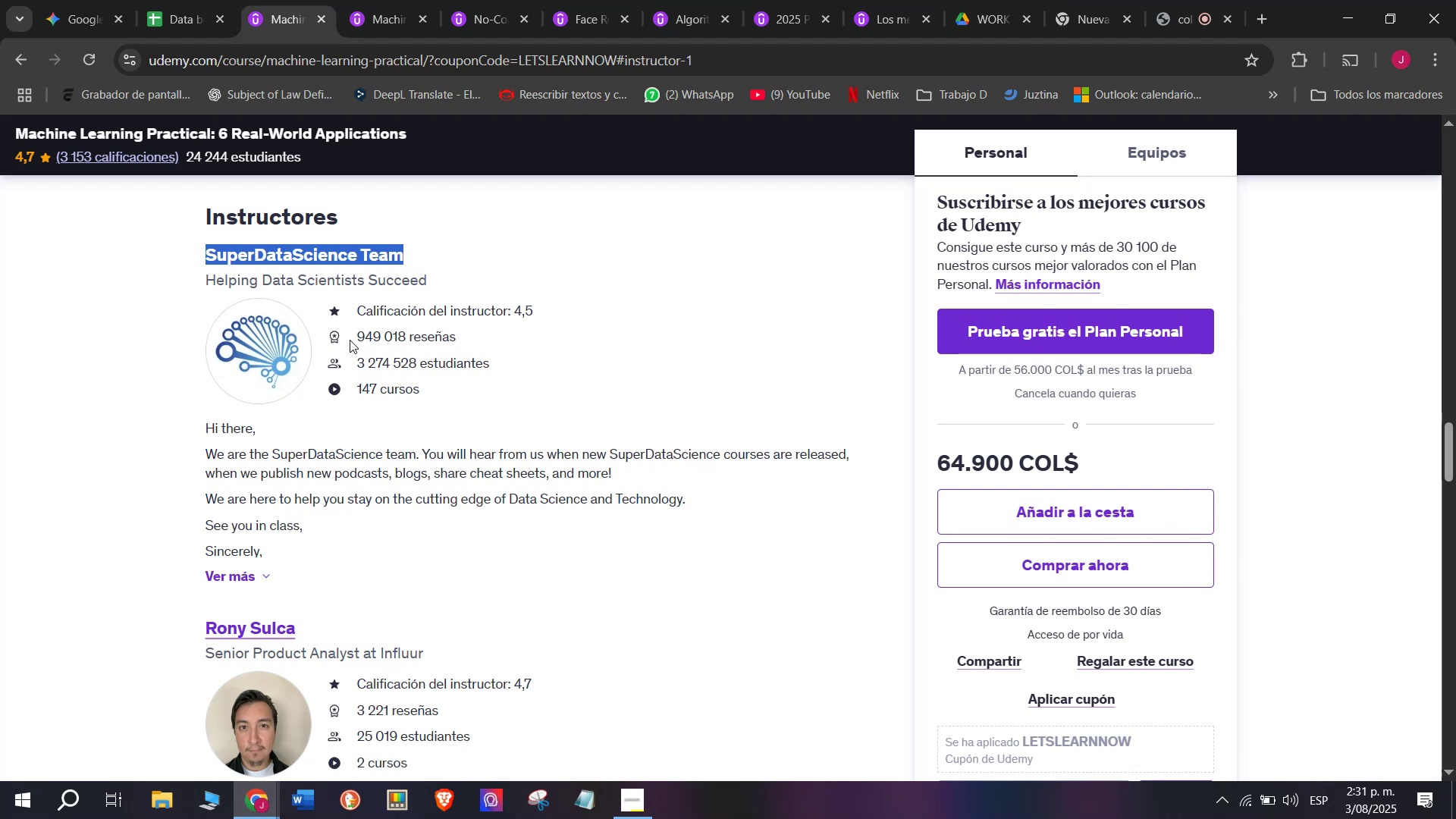 
scroll: coordinate [444, 347], scroll_direction: up, amount: 1.0
 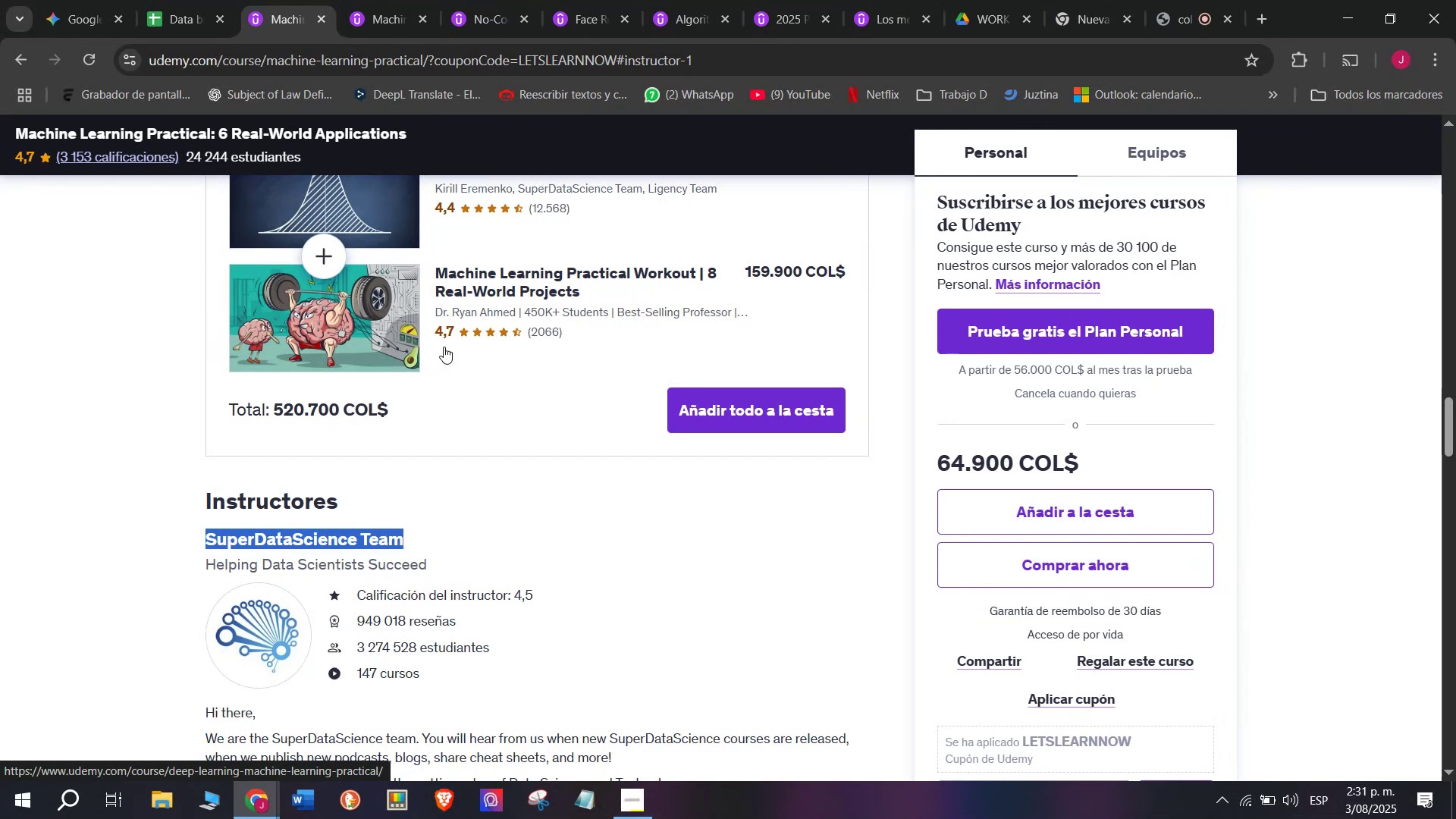 
wait(13.59)
 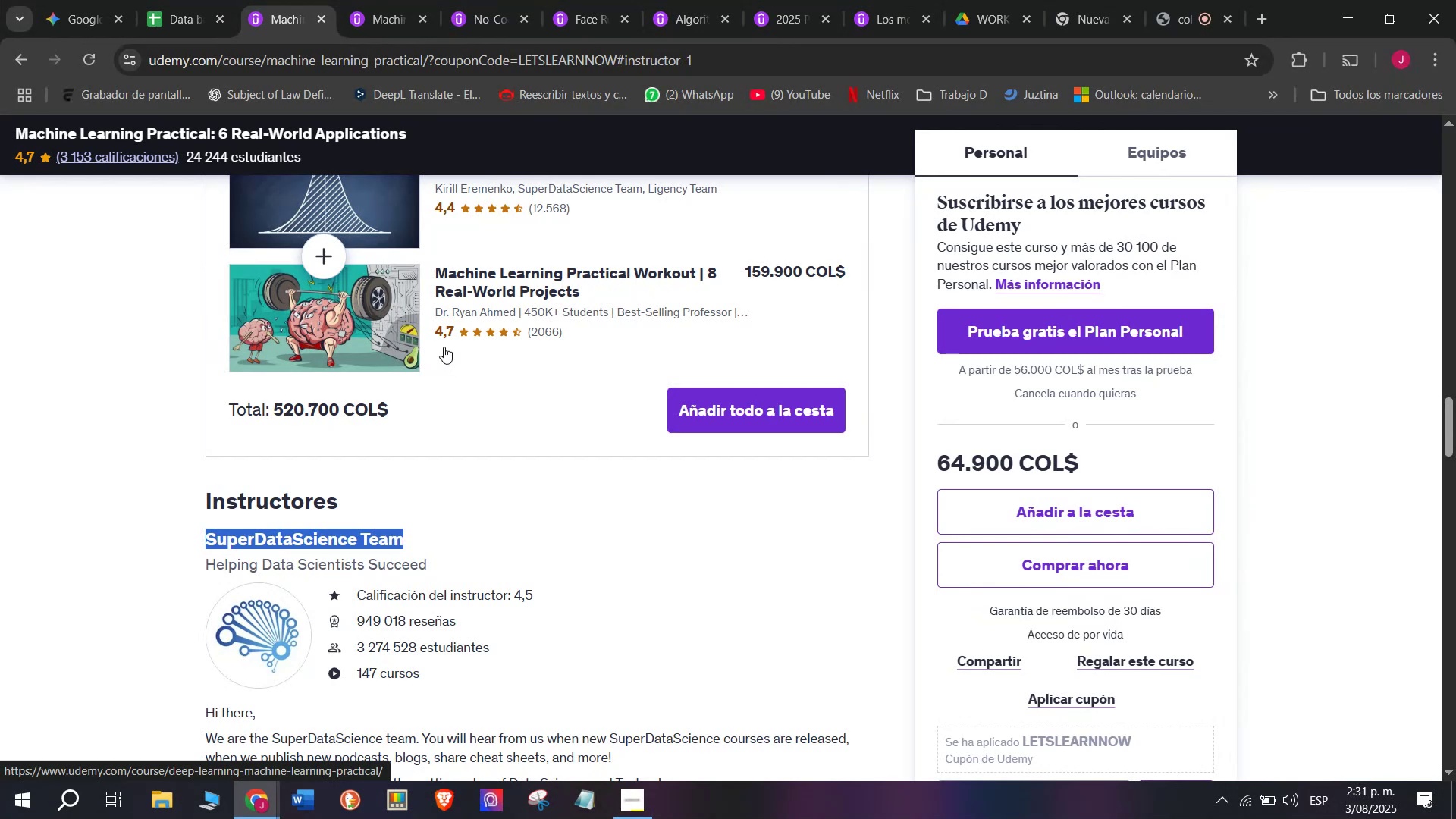 
left_click([183, 0])
 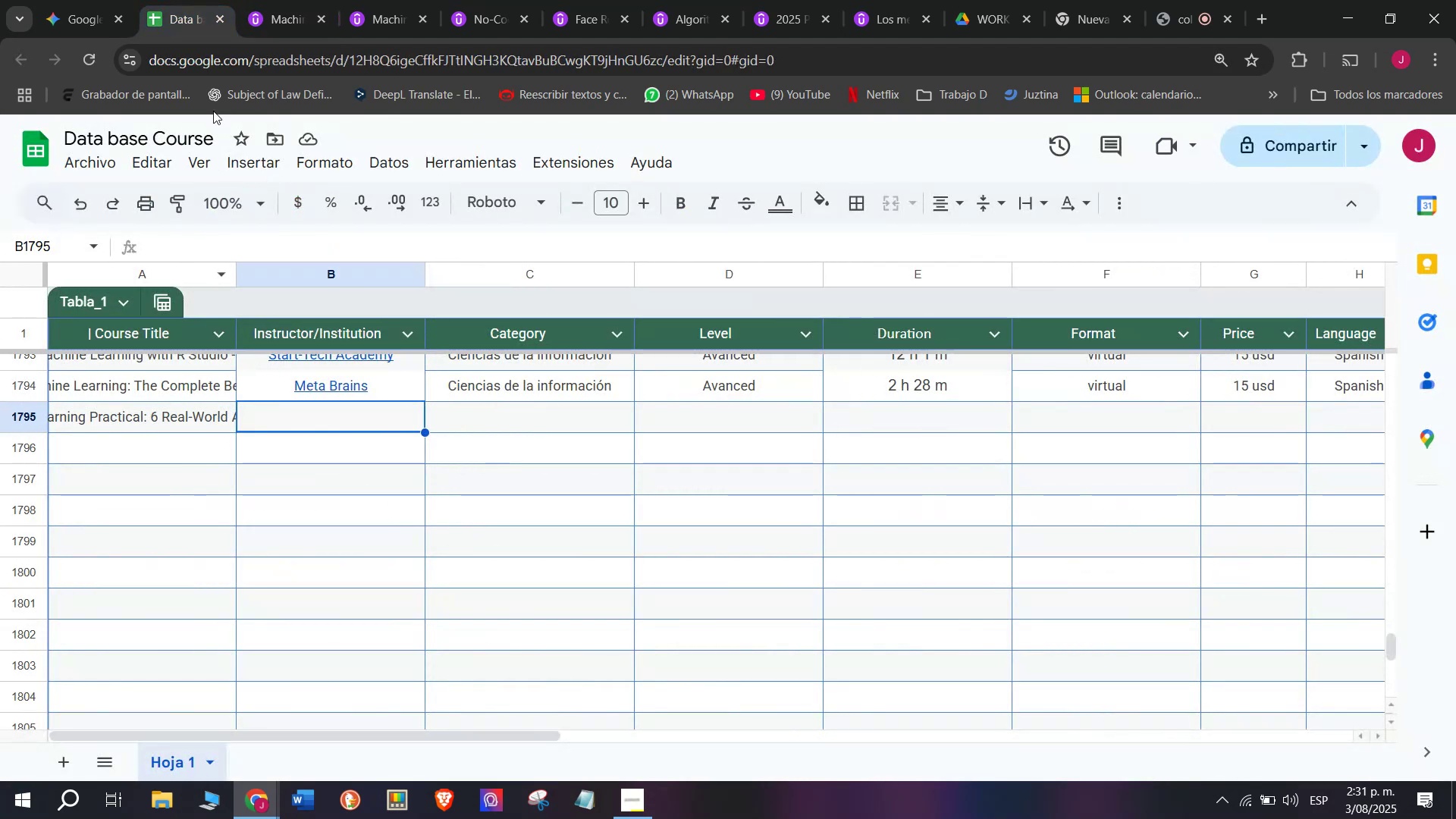 
left_click([315, 0])
 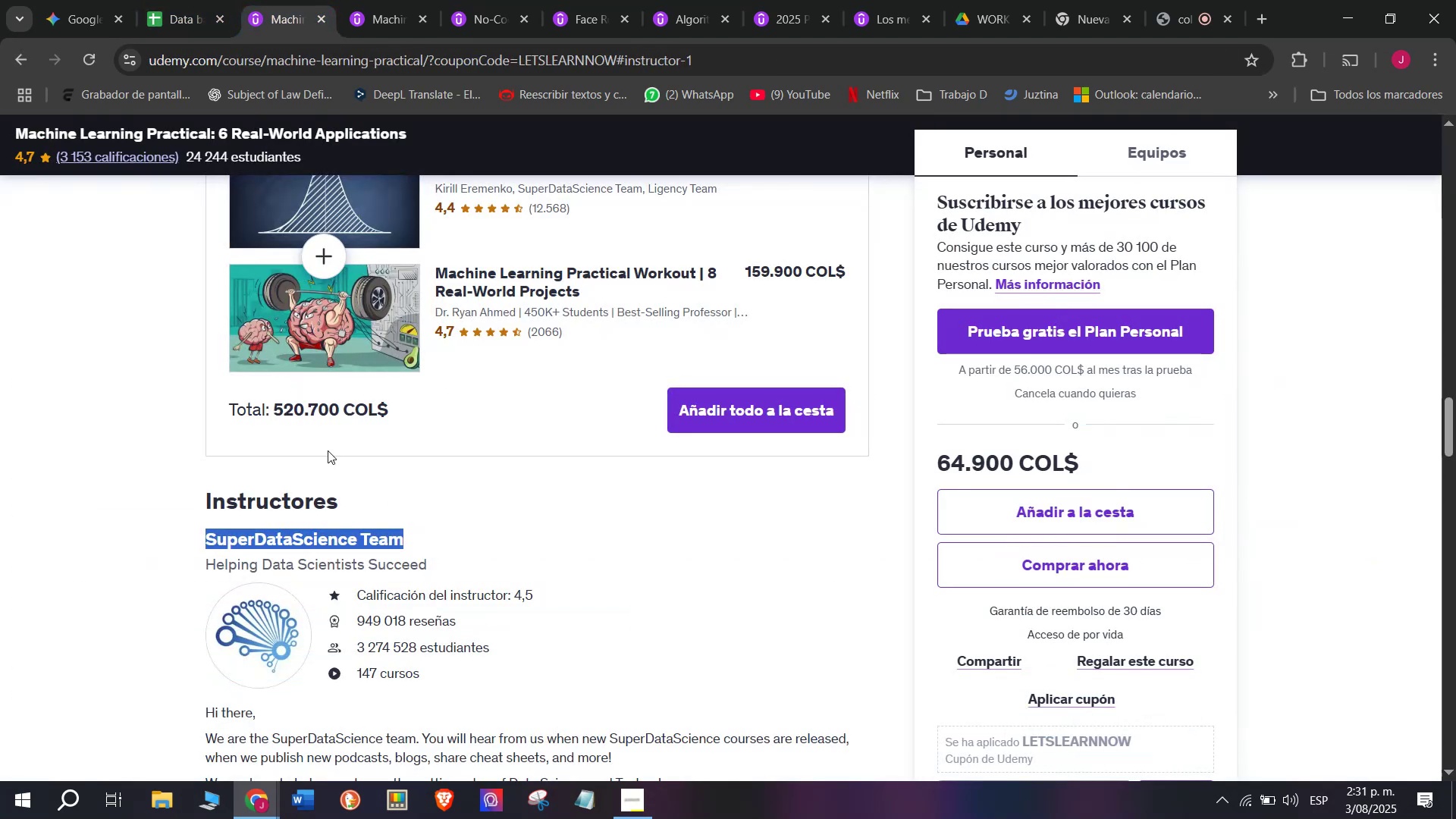 
key(Control+ControlLeft)
 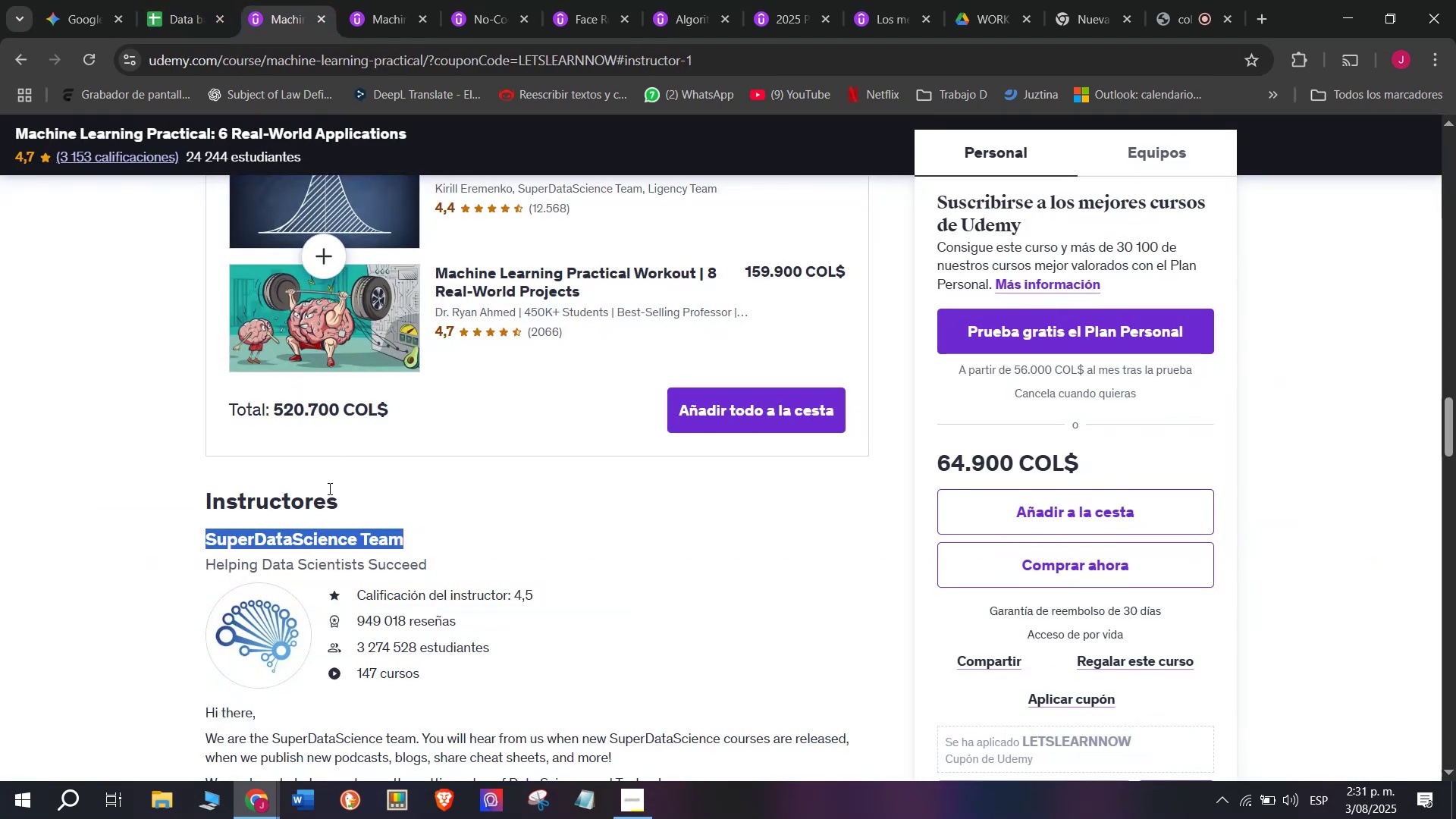 
key(Break)
 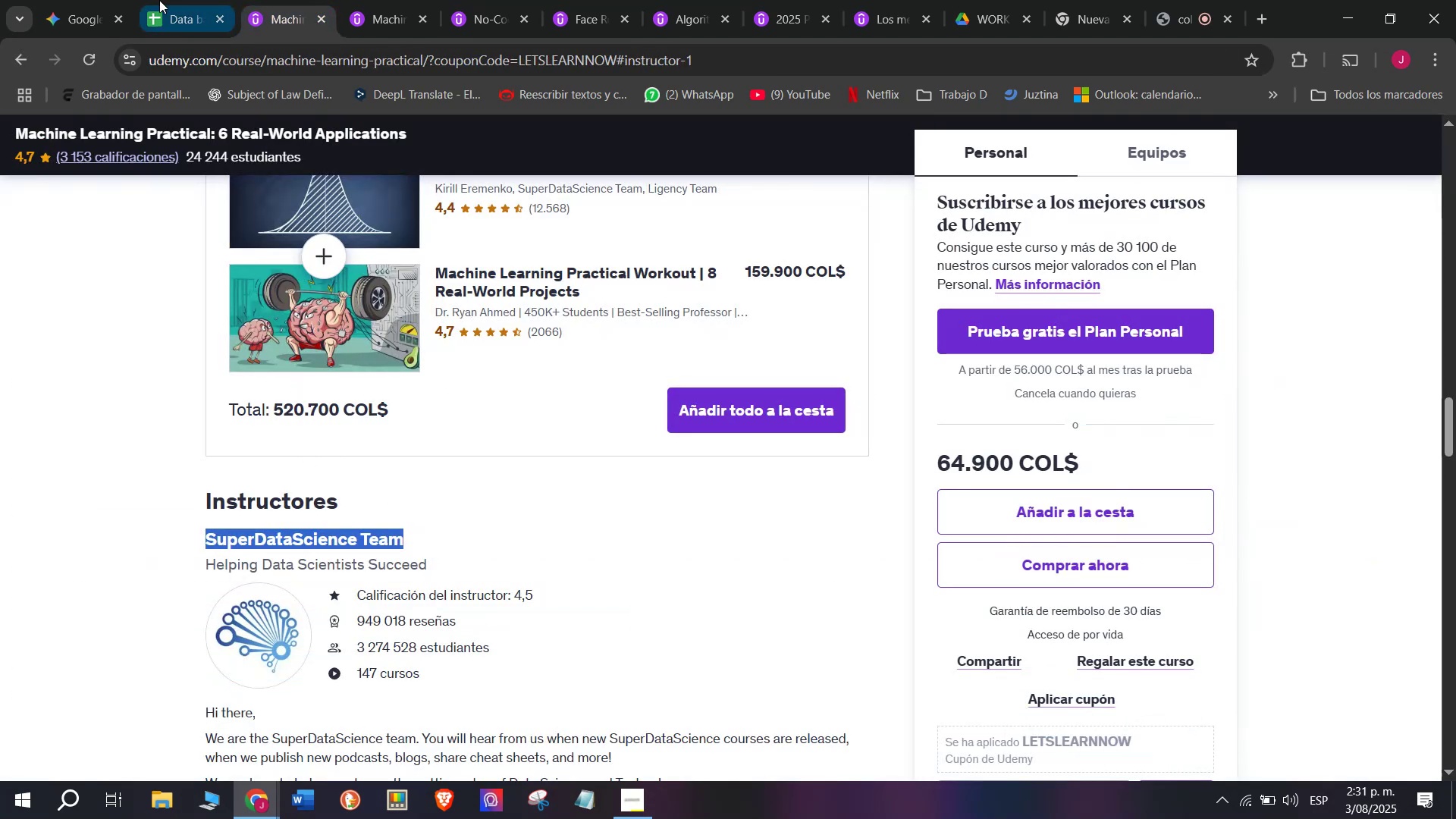 
key(Control+C)
 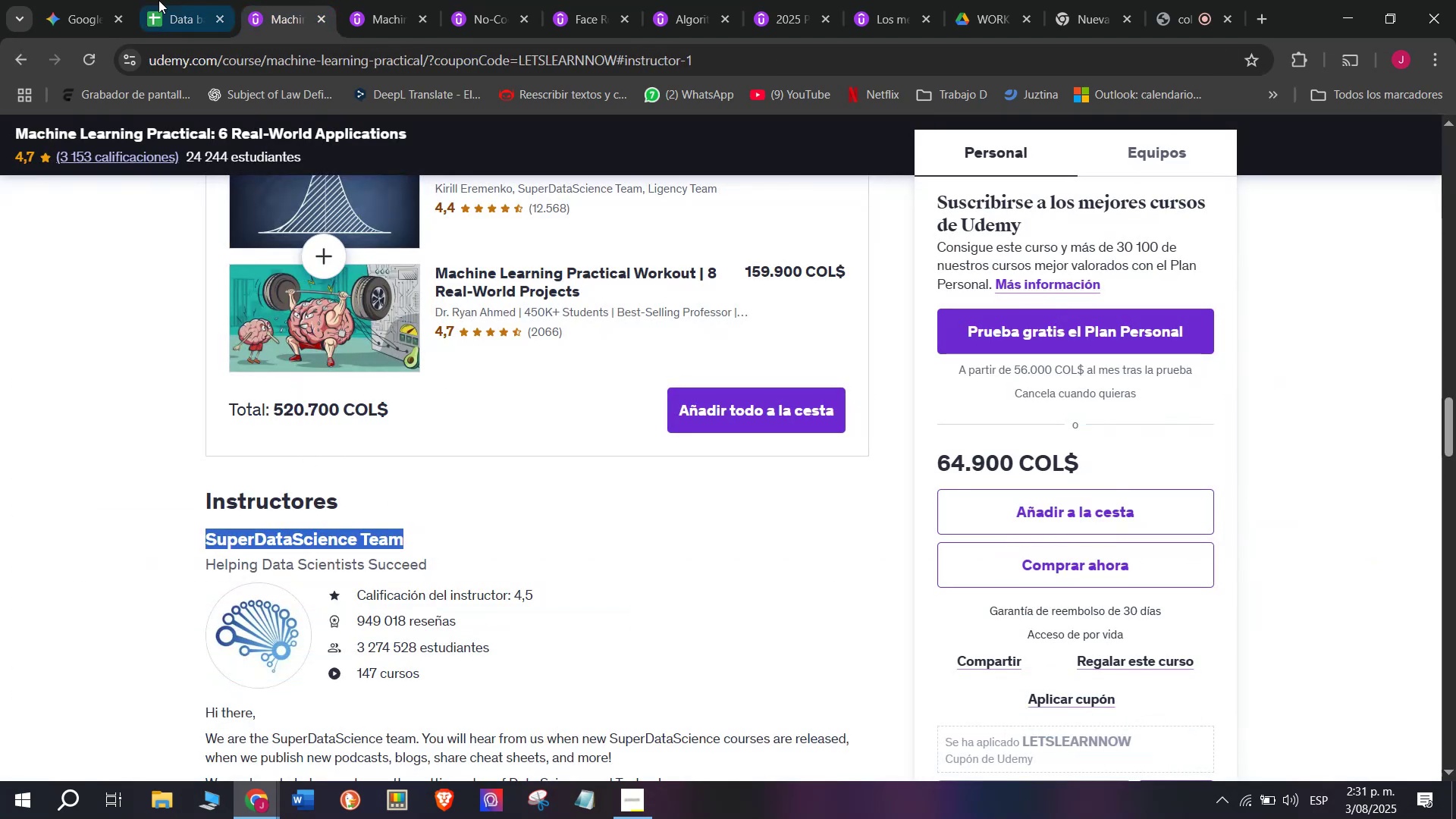 
left_click([159, 0])
 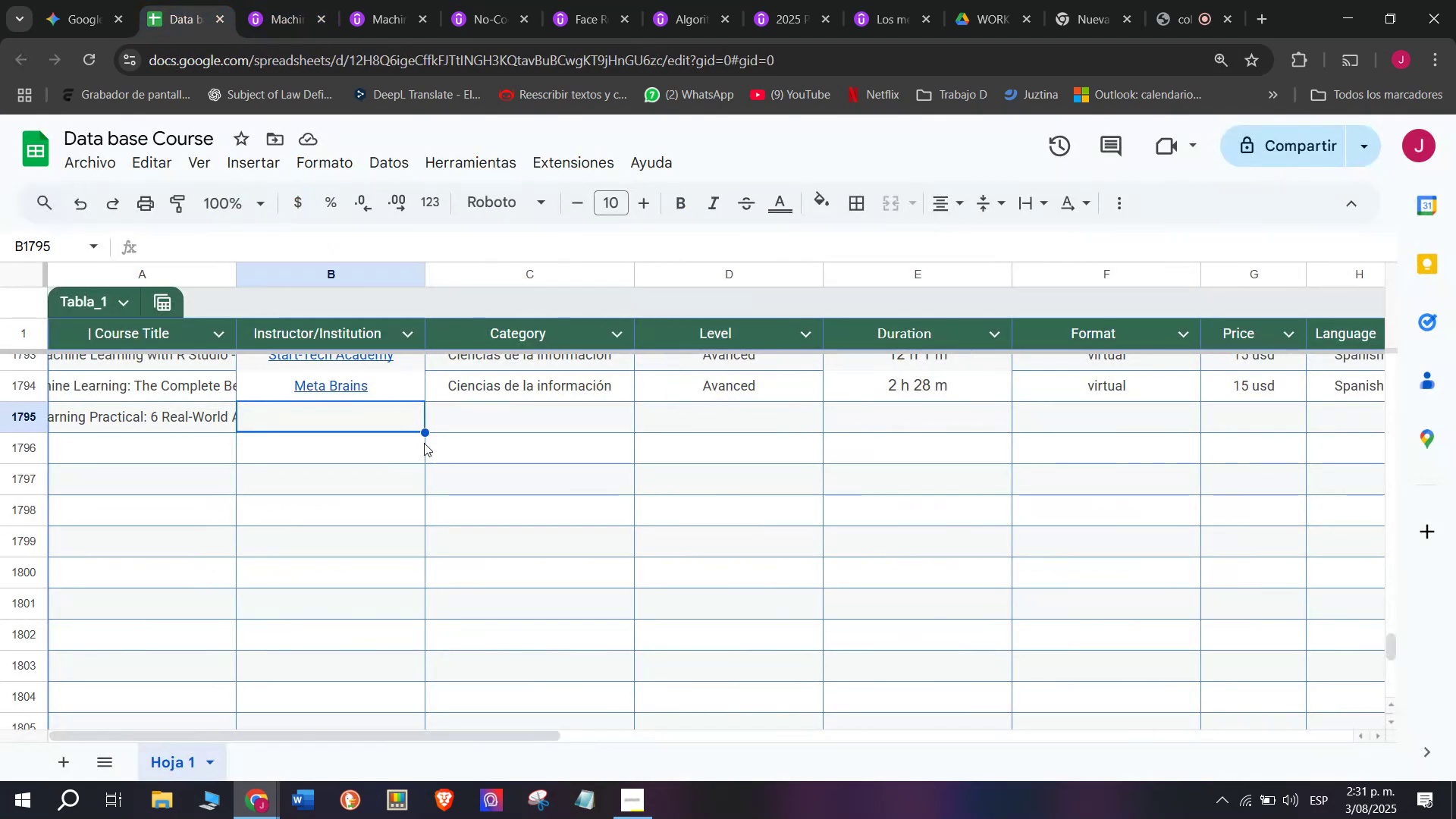 
key(Control+ControlLeft)
 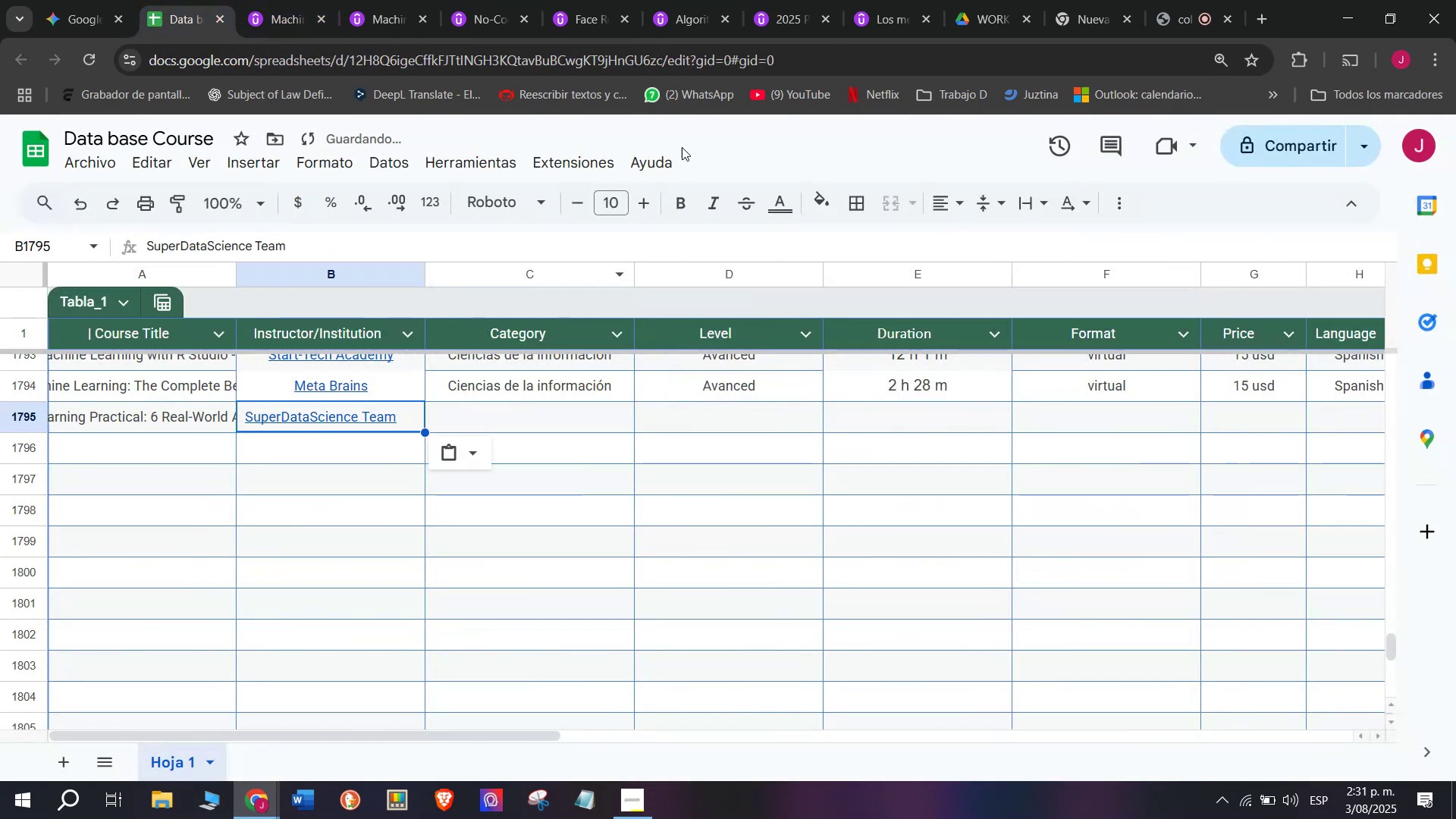 
key(Z)
 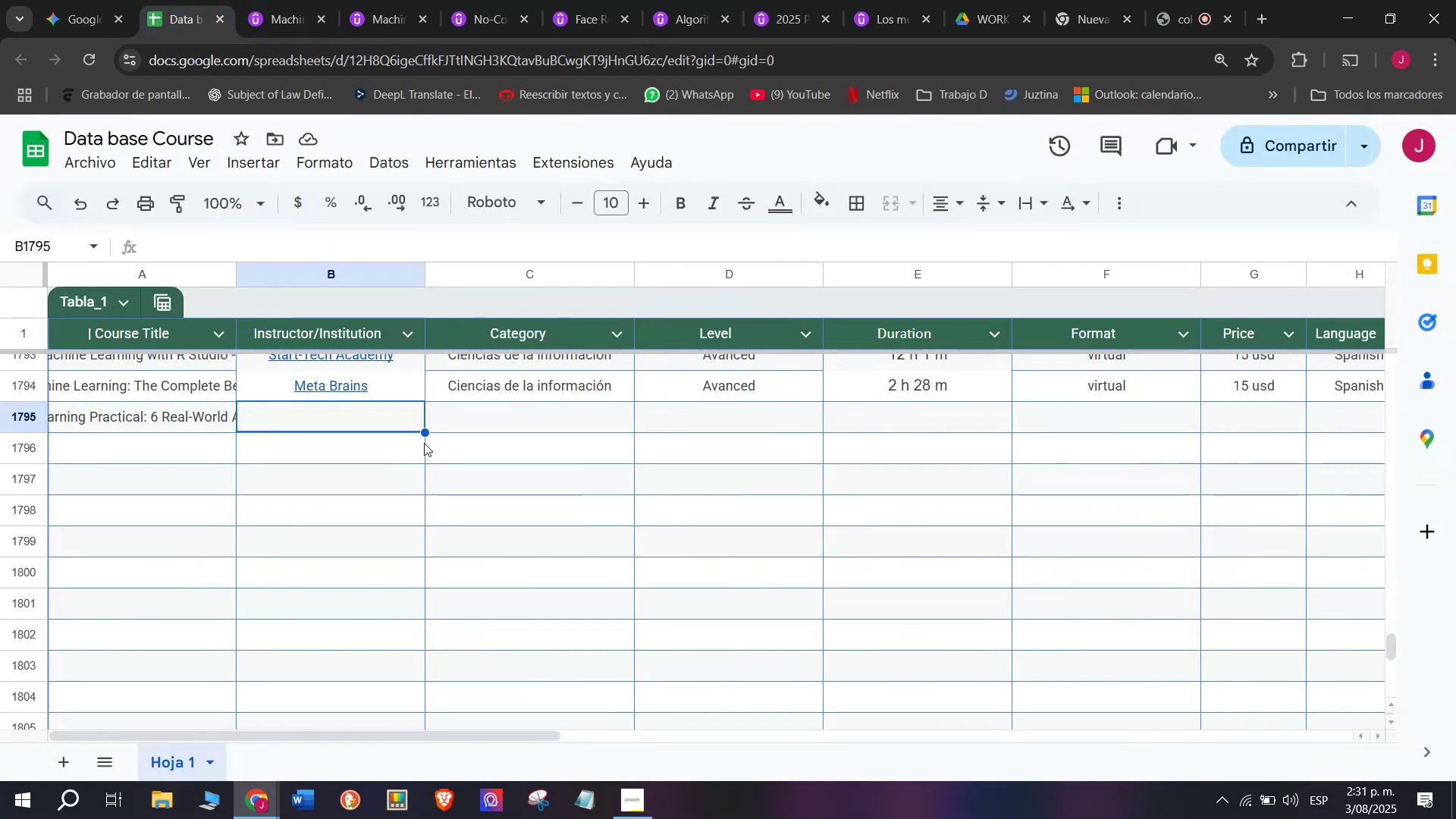 
key(Control+V)
 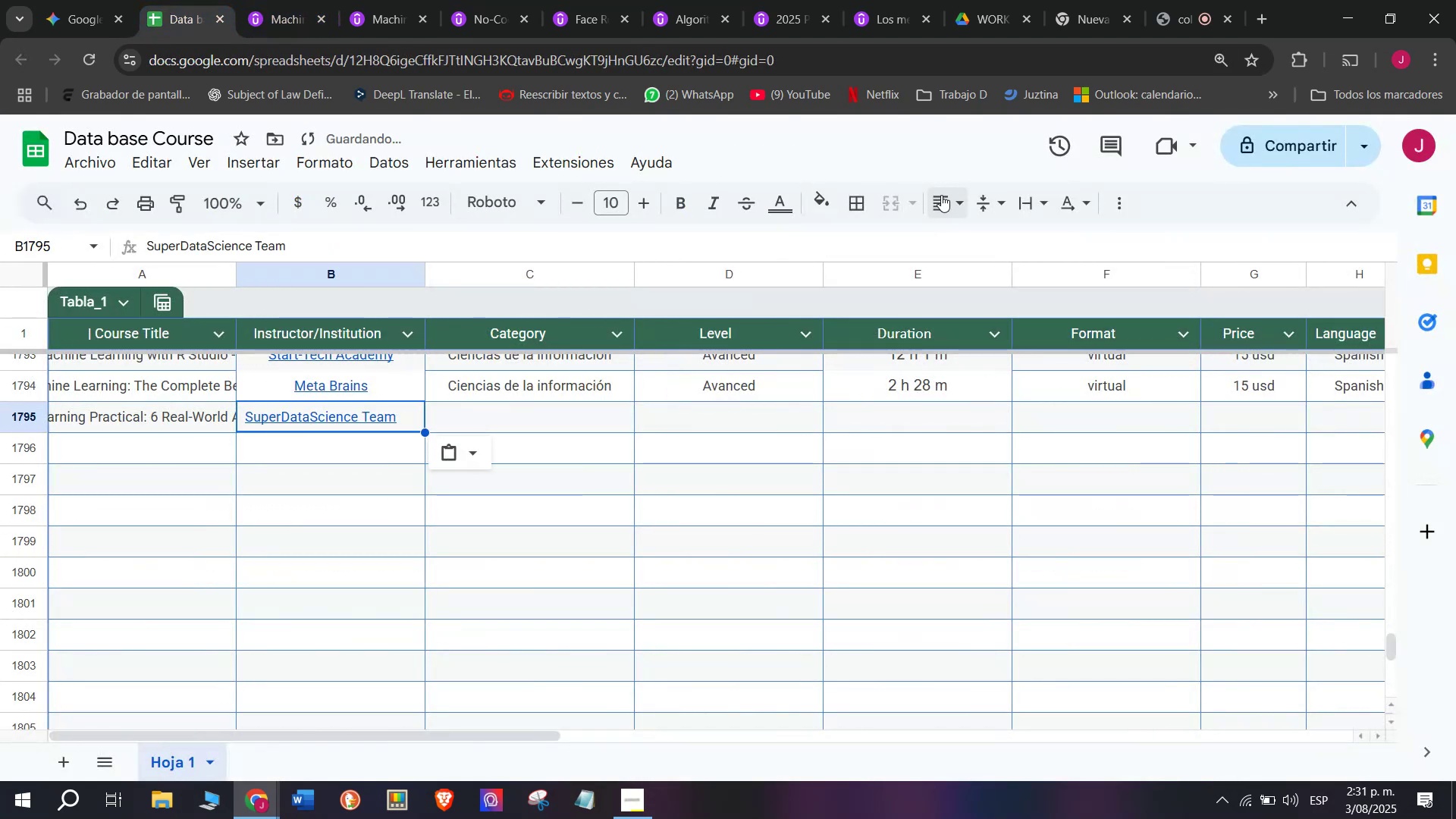 
double_click([976, 237])
 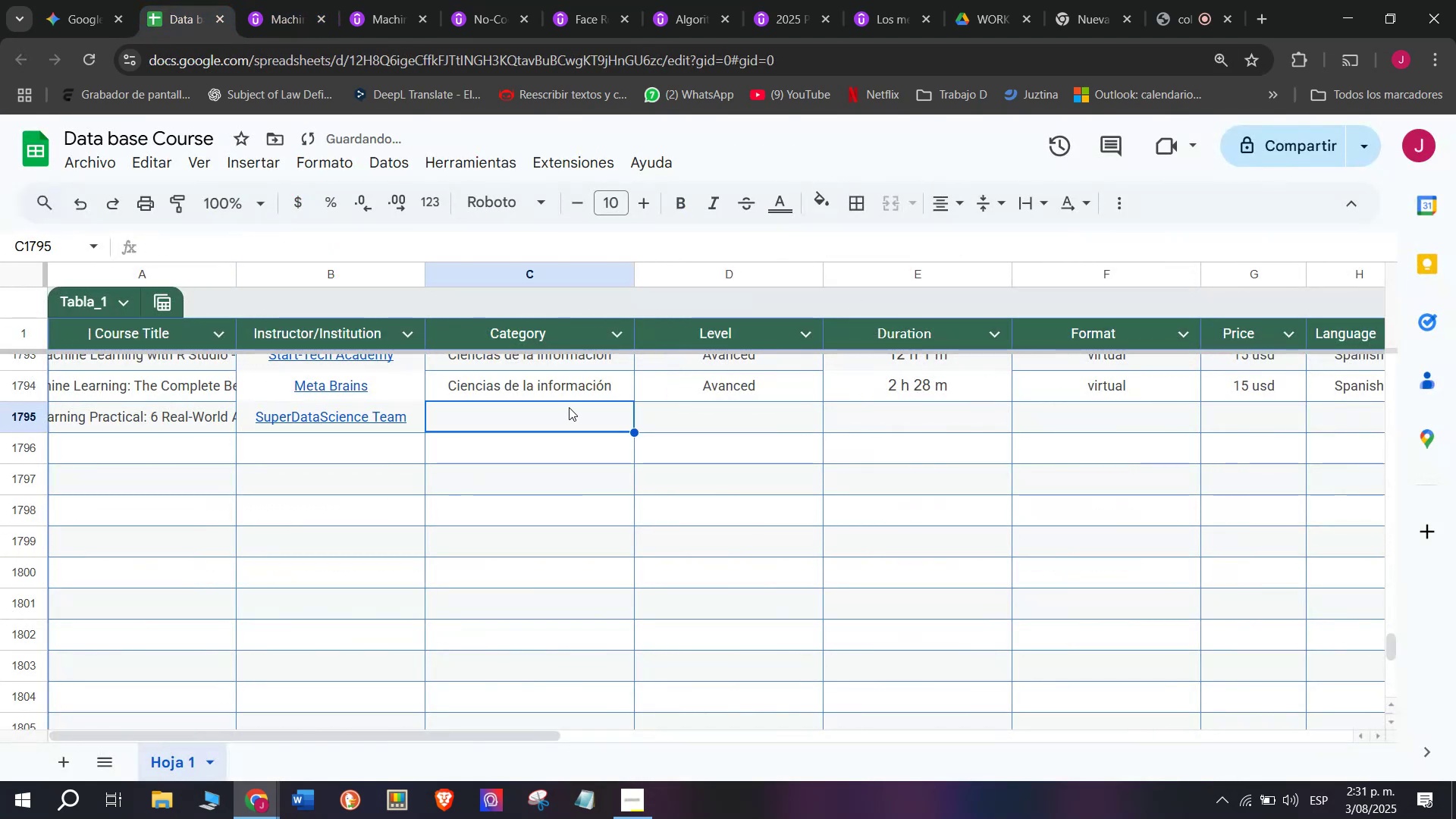 
double_click([563, 377])
 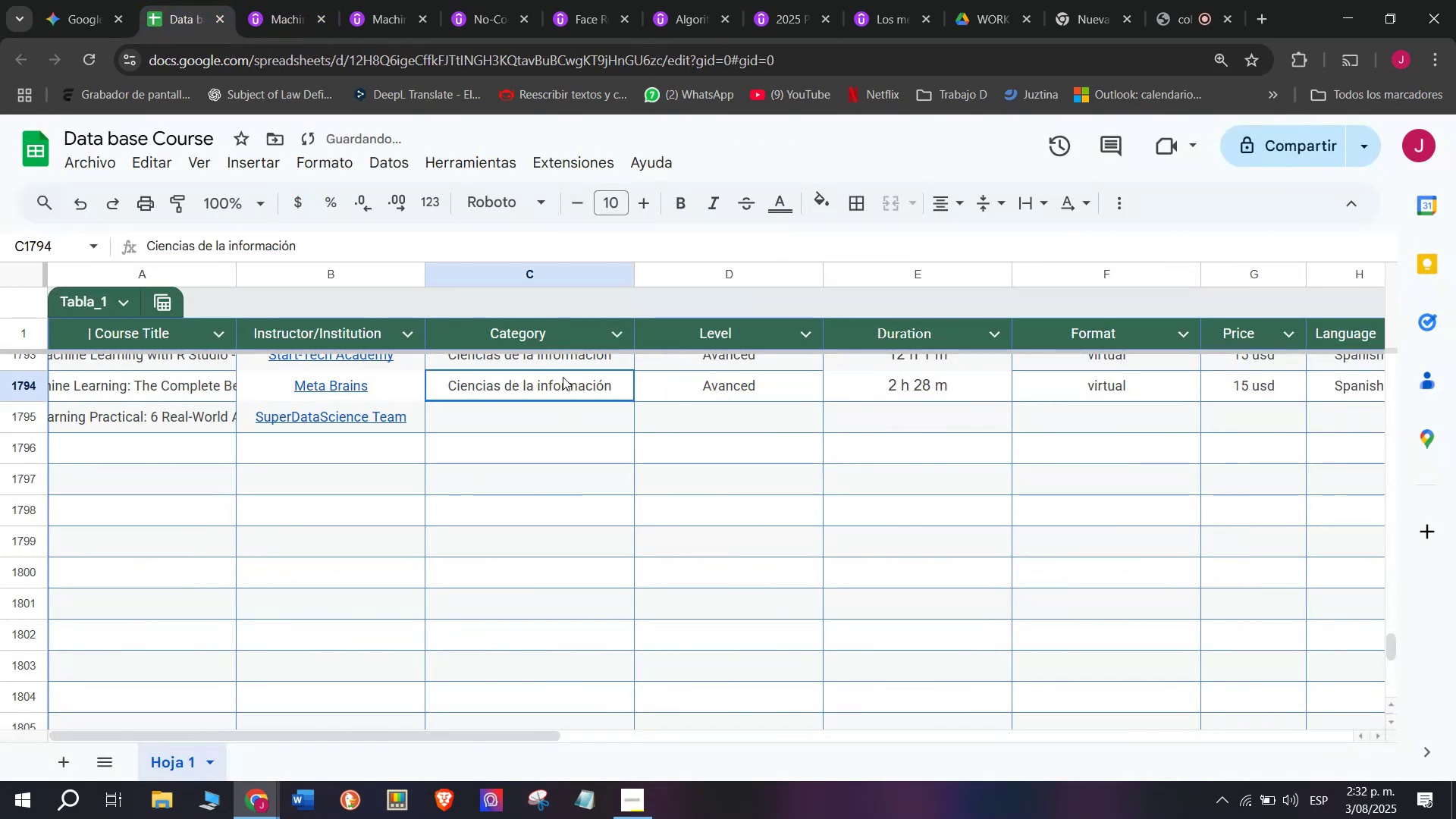 
key(Break)
 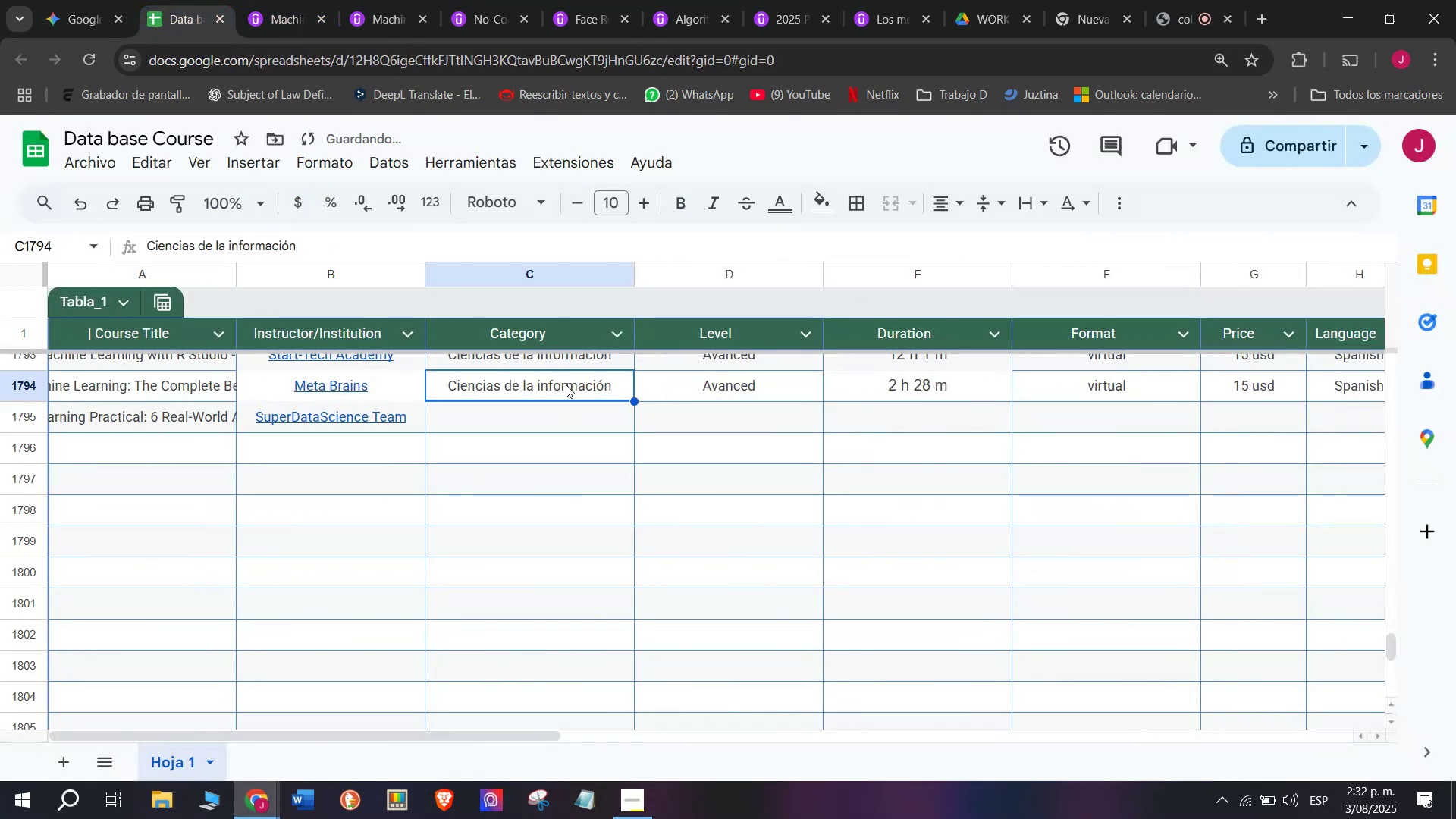 
key(Control+ControlLeft)
 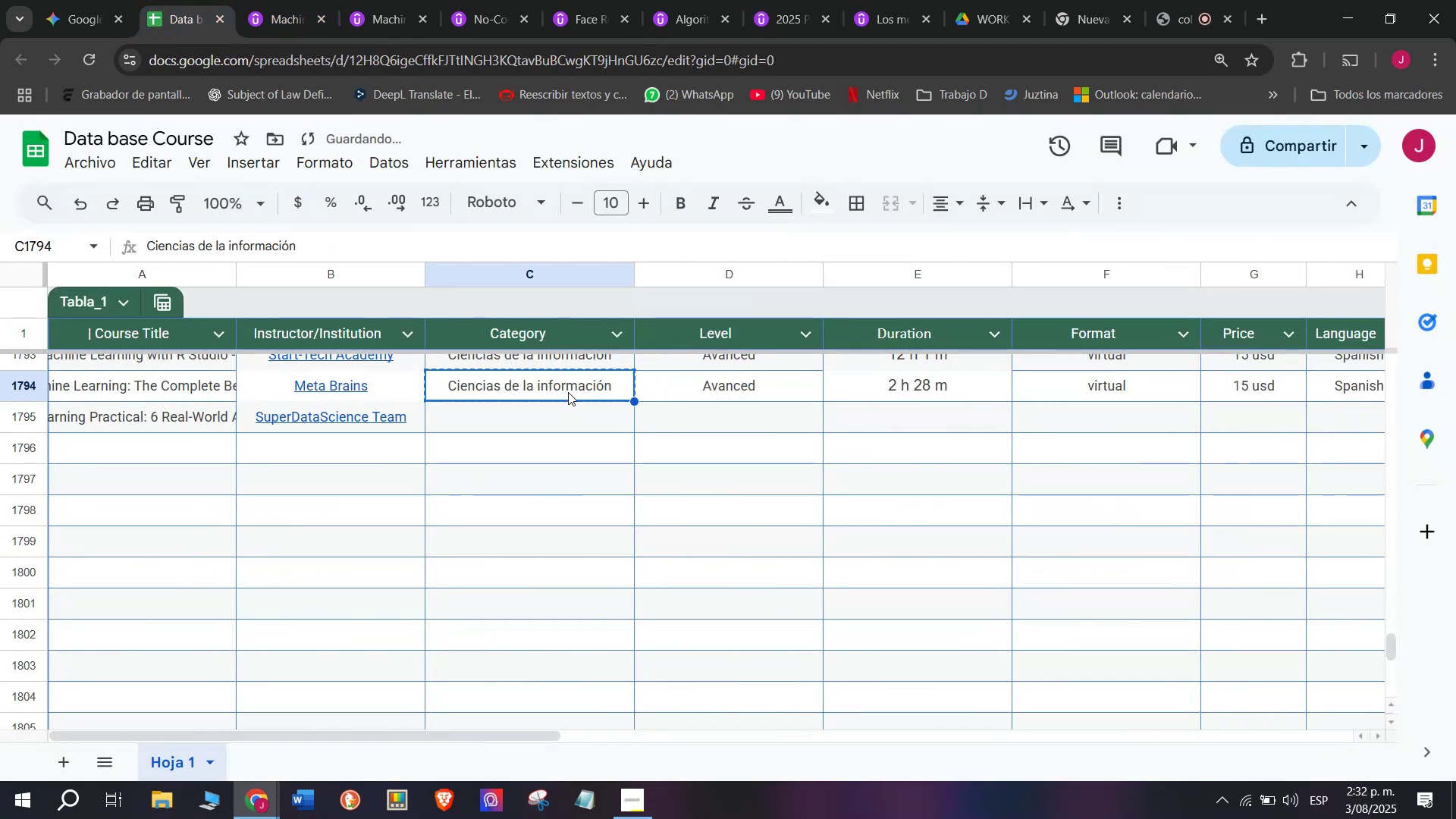 
key(Control+C)
 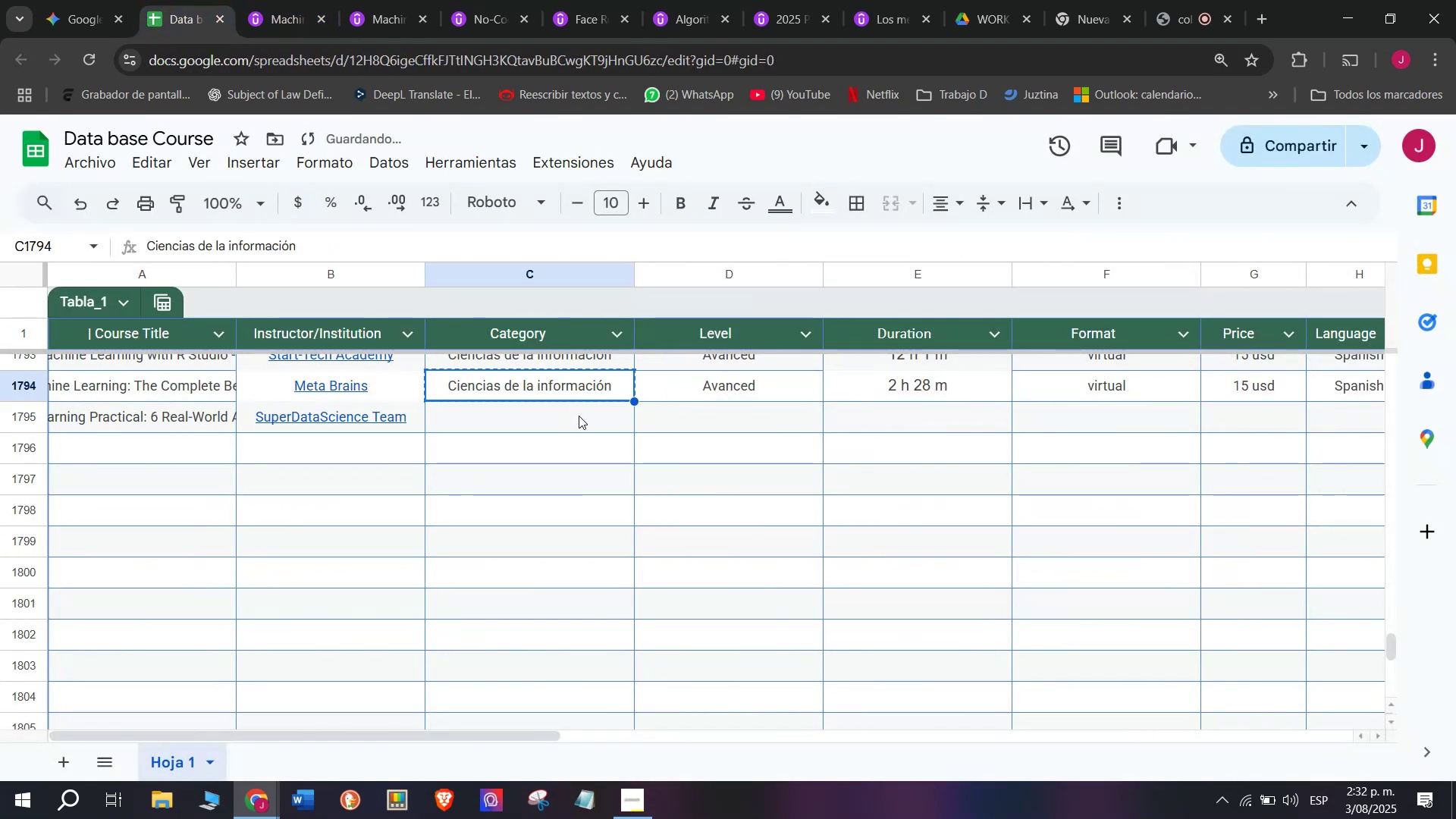 
triple_click([579, 416])
 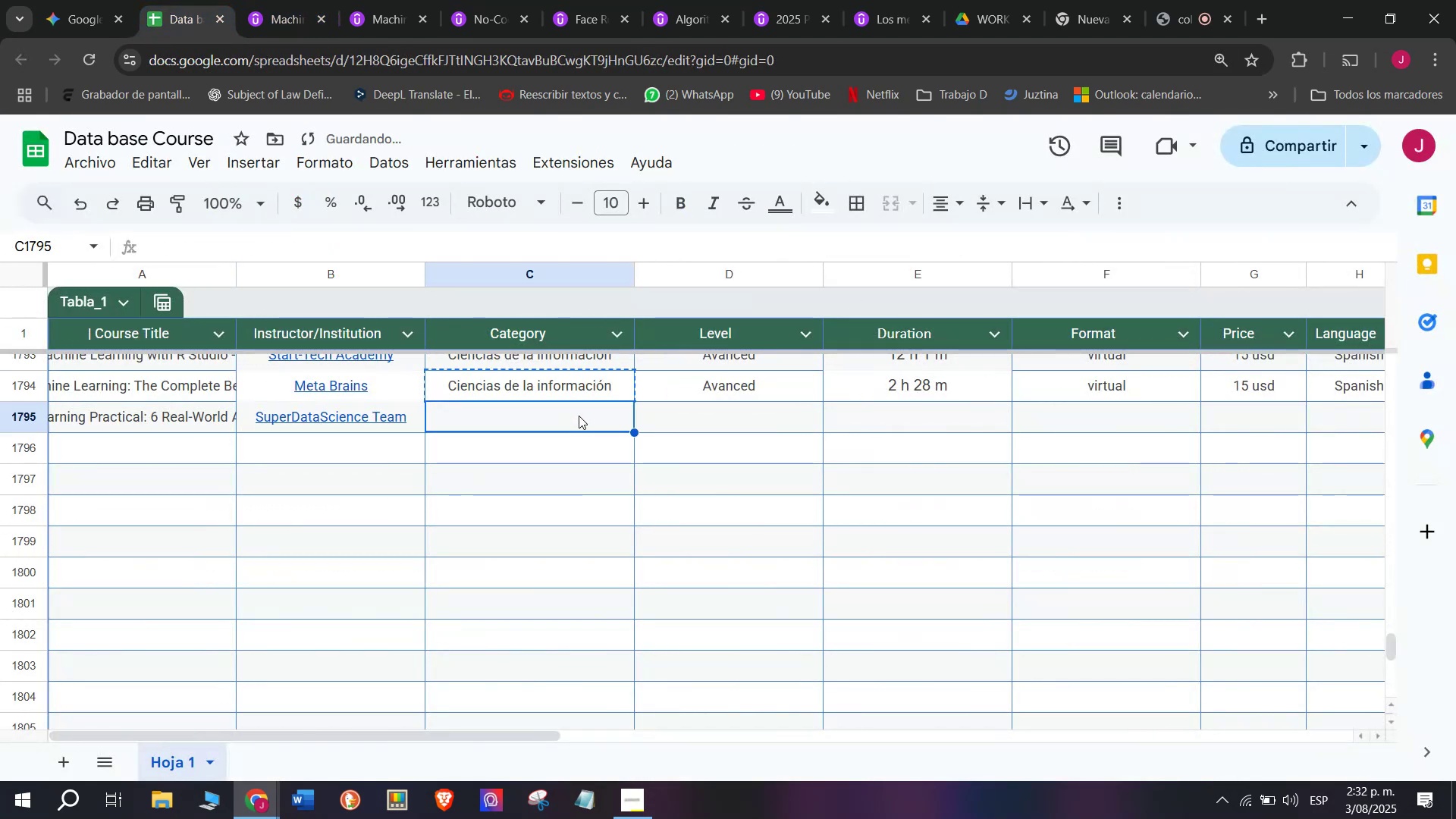 
key(Control+ControlLeft)
 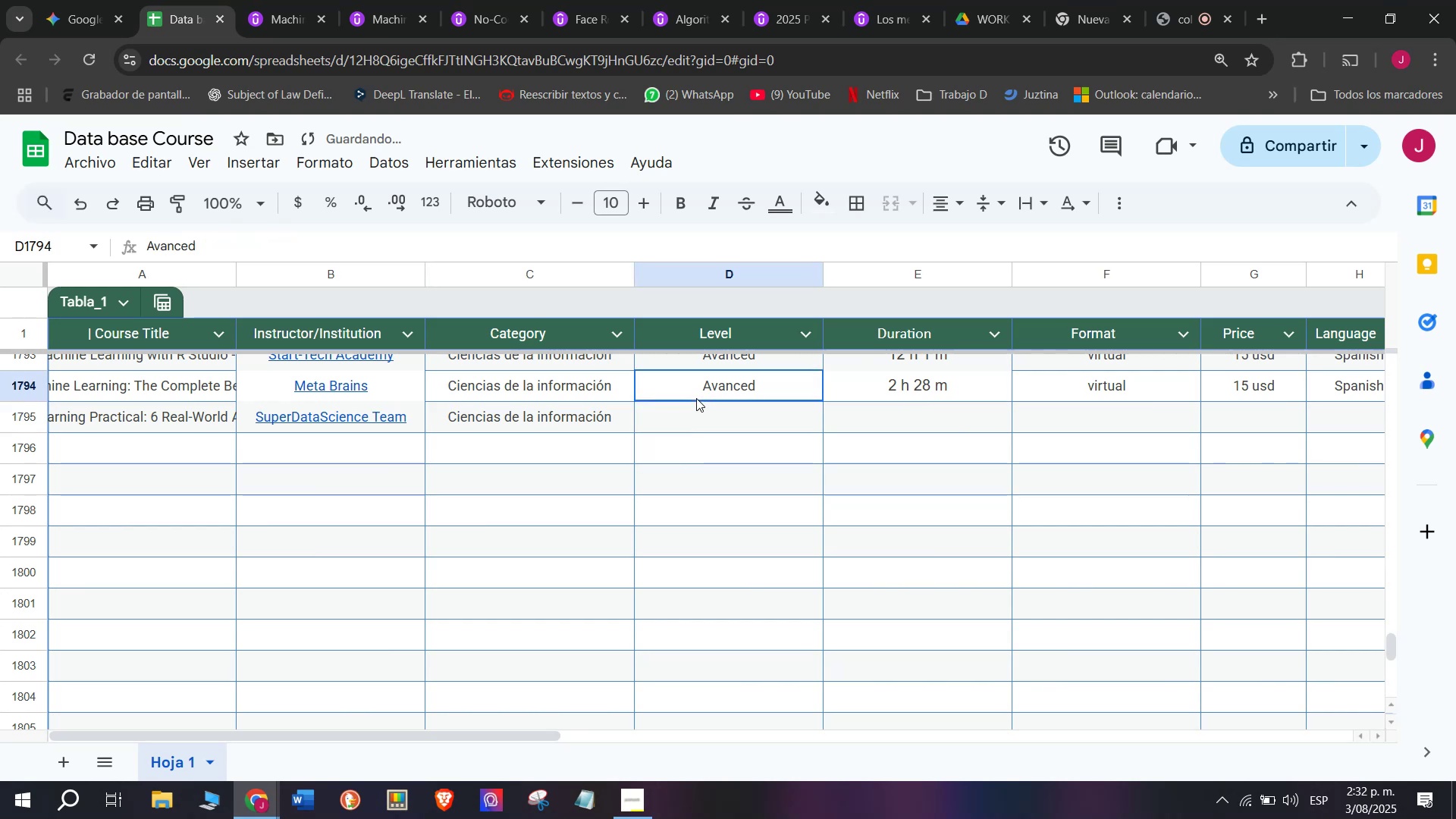 
key(Z)
 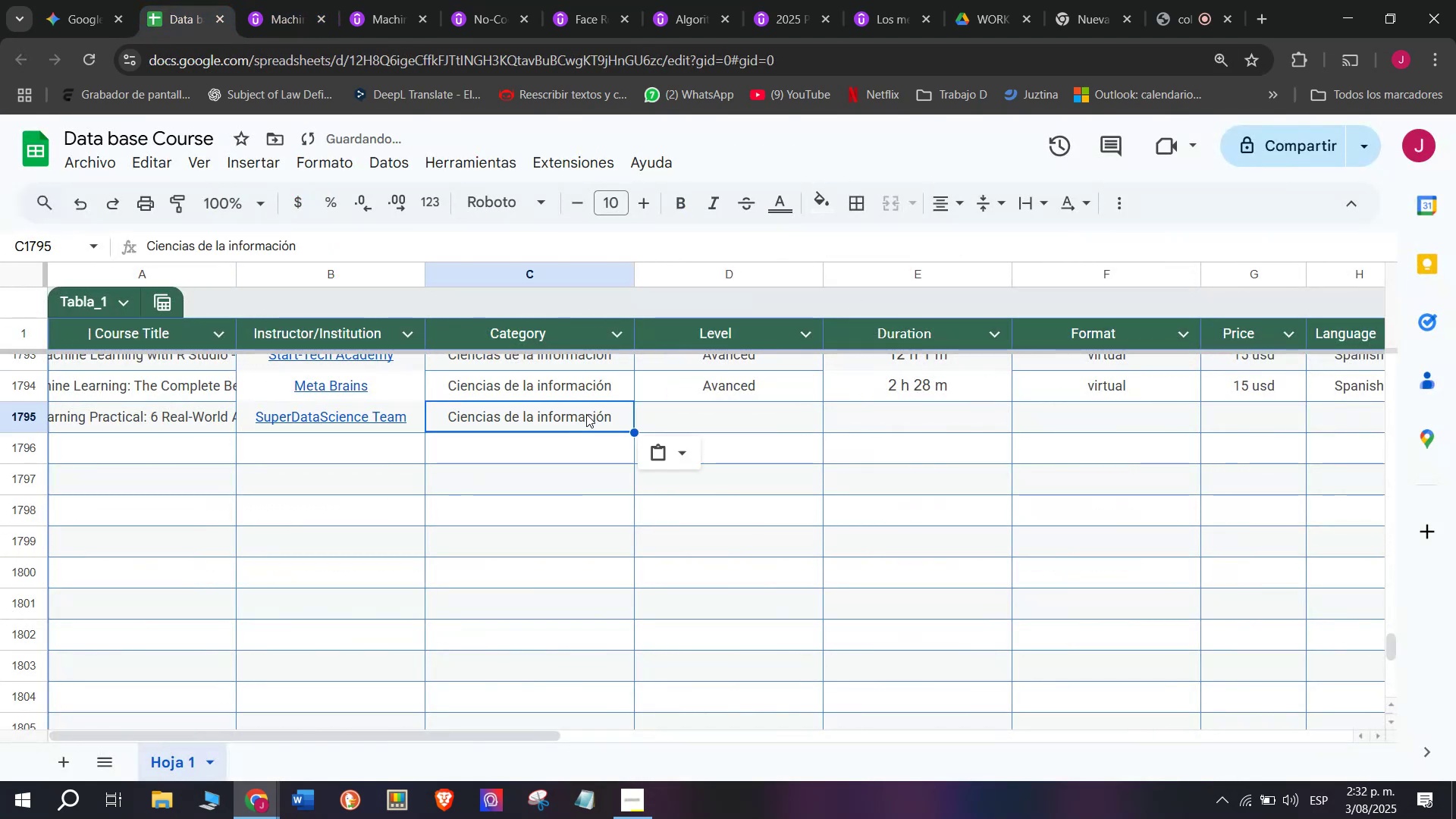 
key(Control+V)
 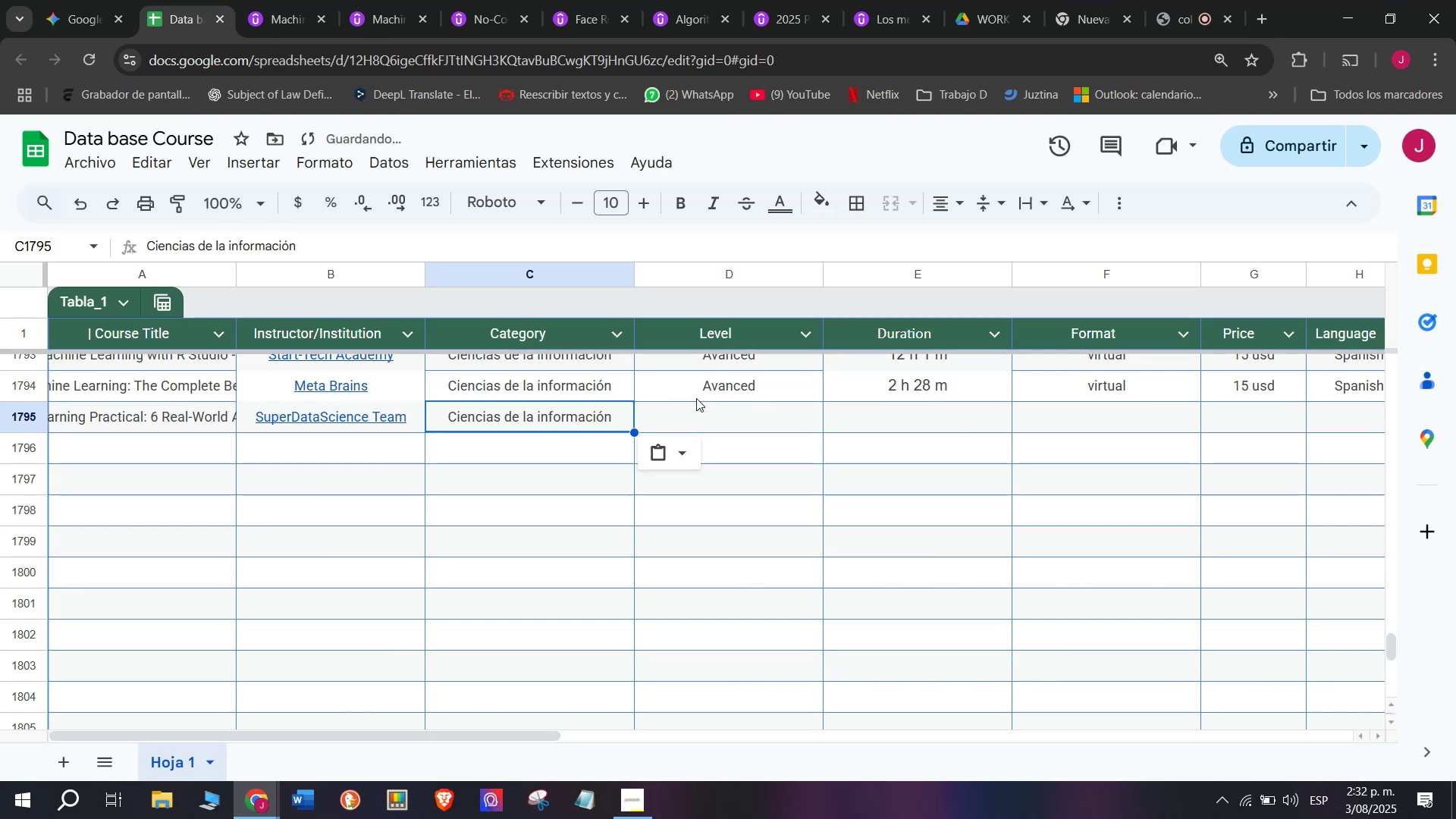 
triple_click([696, 398])
 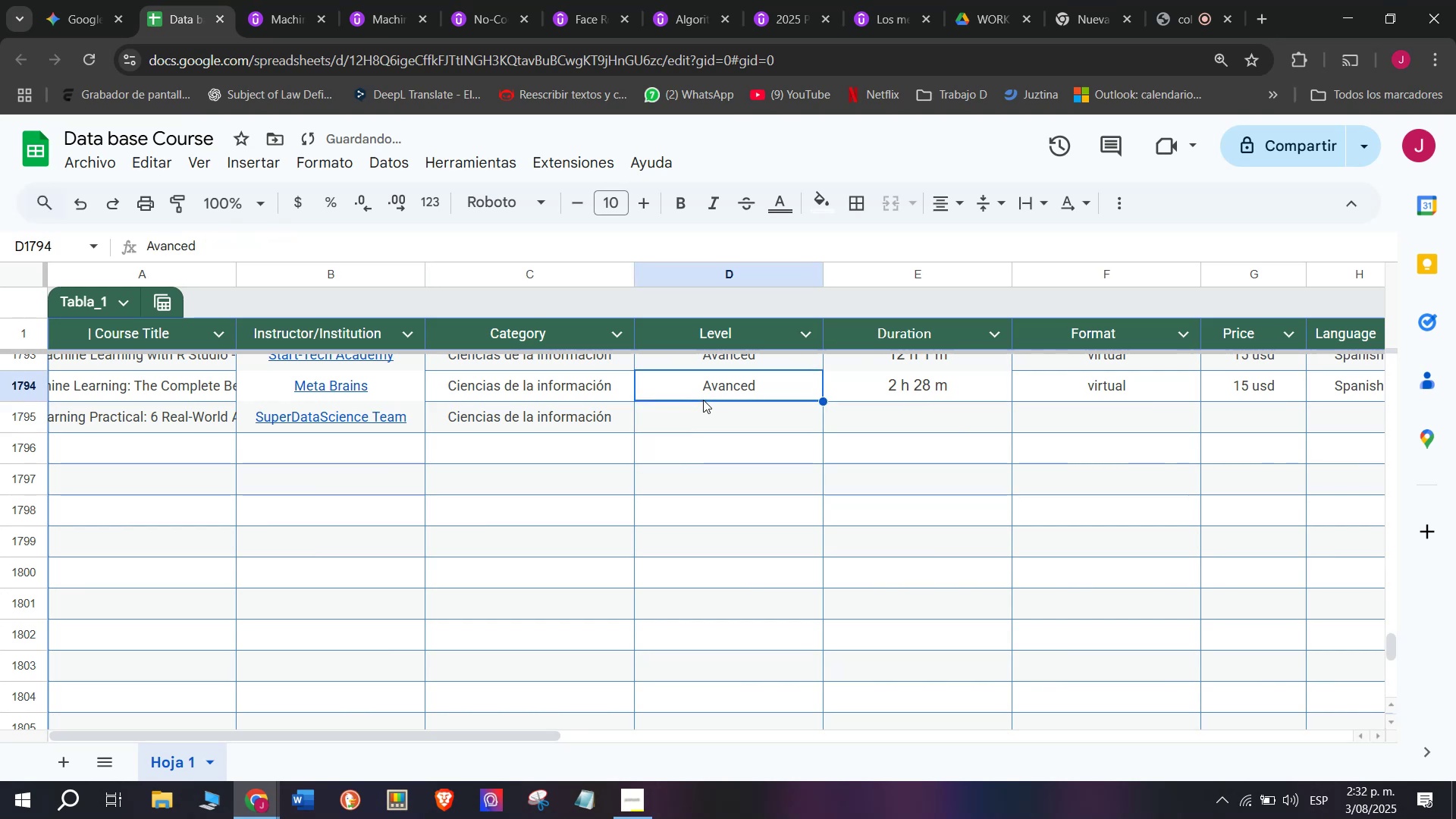 
key(Control+ControlLeft)
 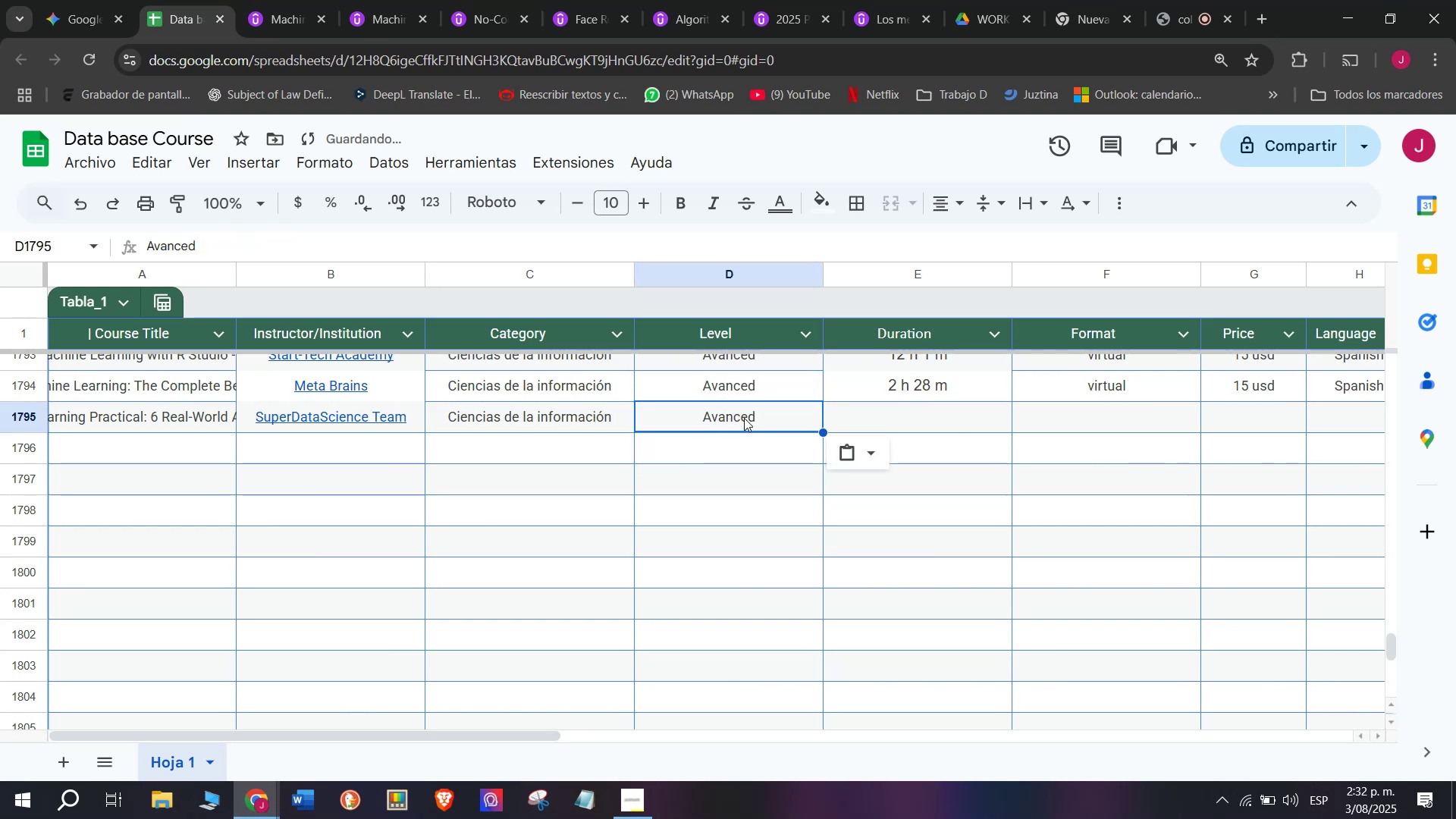 
key(Break)
 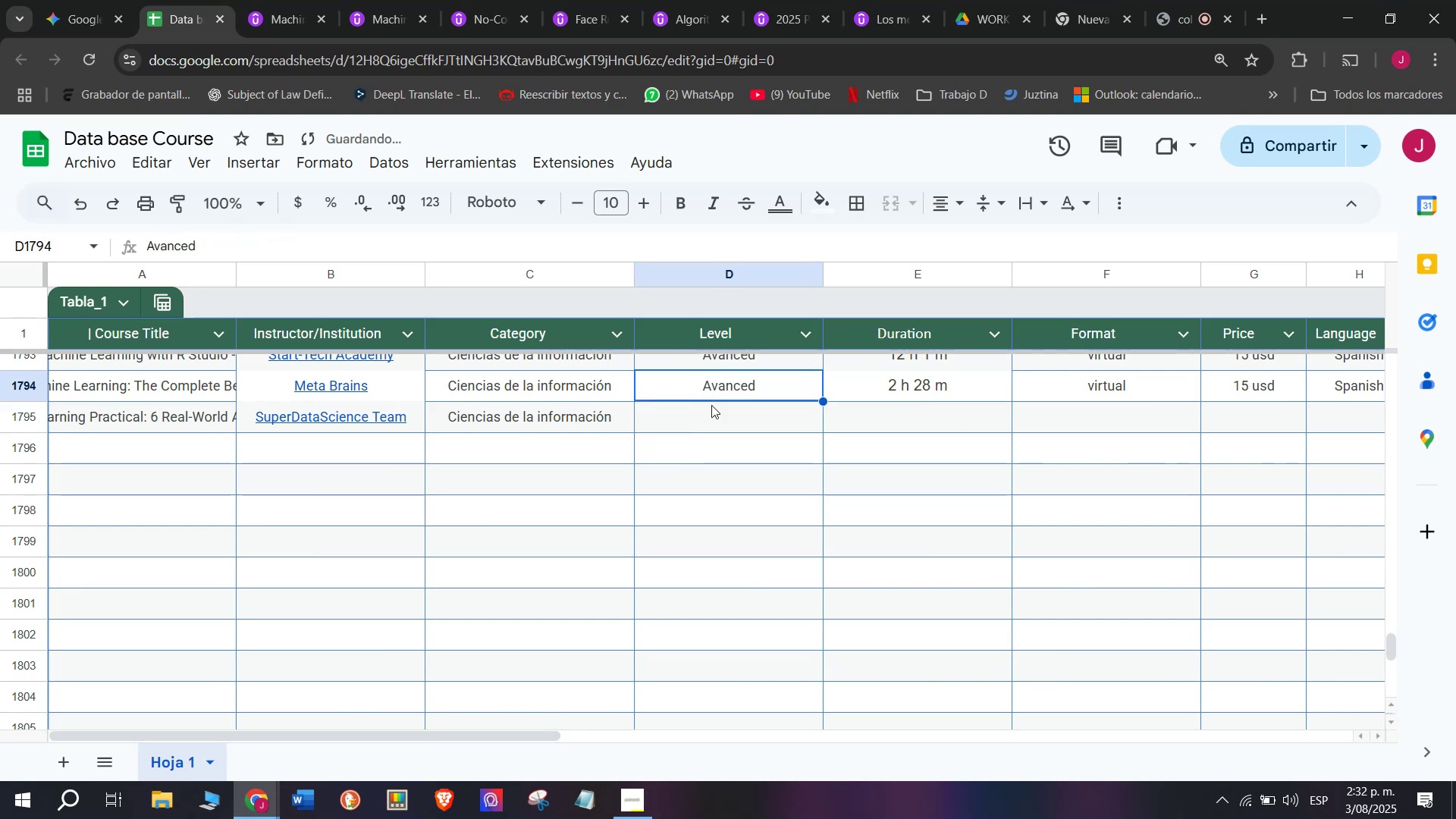 
key(Control+C)
 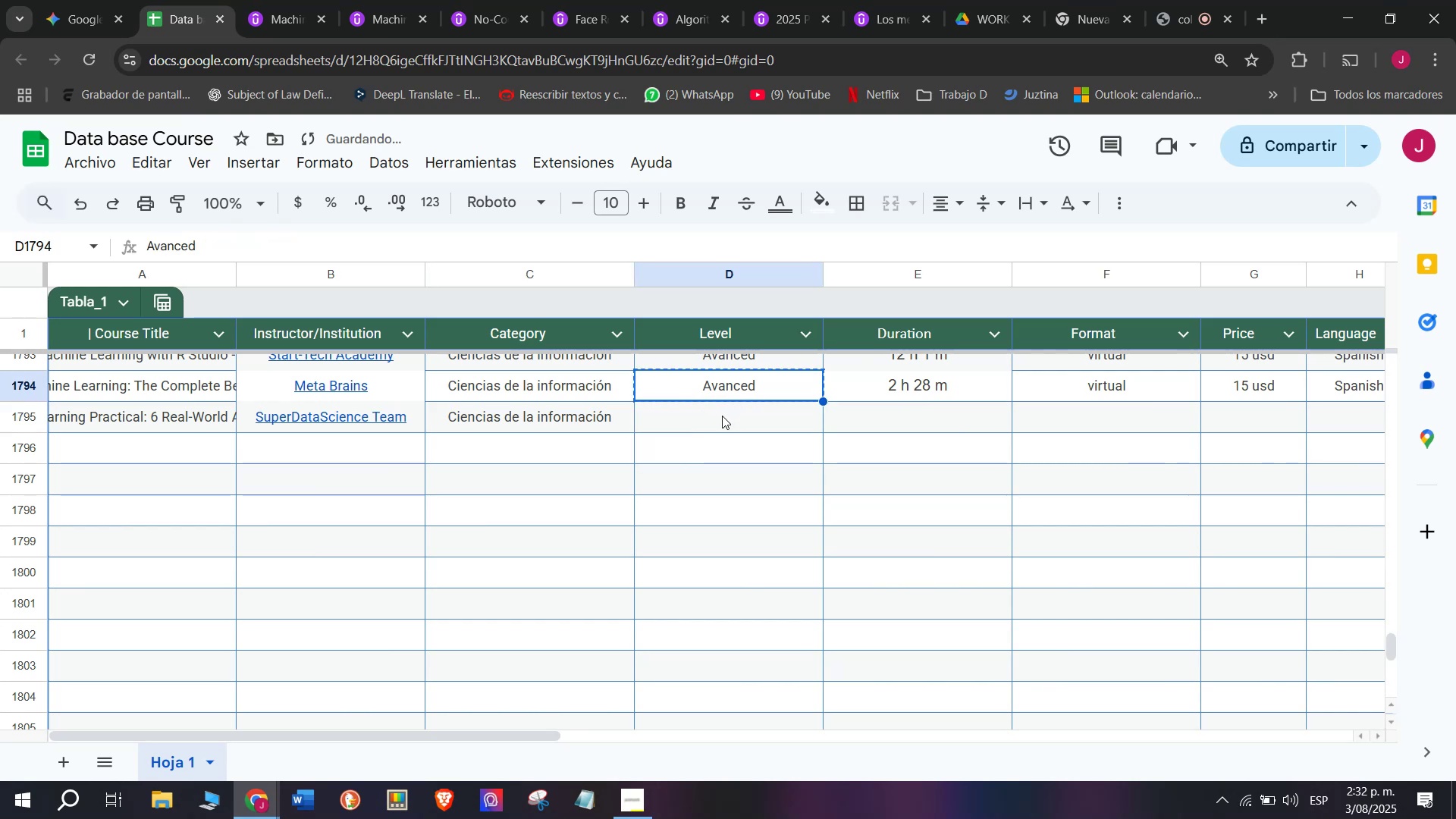 
left_click([722, 416])
 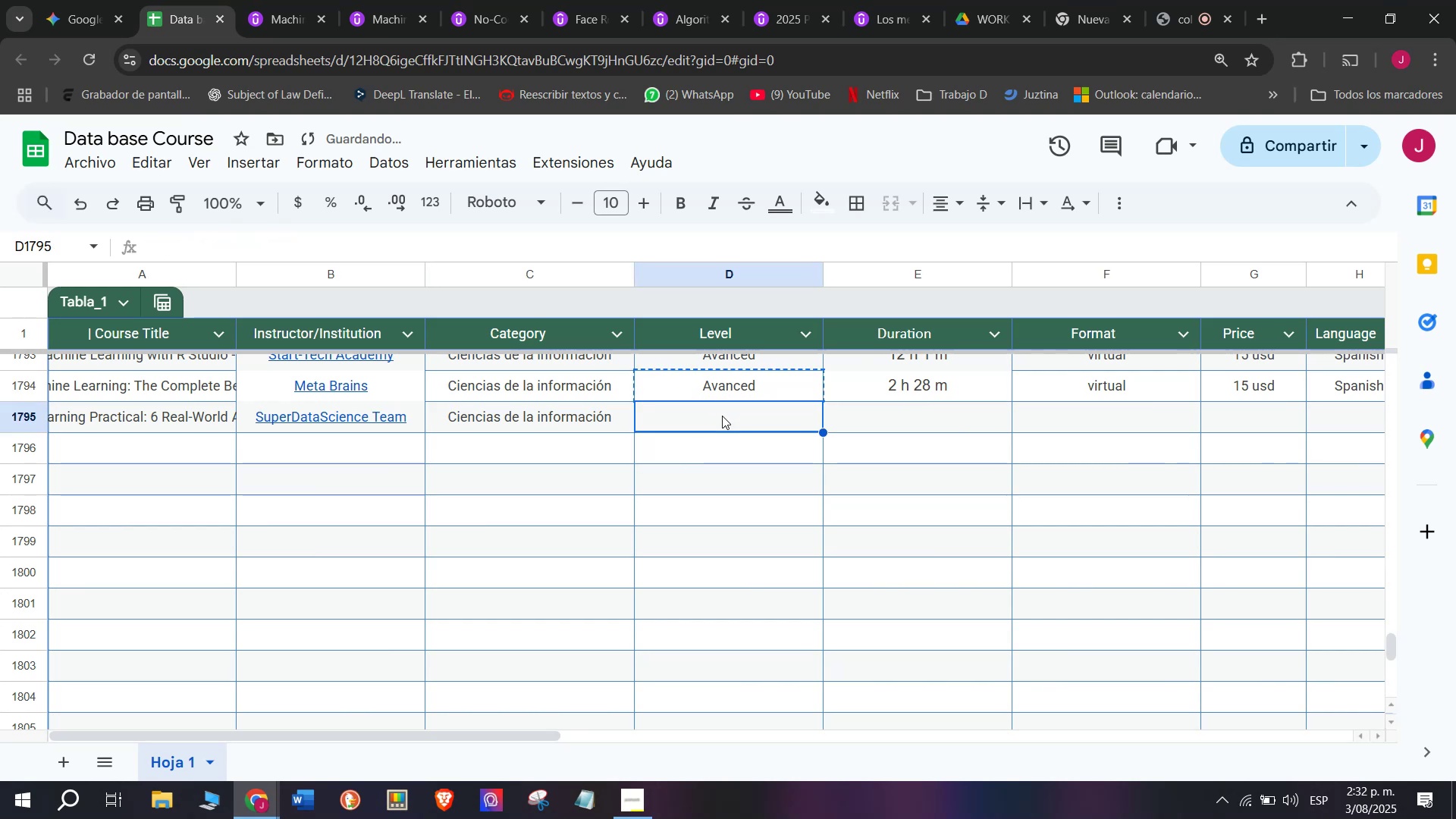 
key(Control+ControlLeft)
 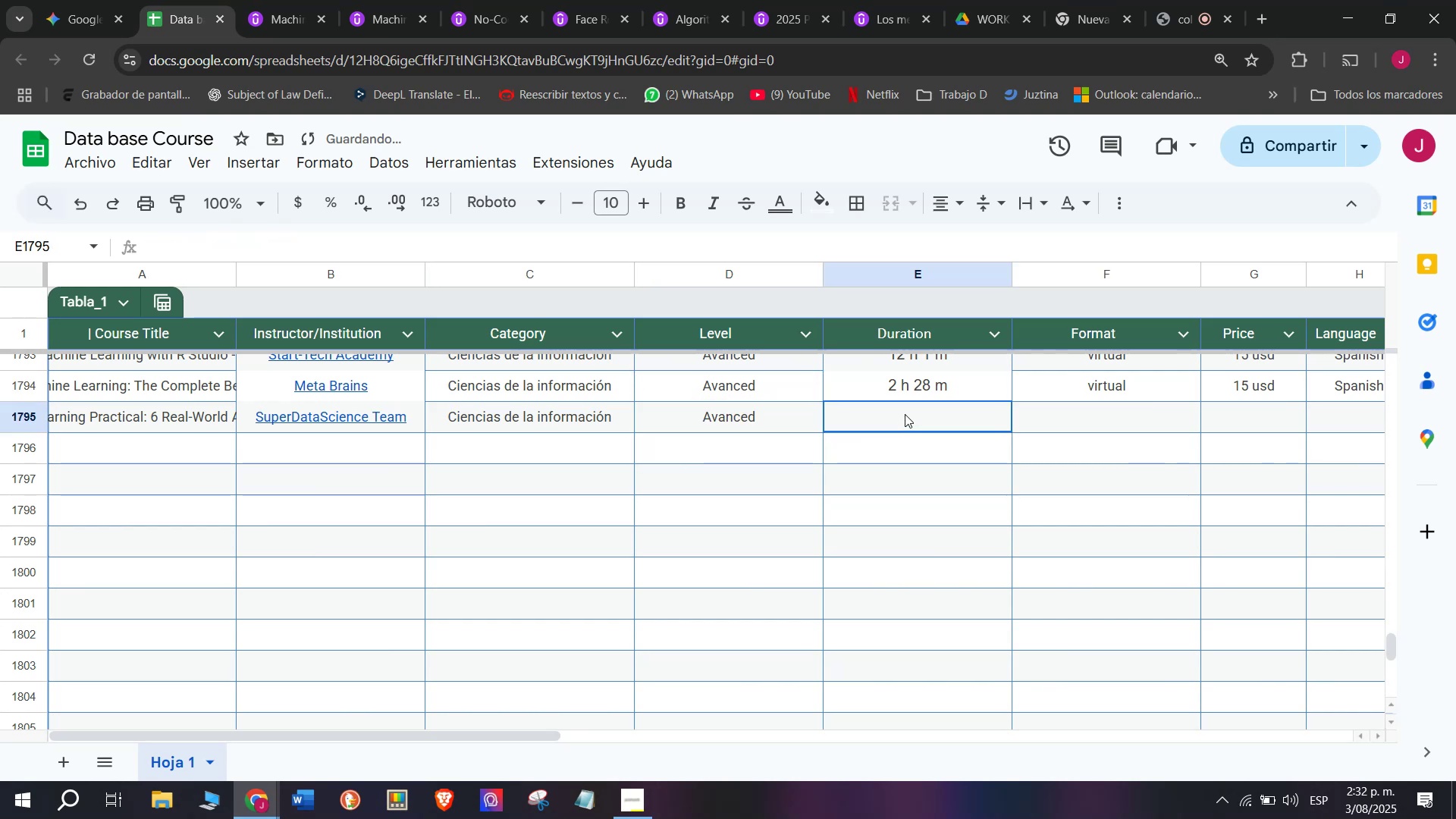 
key(Z)
 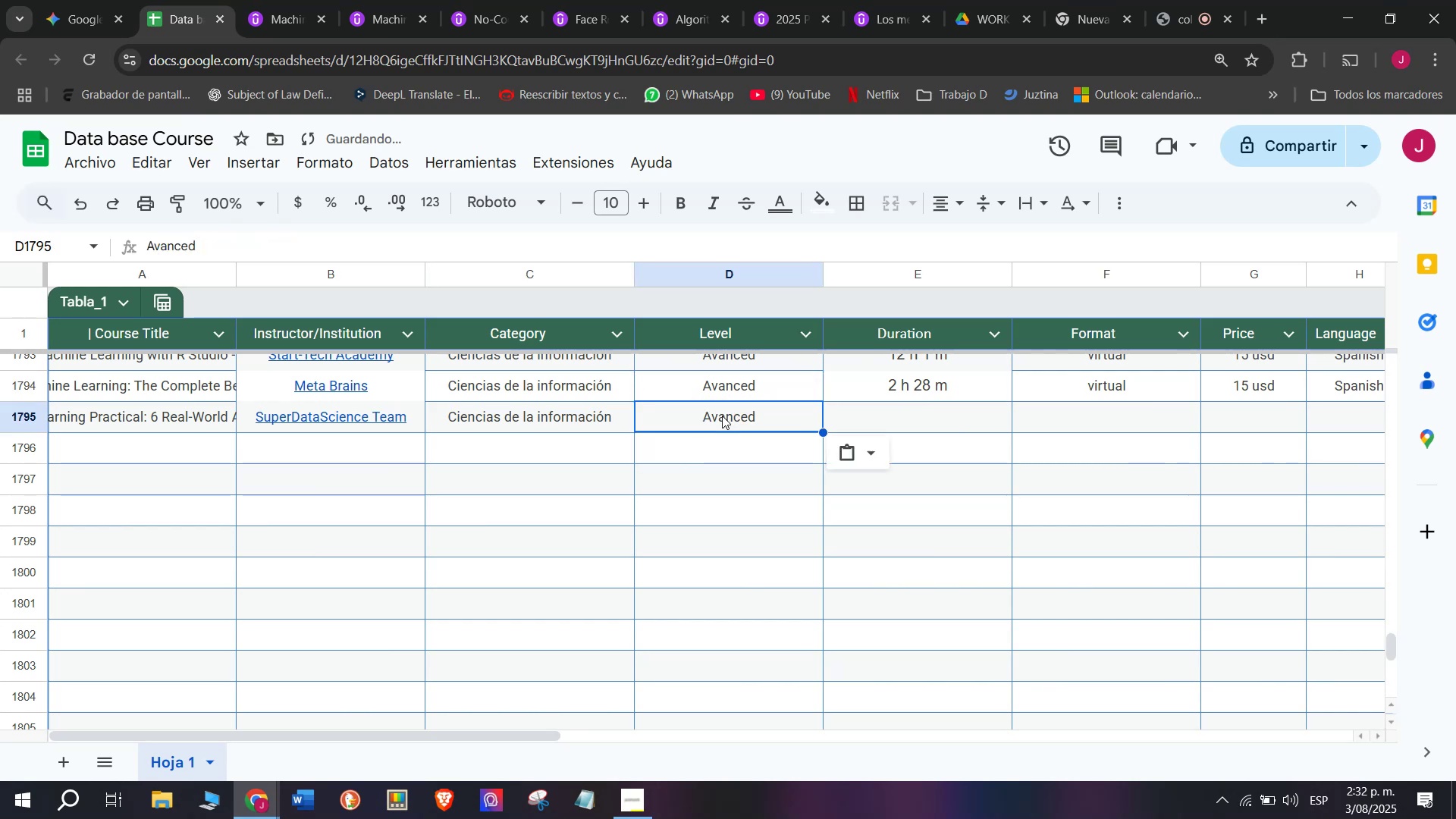 
key(Control+V)
 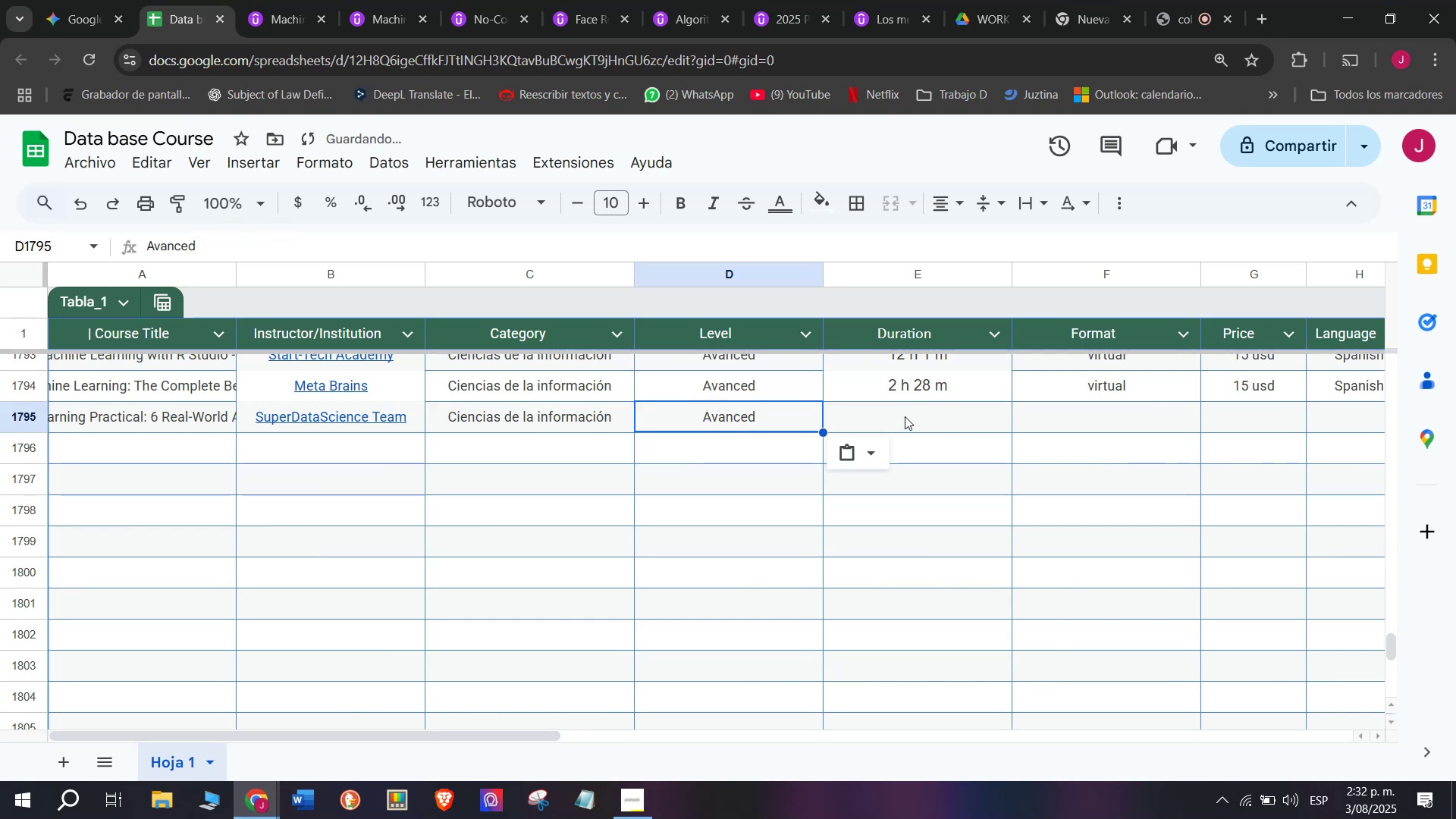 
left_click([905, 414])
 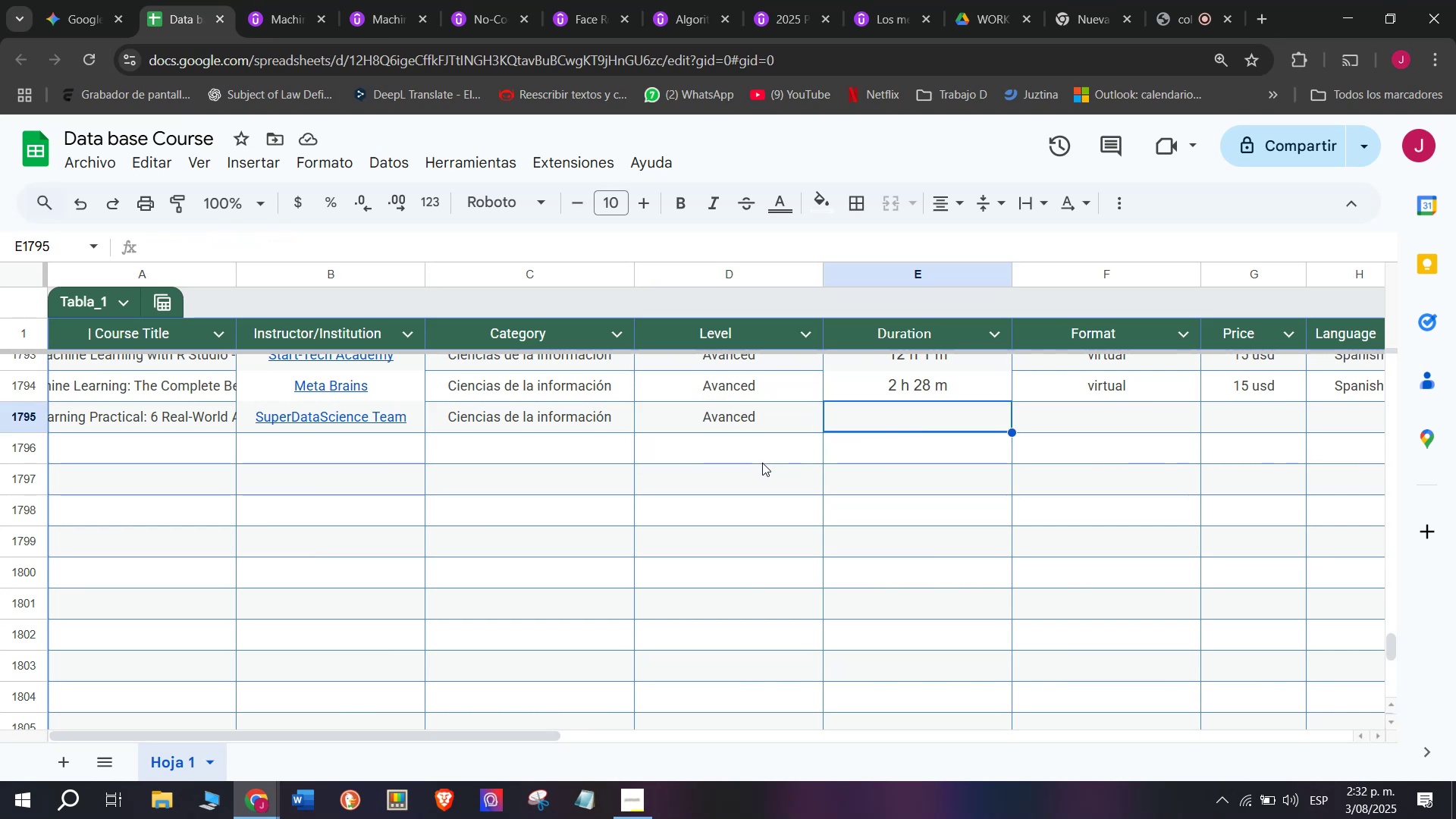 
wait(10.52)
 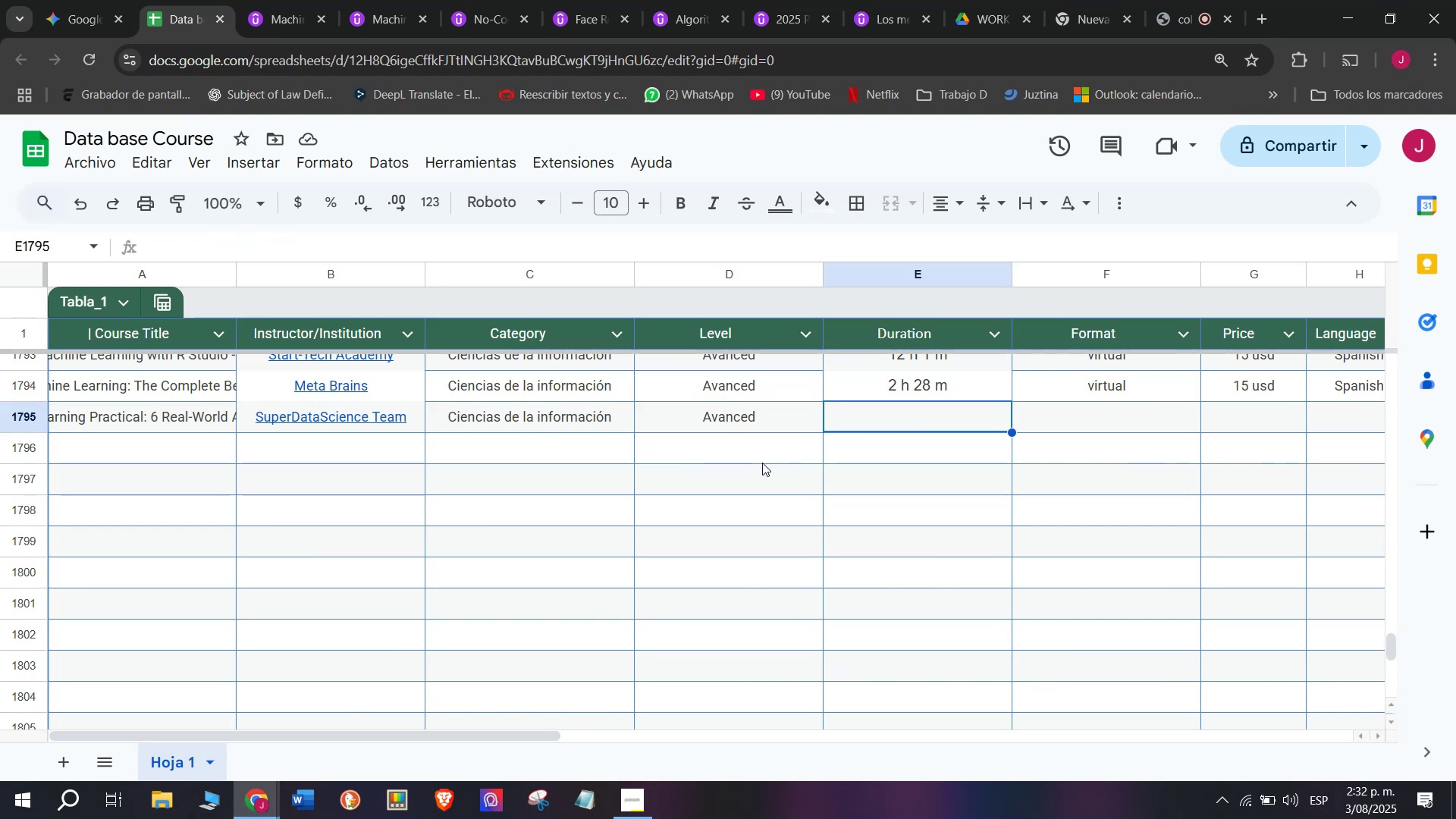 
left_click([300, 0])
 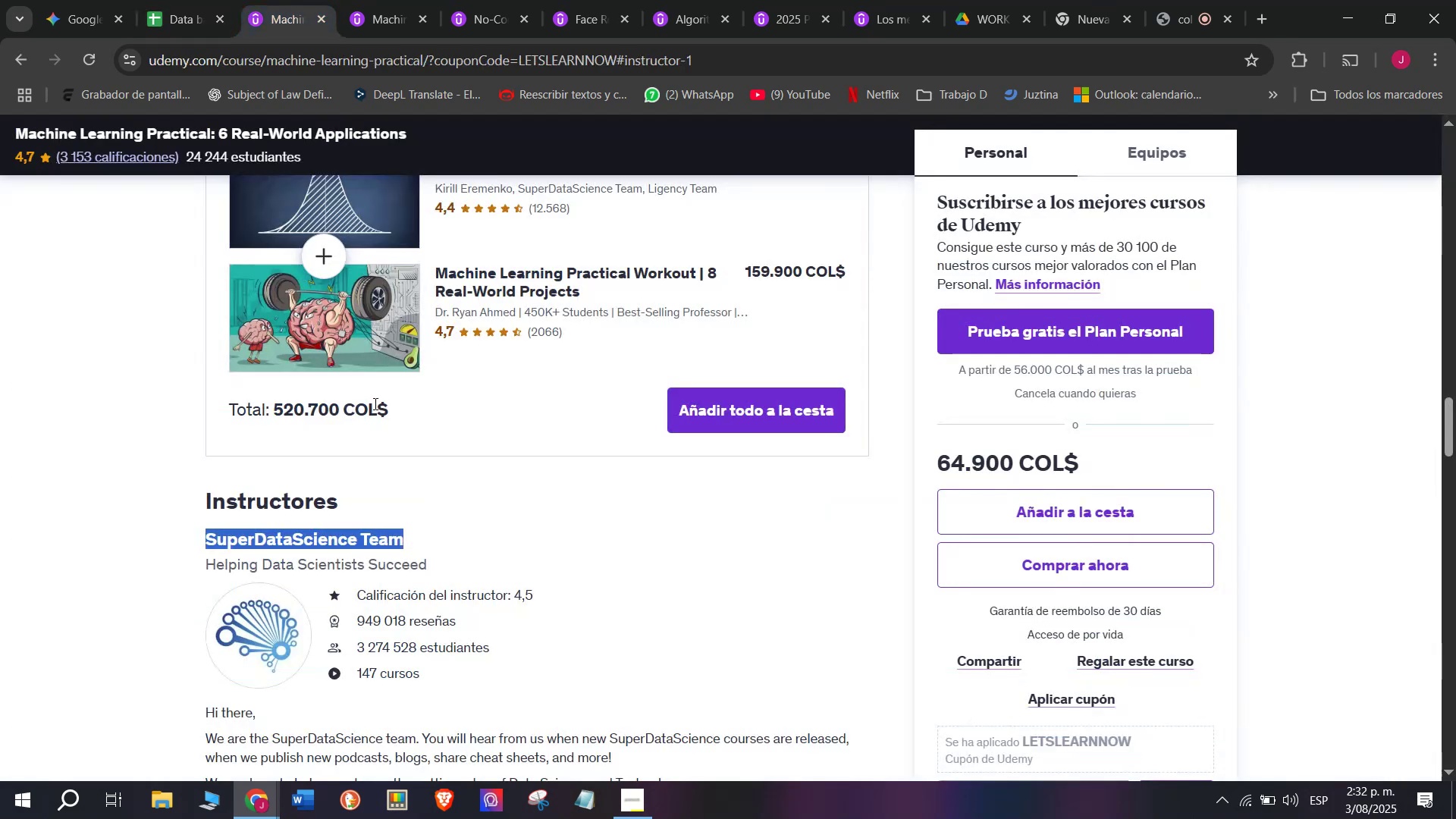 
scroll: coordinate [399, 526], scroll_direction: up, amount: 9.0
 